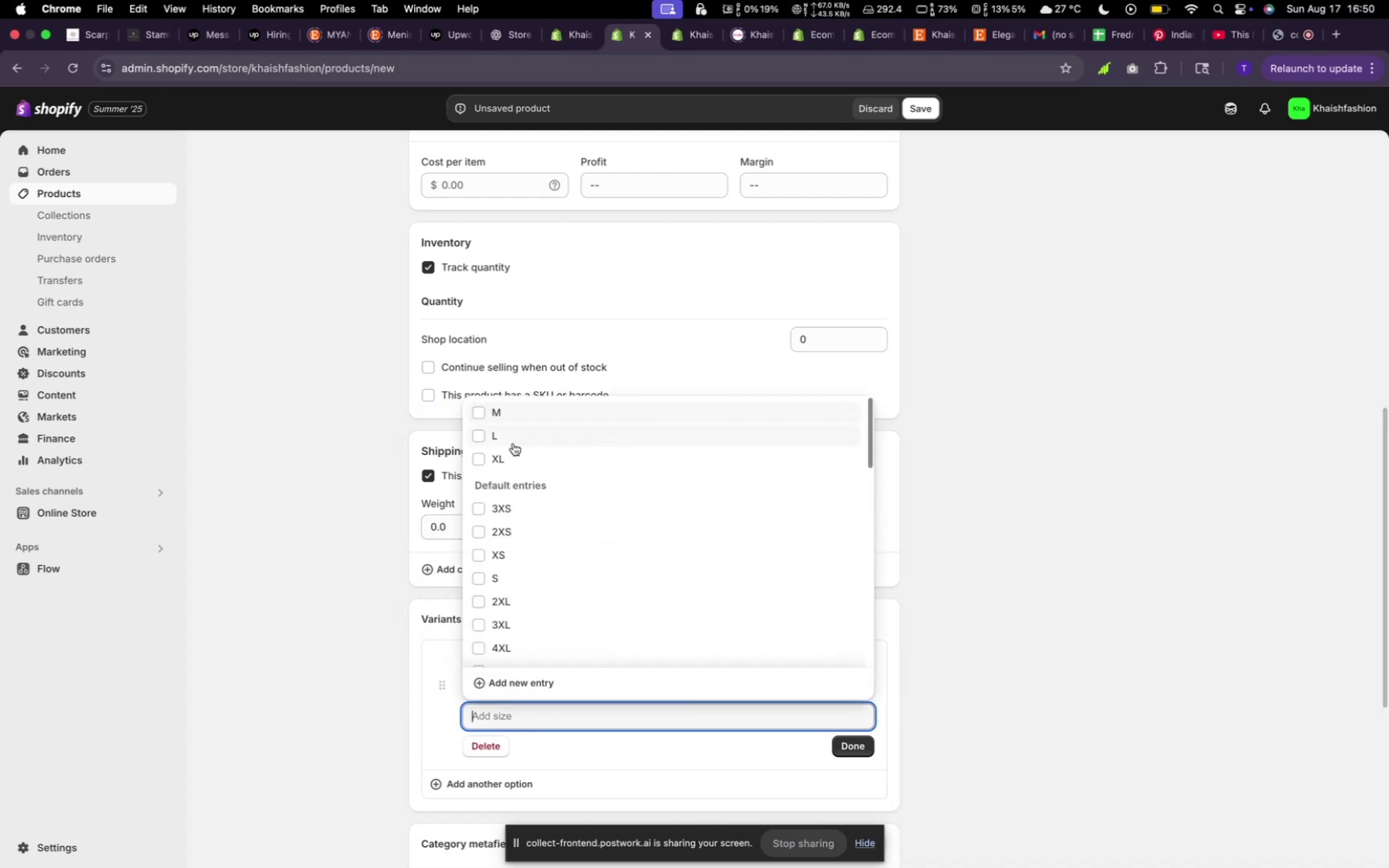 
left_click([513, 443])
 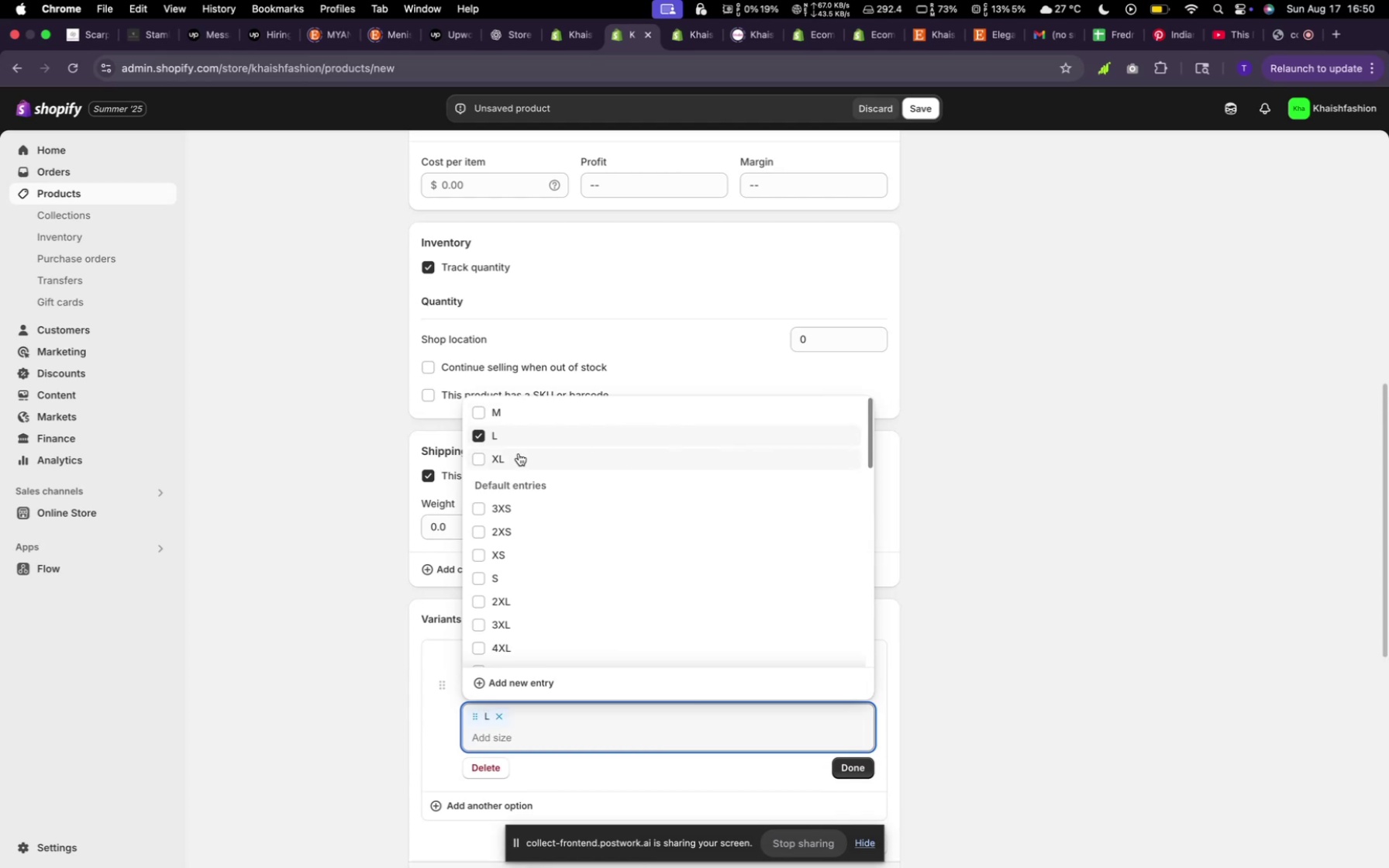 
left_click([519, 453])
 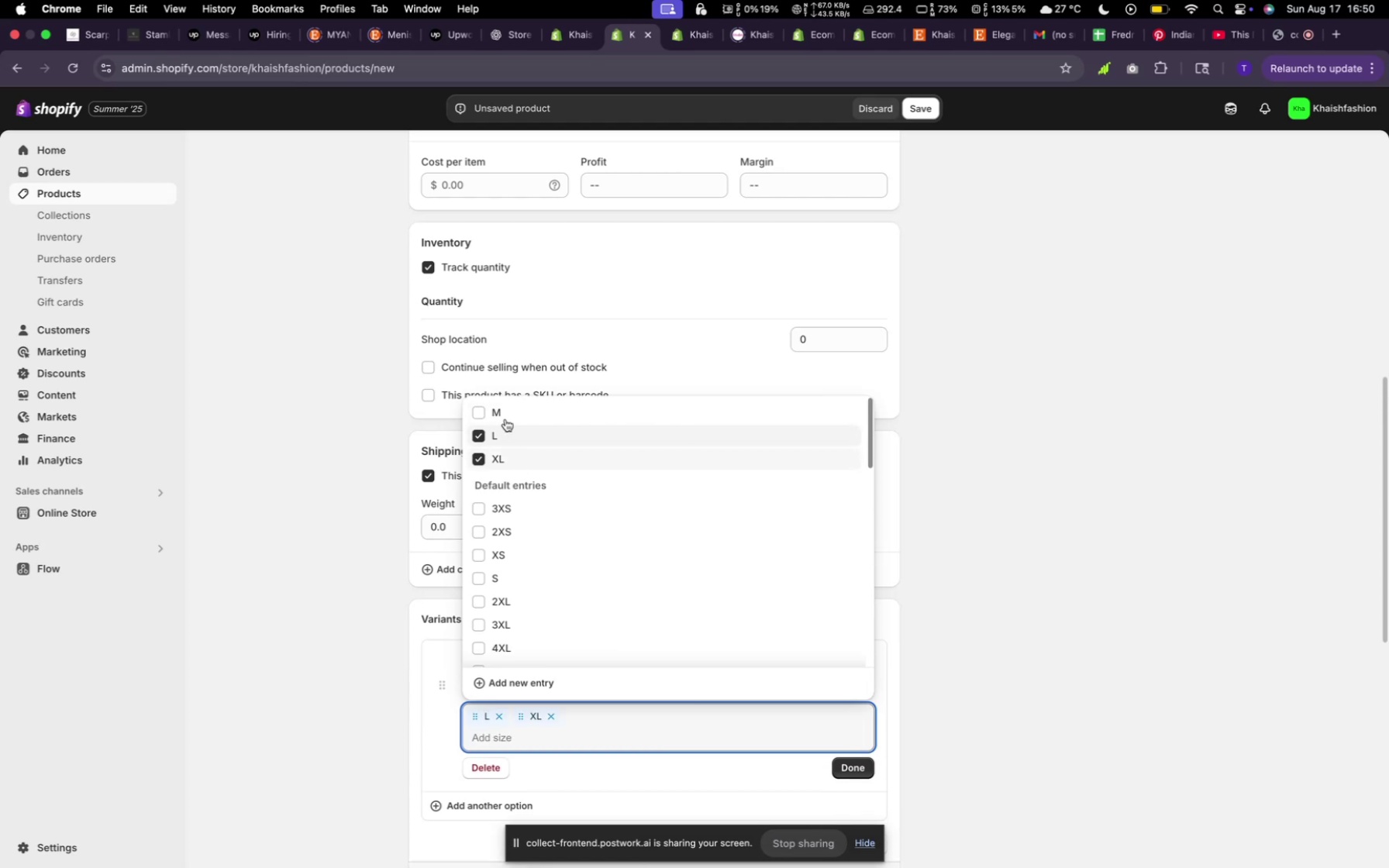 
left_click([505, 418])
 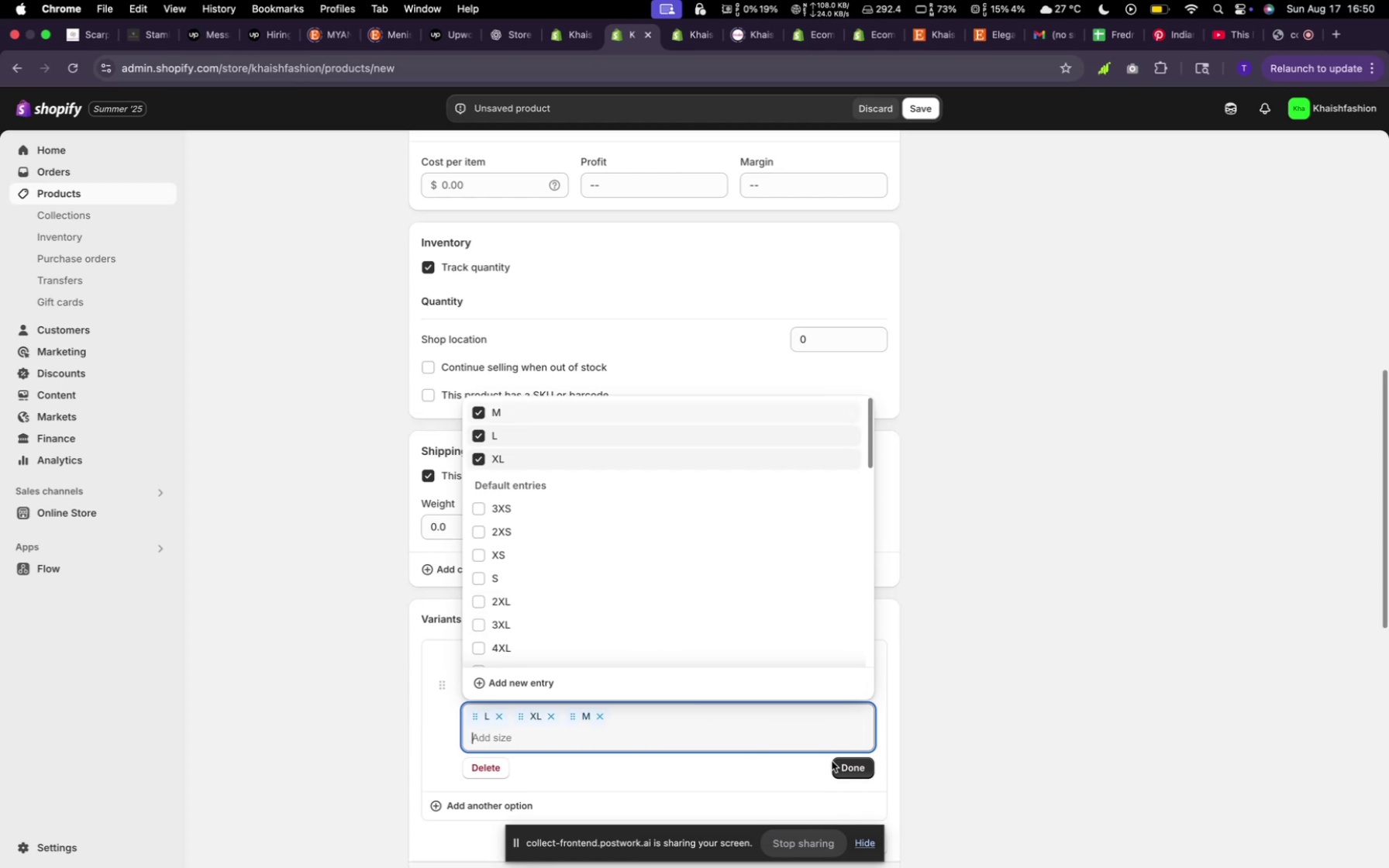 
left_click([841, 770])
 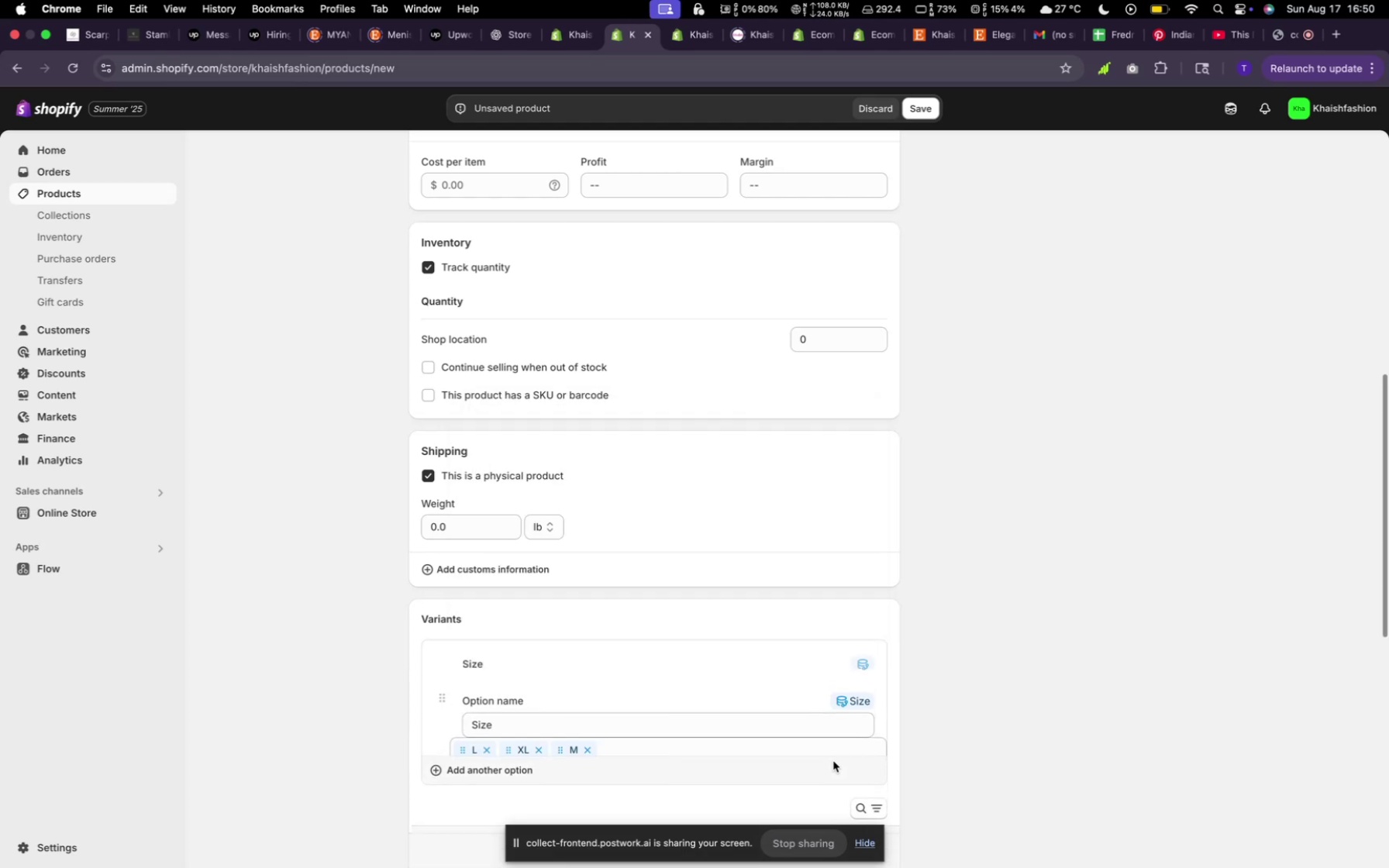 
scroll: coordinate [782, 659], scroll_direction: down, amount: 24.0
 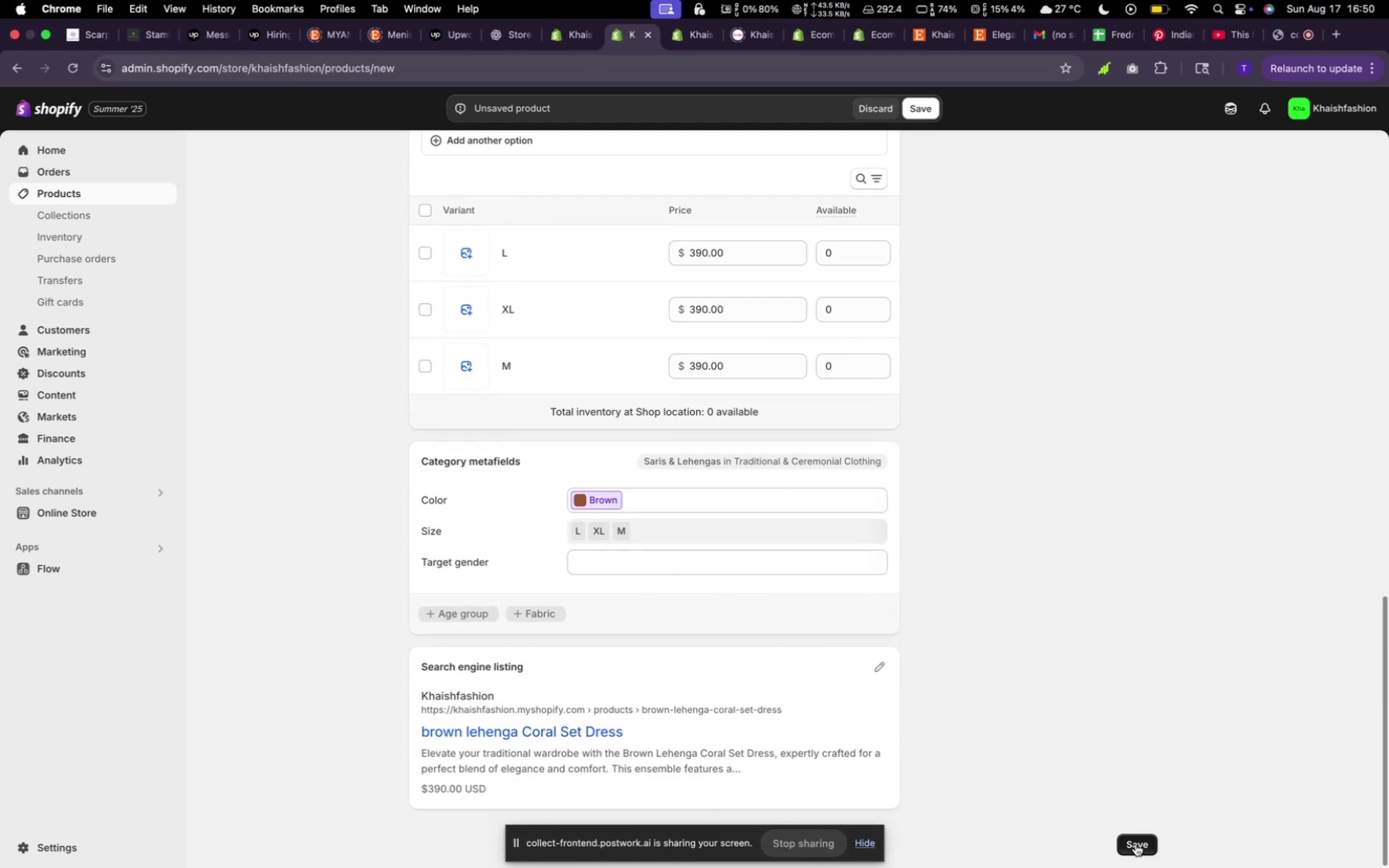 
left_click([1136, 844])
 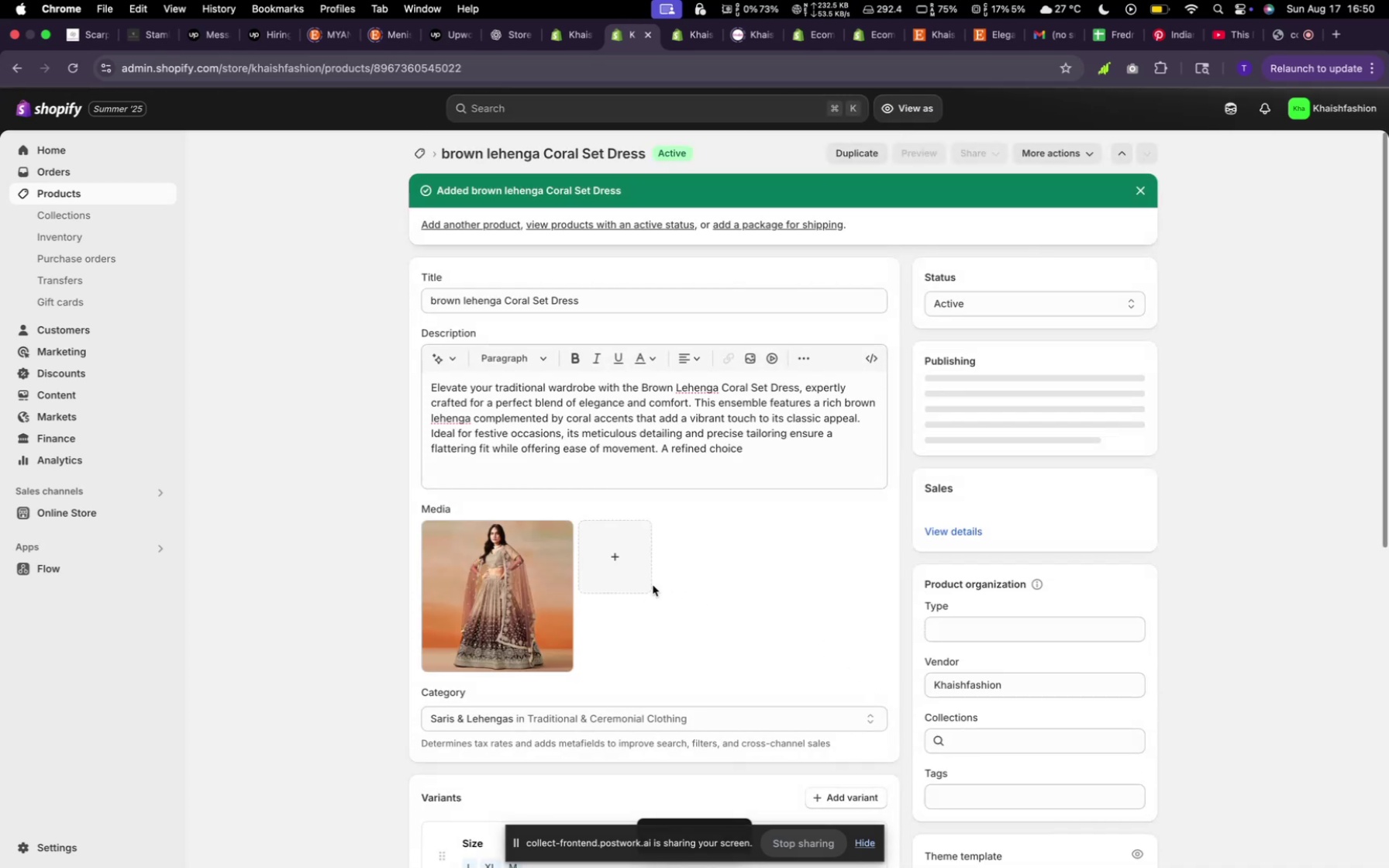 
wait(7.65)
 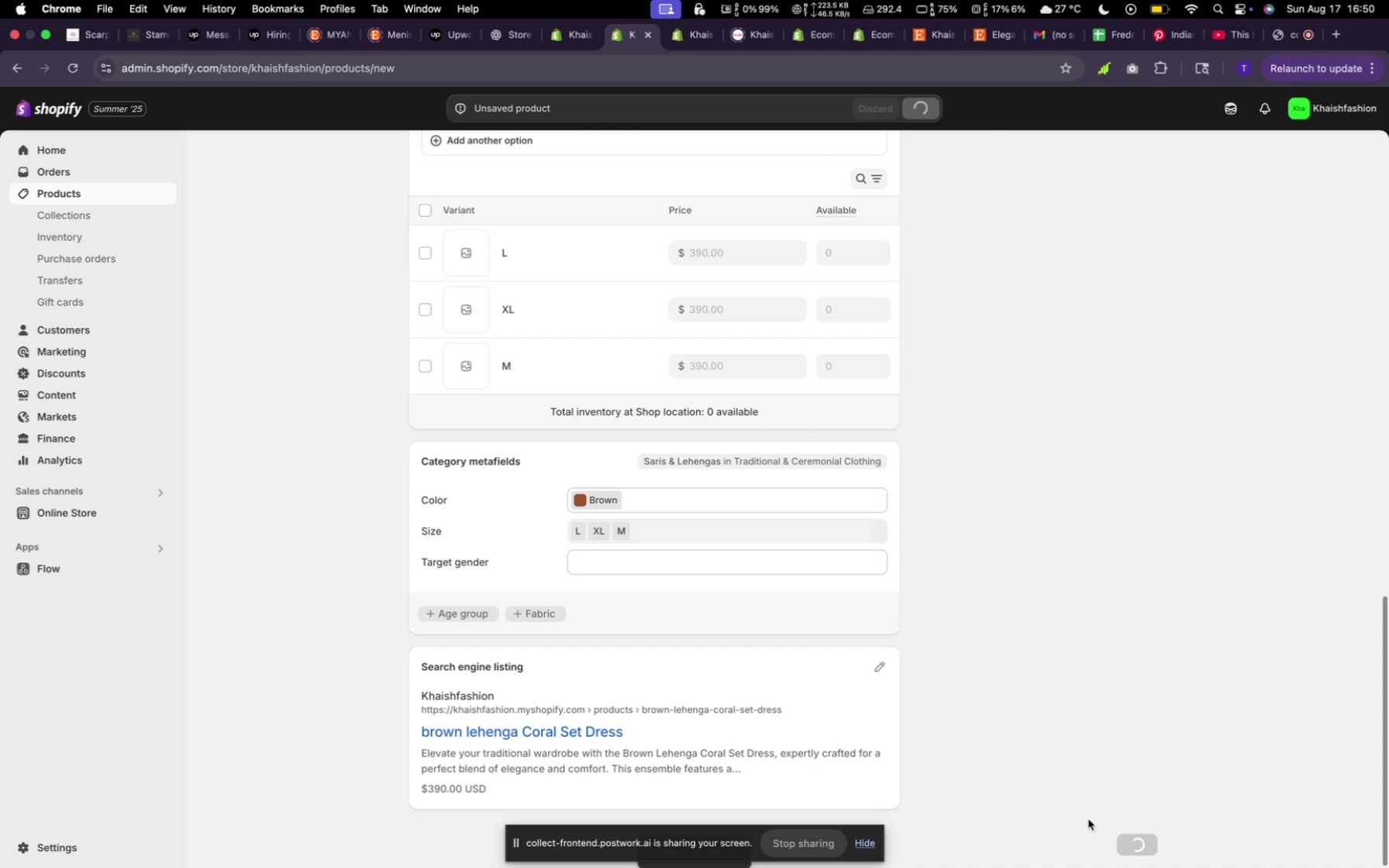 
left_click([414, 157])
 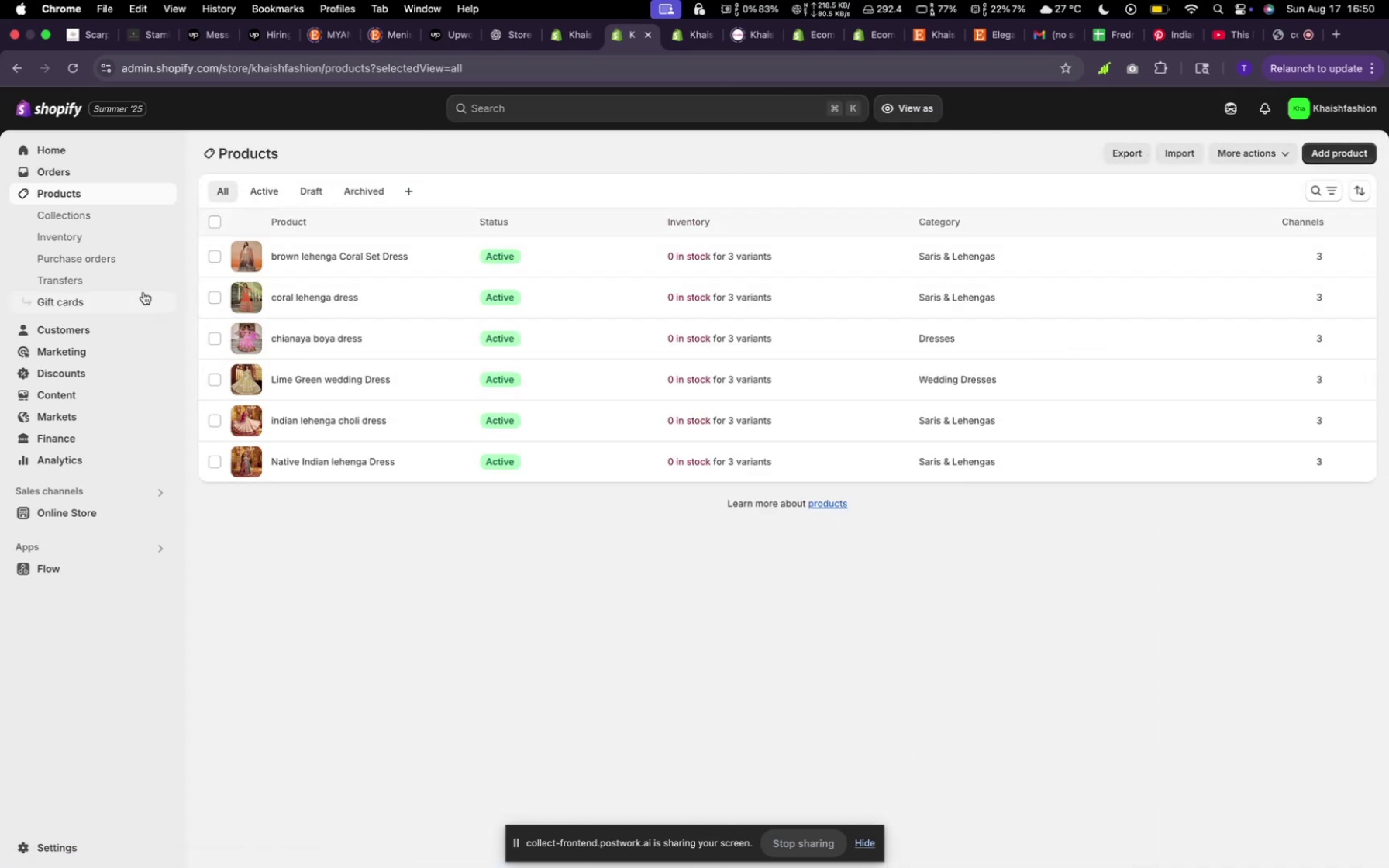 
left_click([75, 217])
 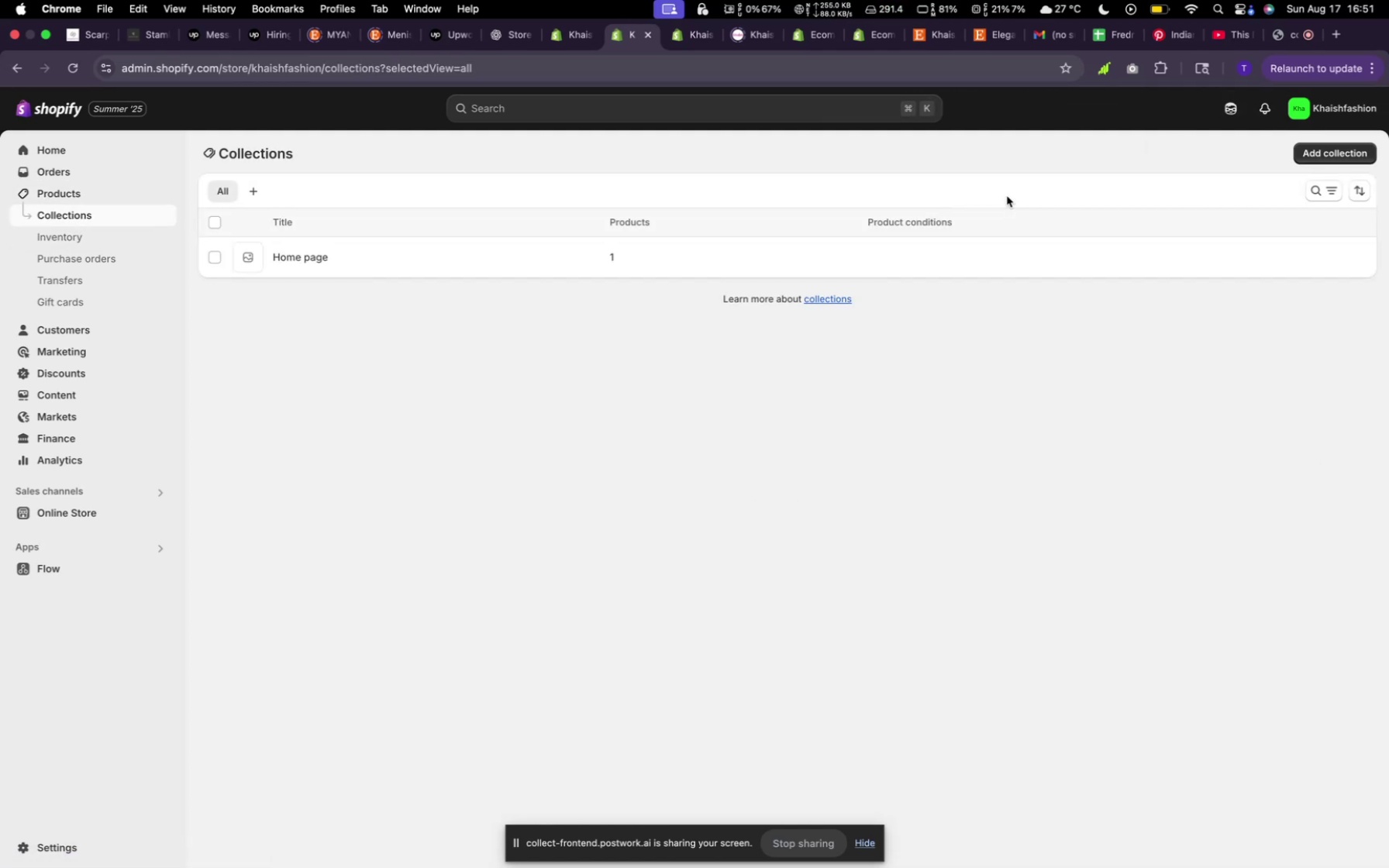 
wait(6.87)
 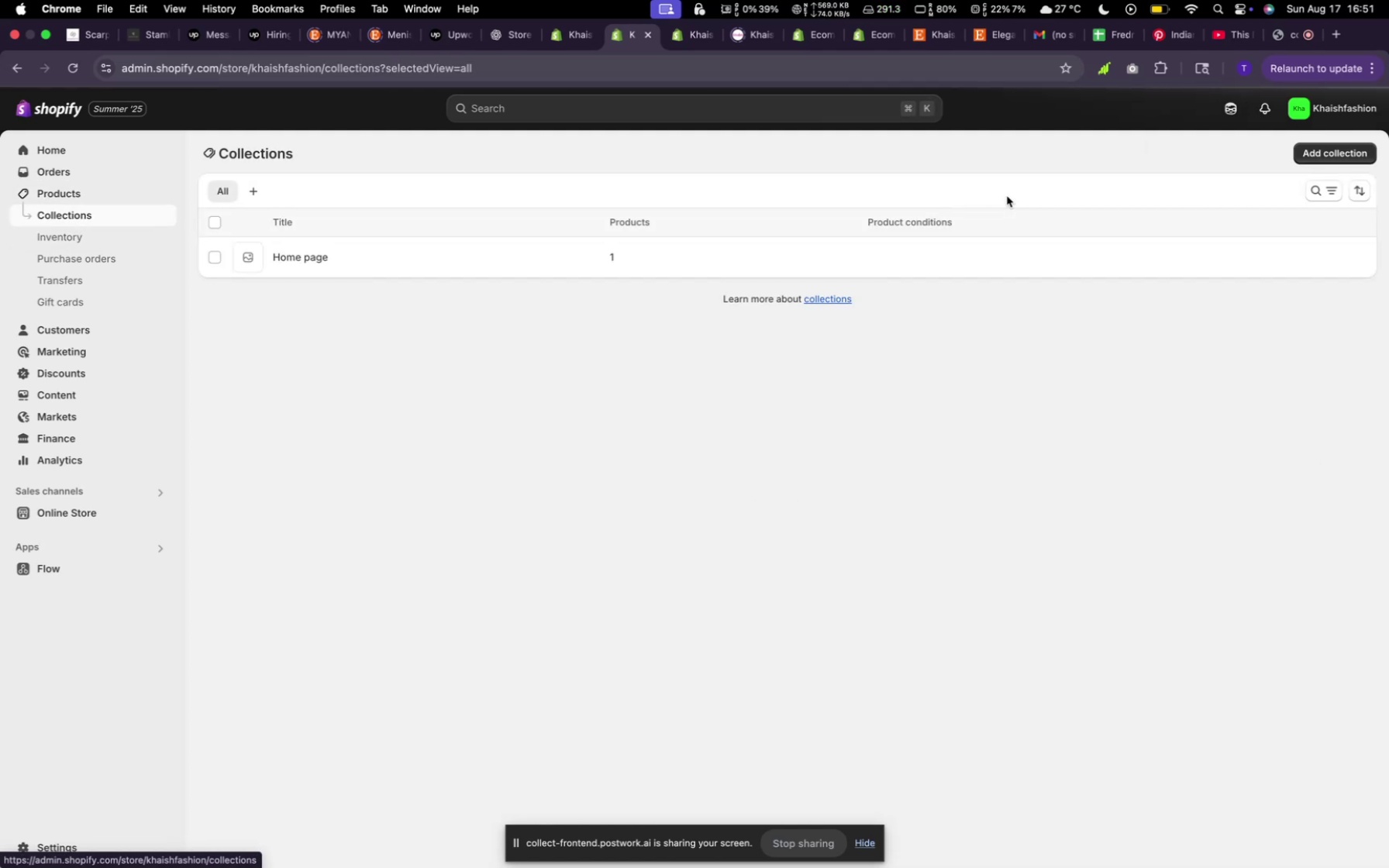 
left_click([1311, 155])
 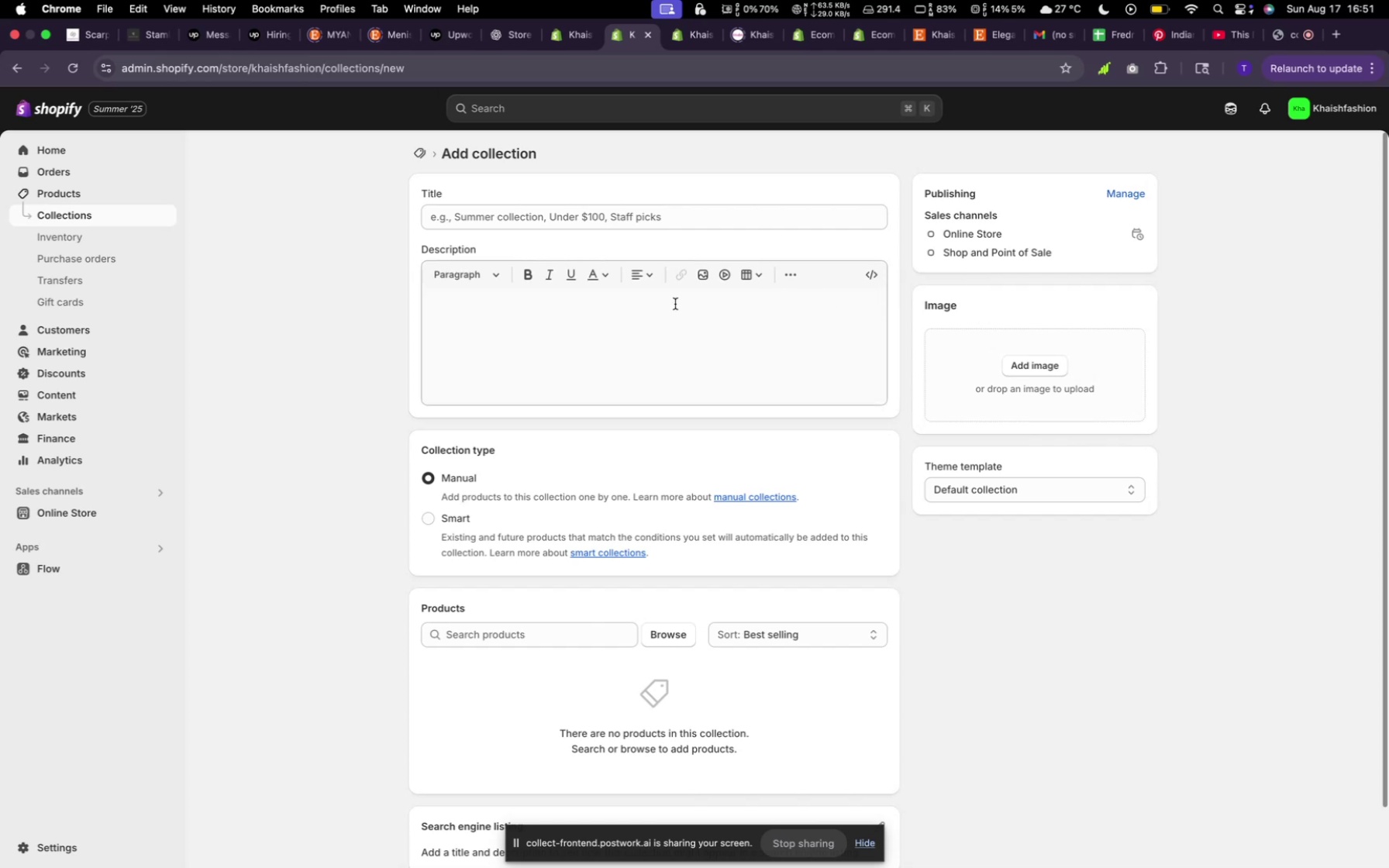 
left_click([543, 215])
 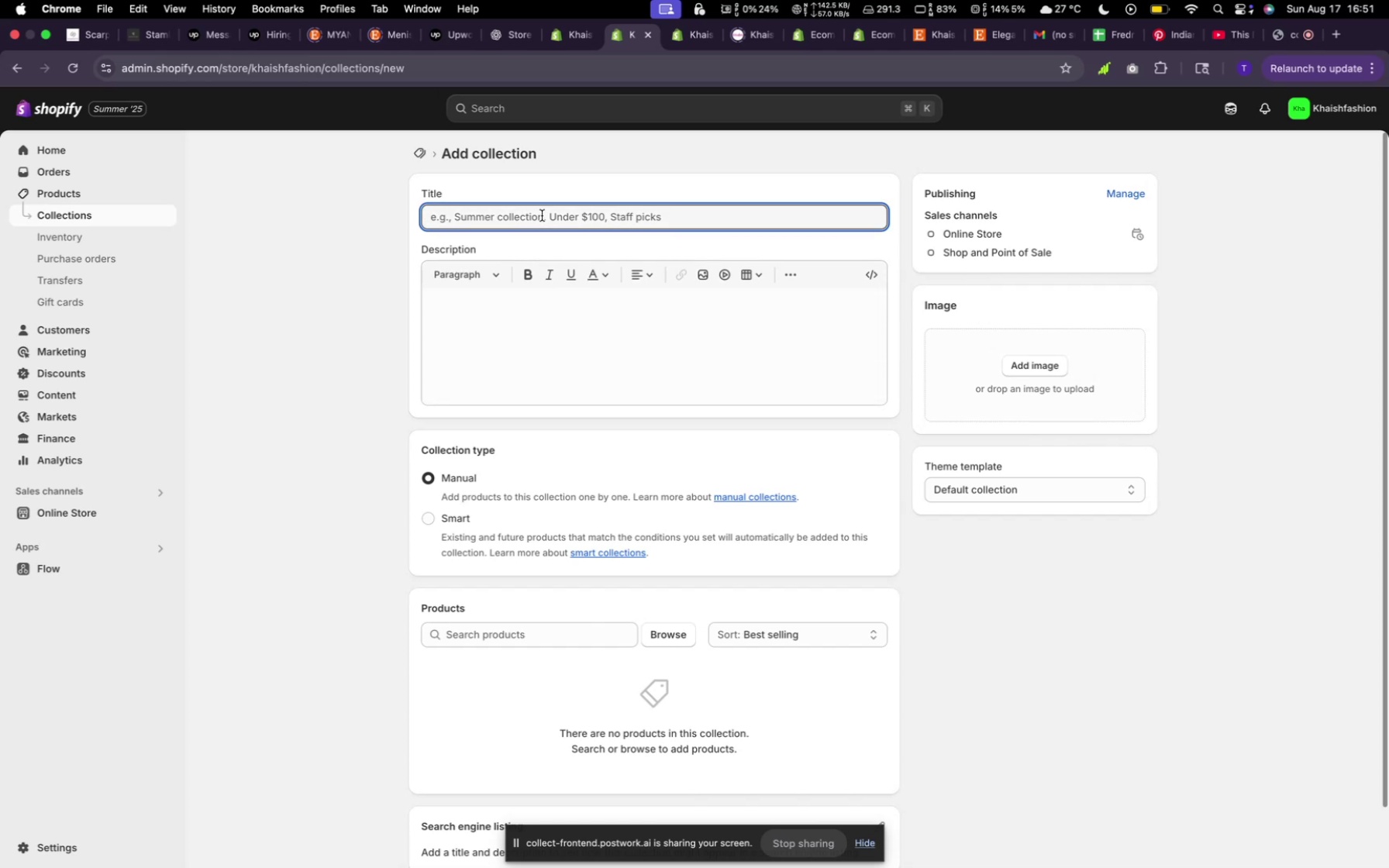 
type(Len)
key(Backspace)
type(henga)
 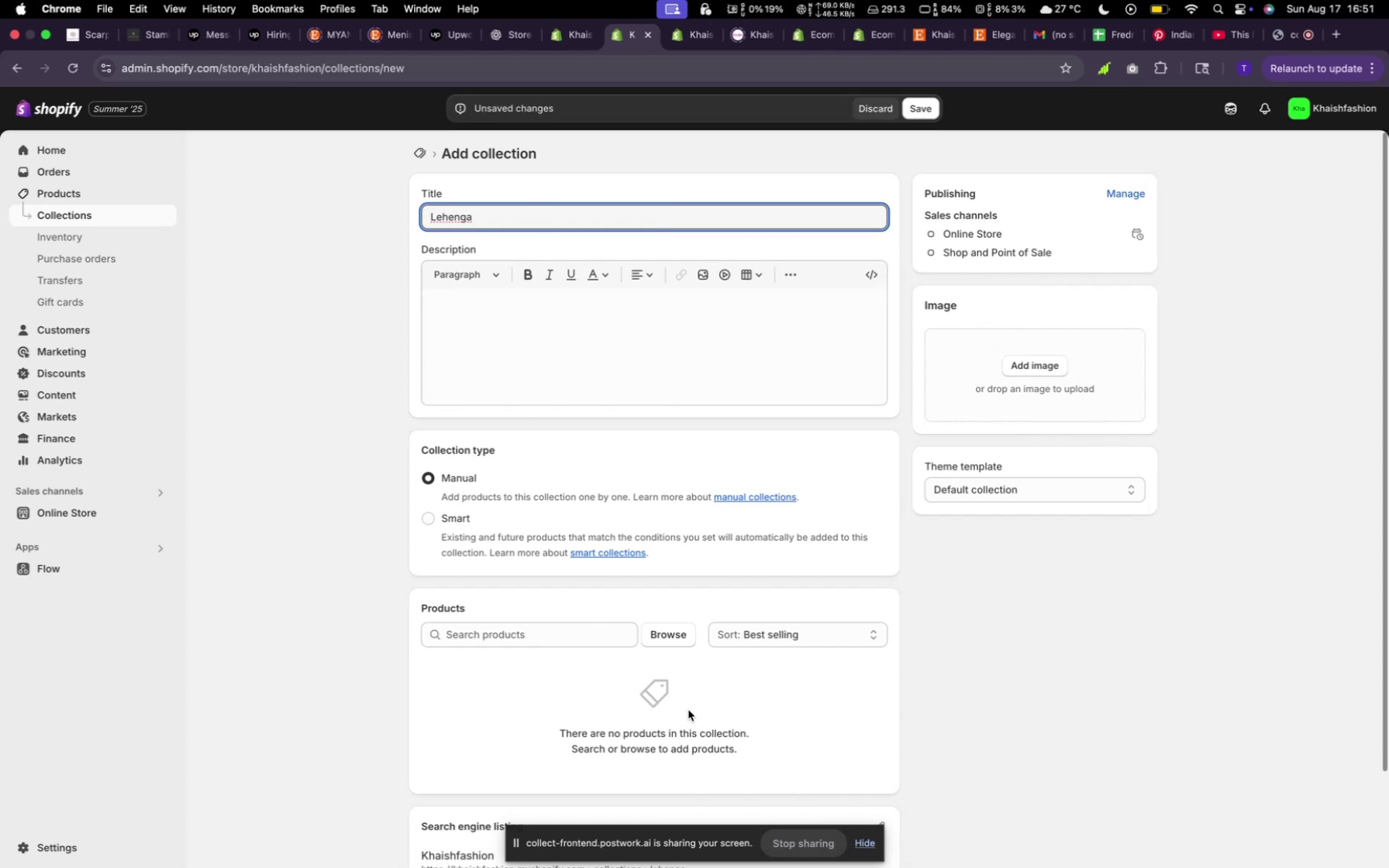 
left_click([669, 634])
 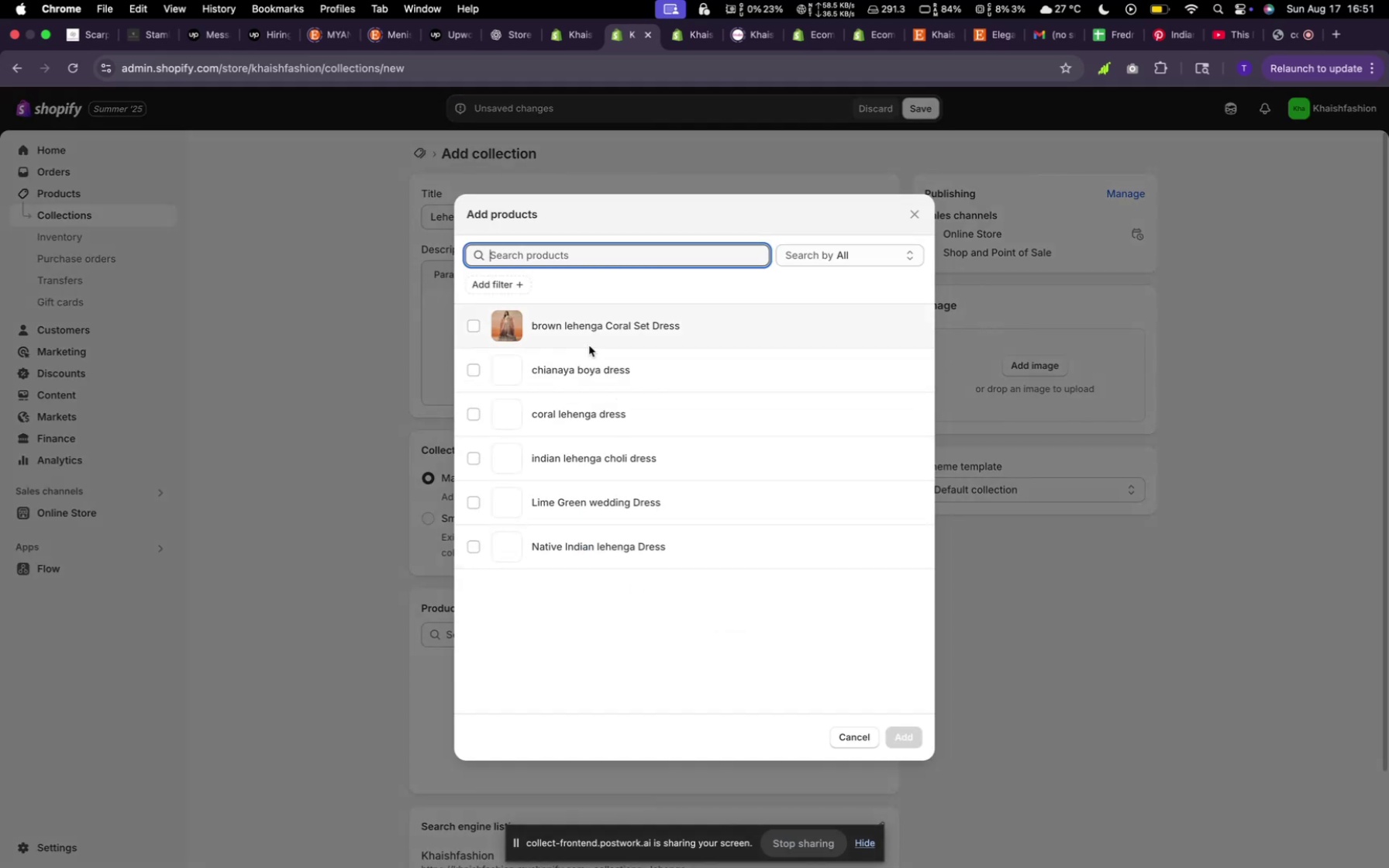 
left_click([568, 315])
 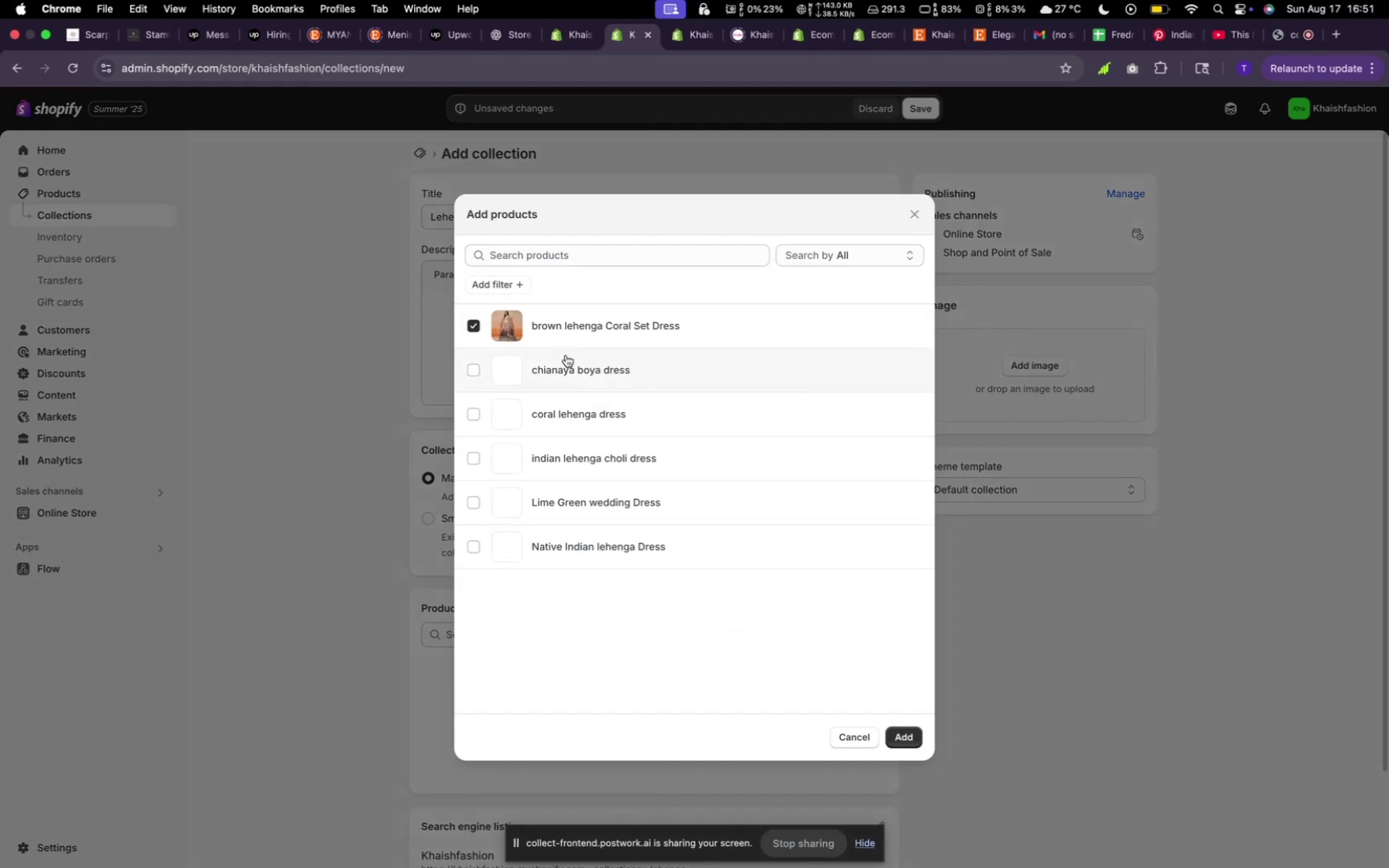 
left_click([565, 364])
 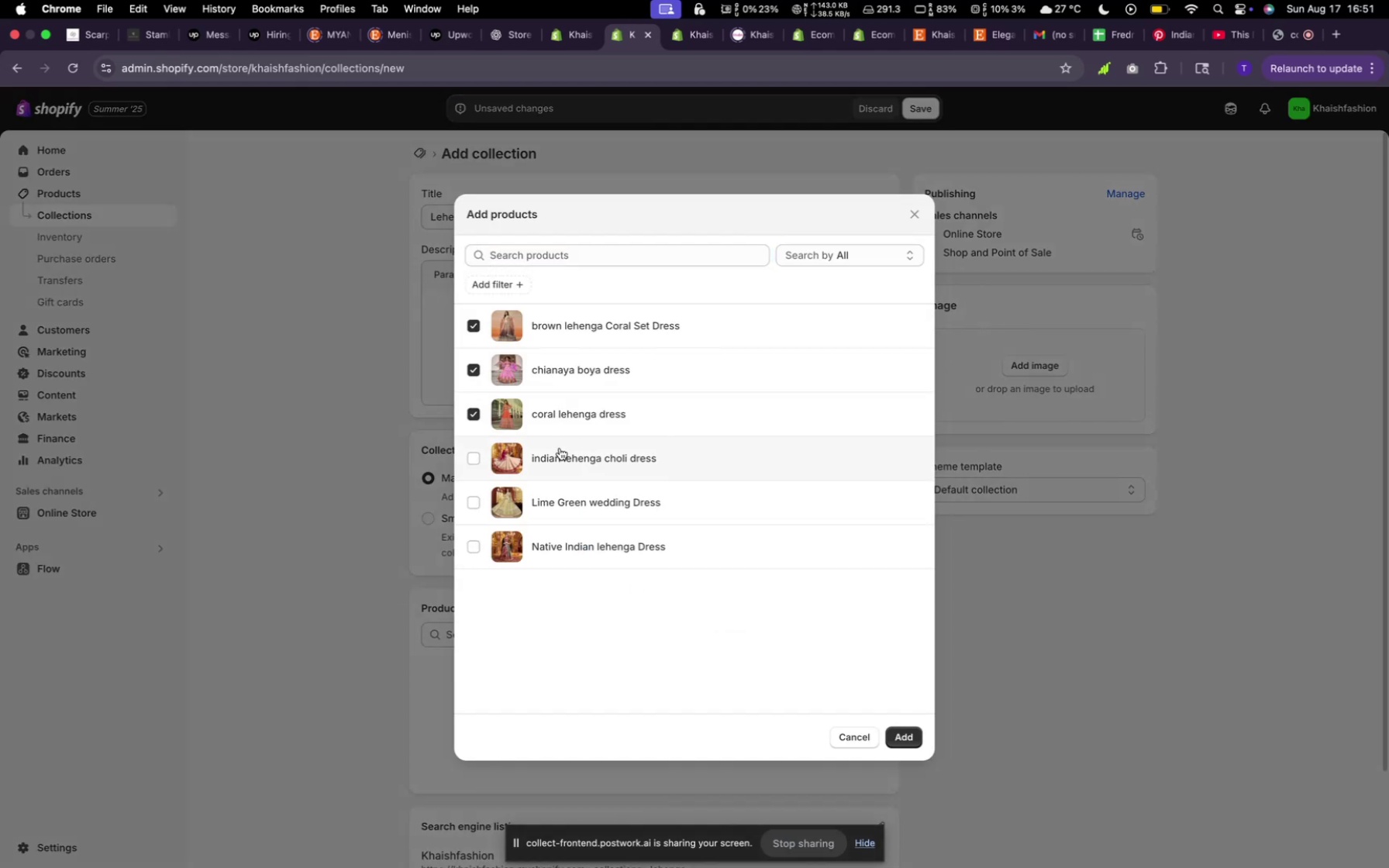 
double_click([562, 463])
 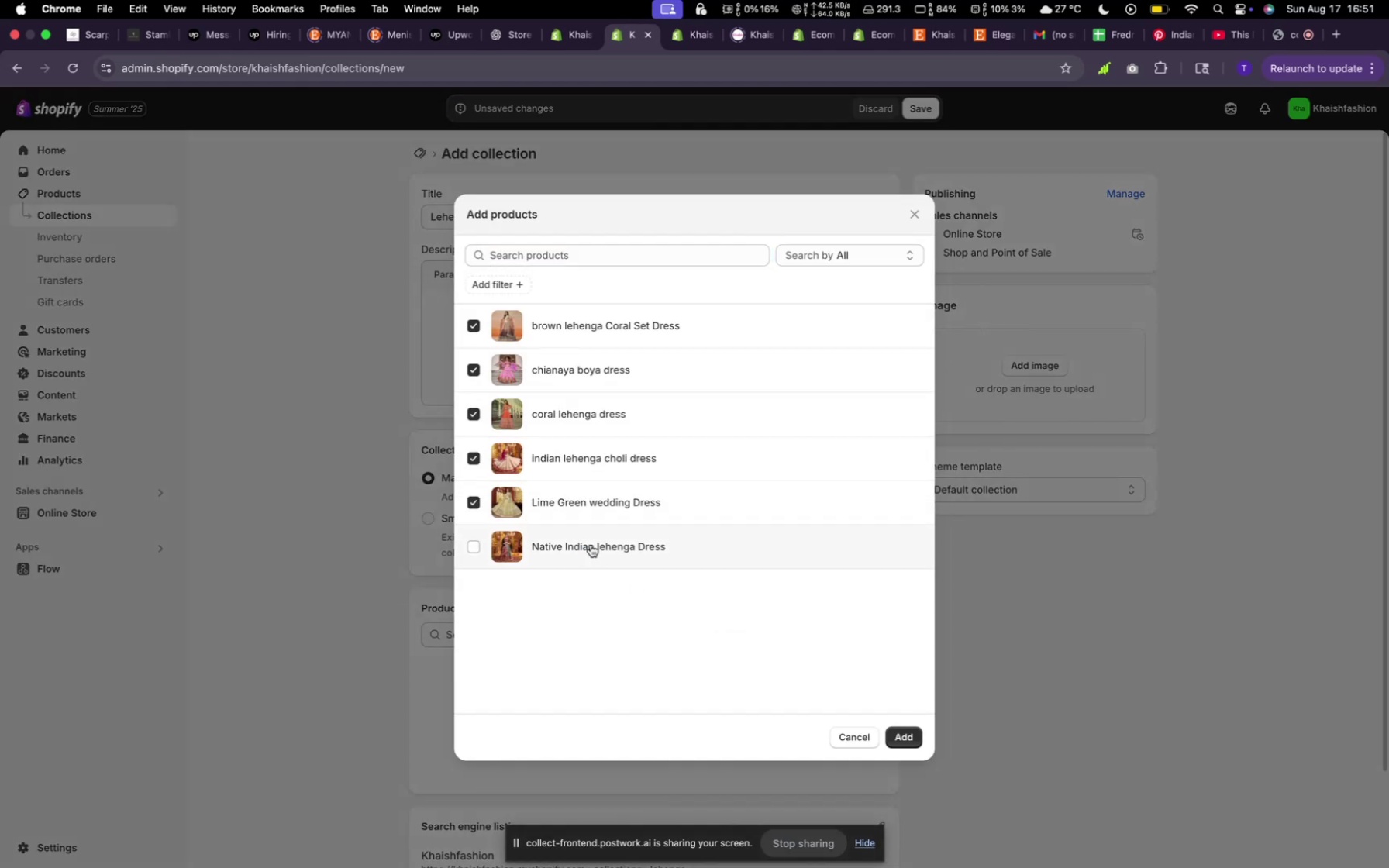 
left_click([602, 567])
 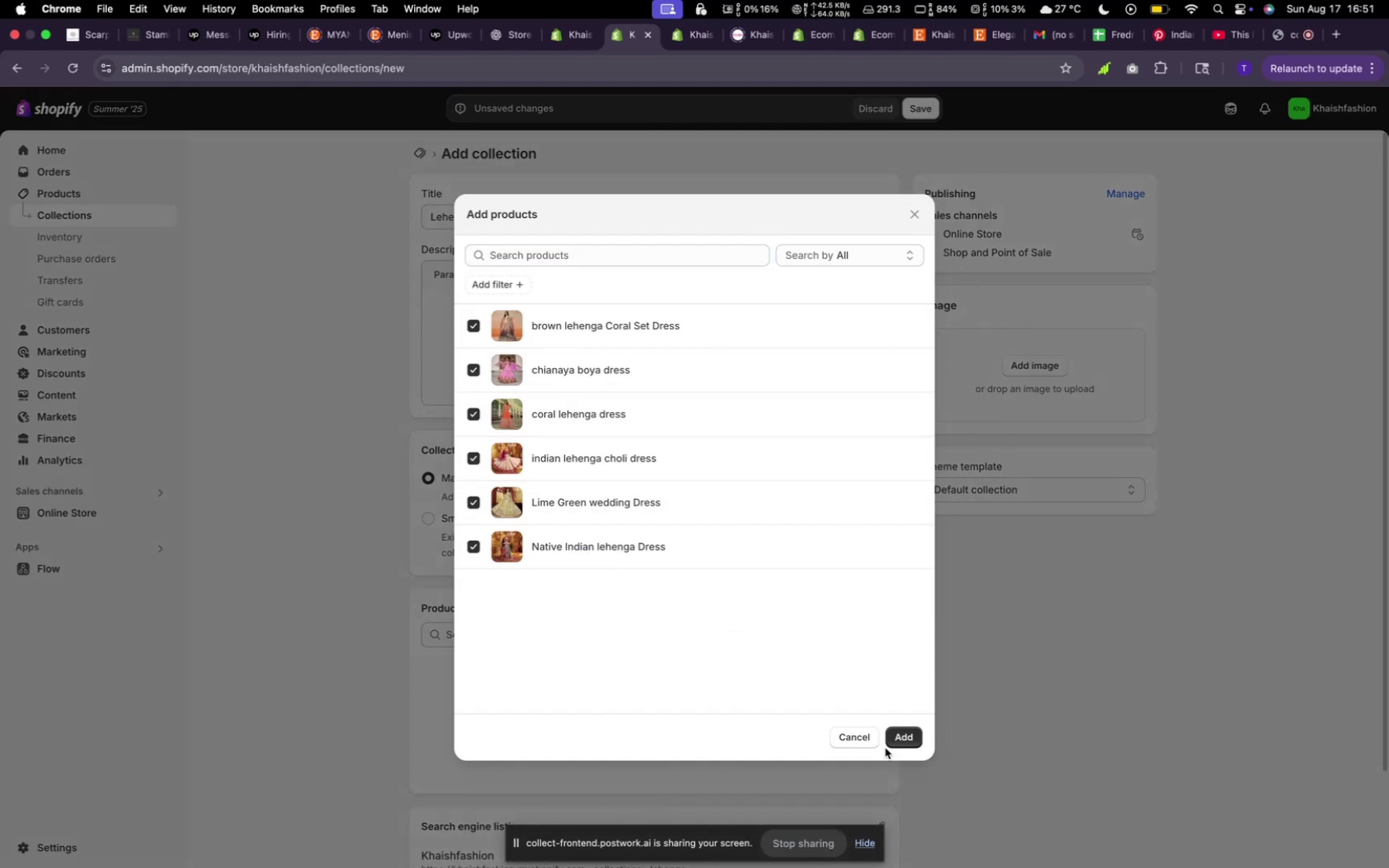 
left_click([901, 739])
 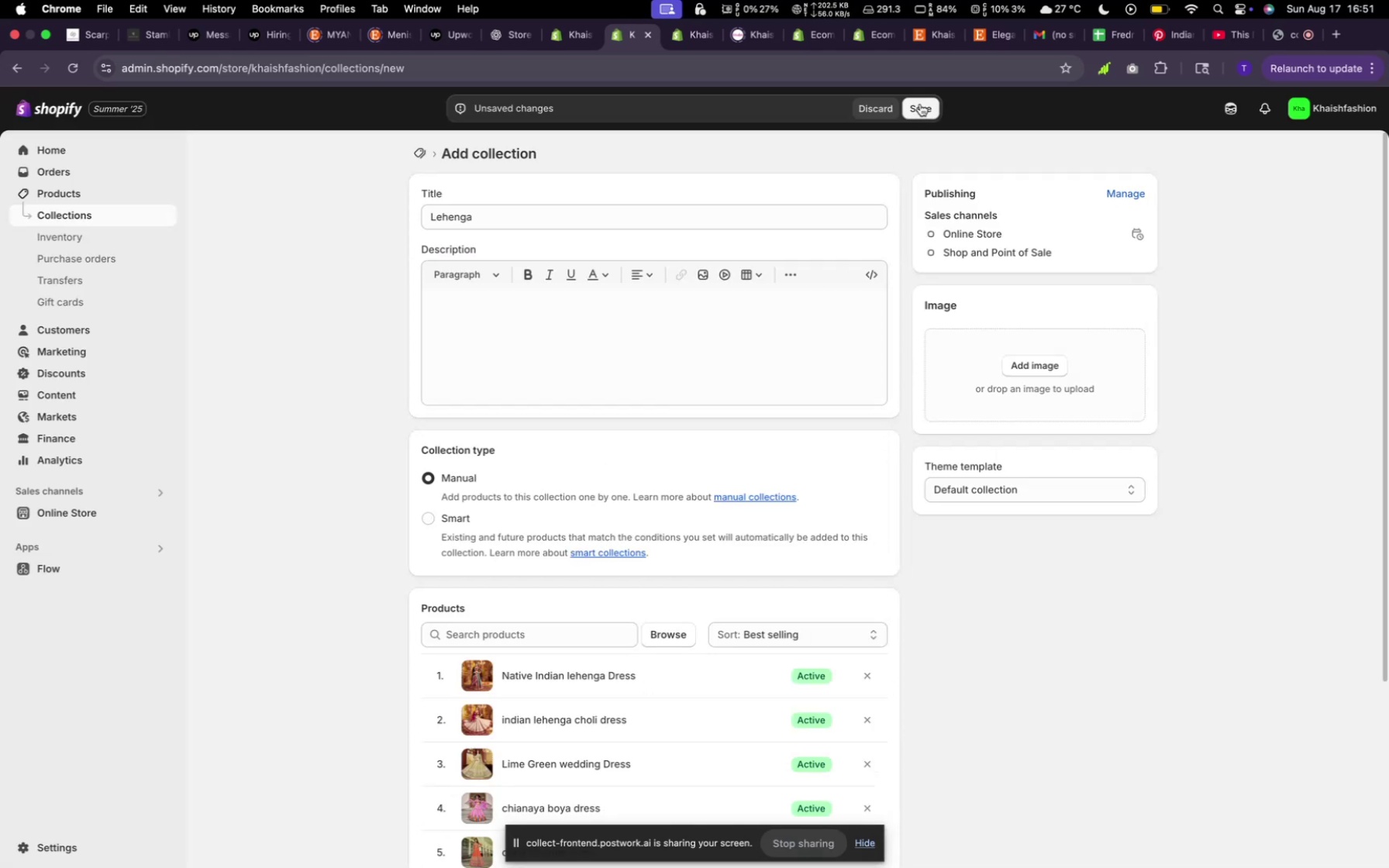 
left_click([920, 104])
 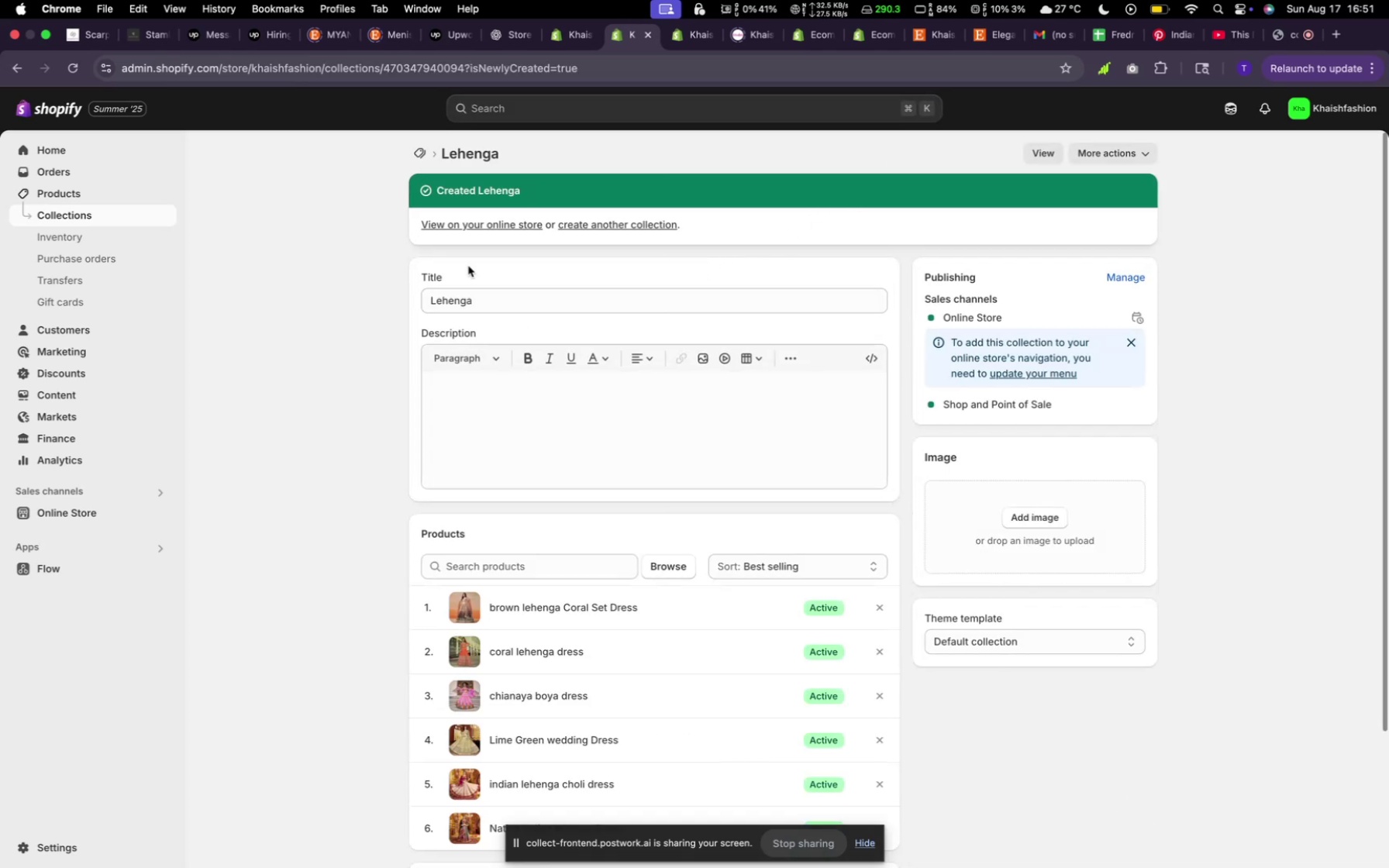 
wait(5.46)
 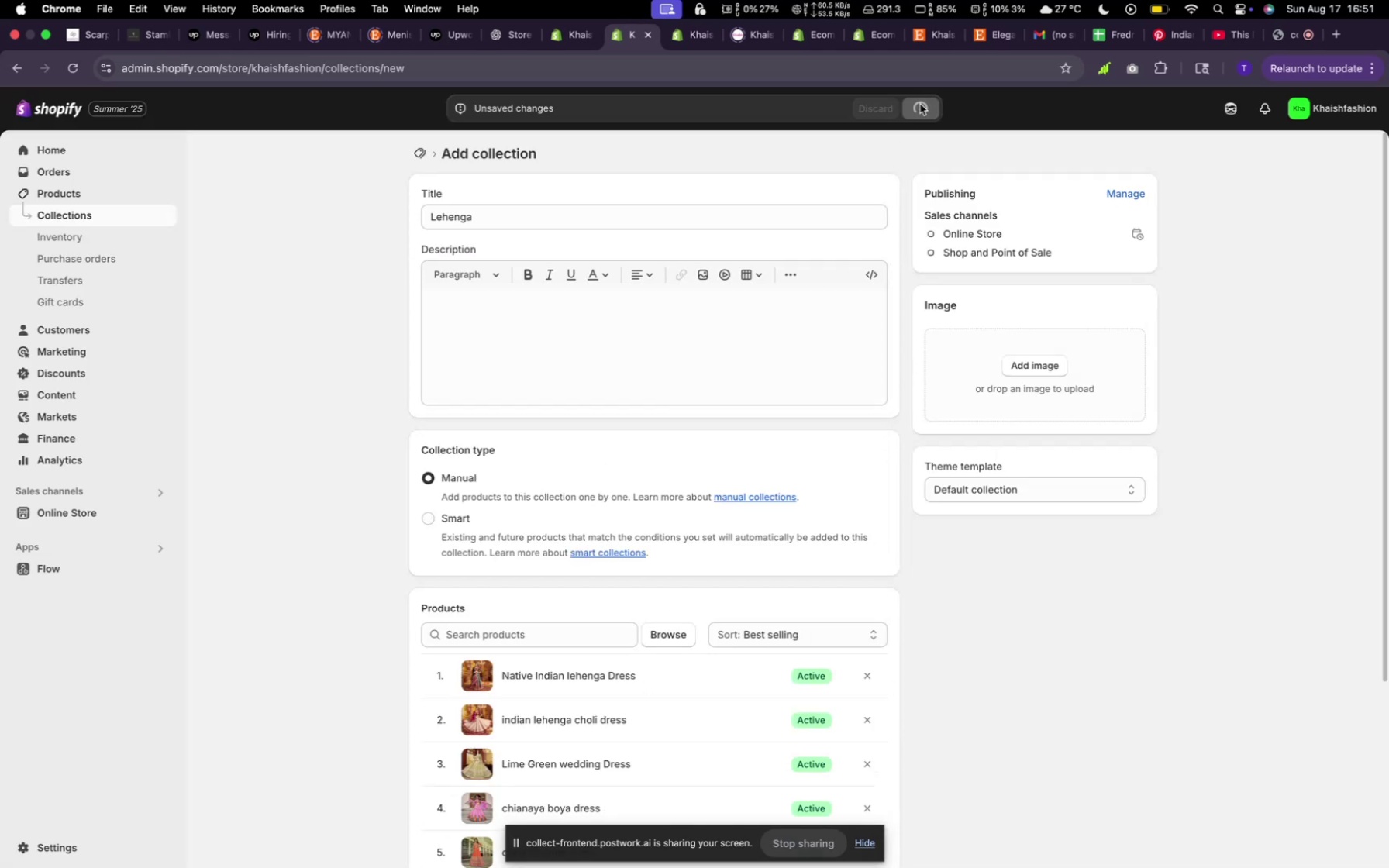 
left_click([105, 189])
 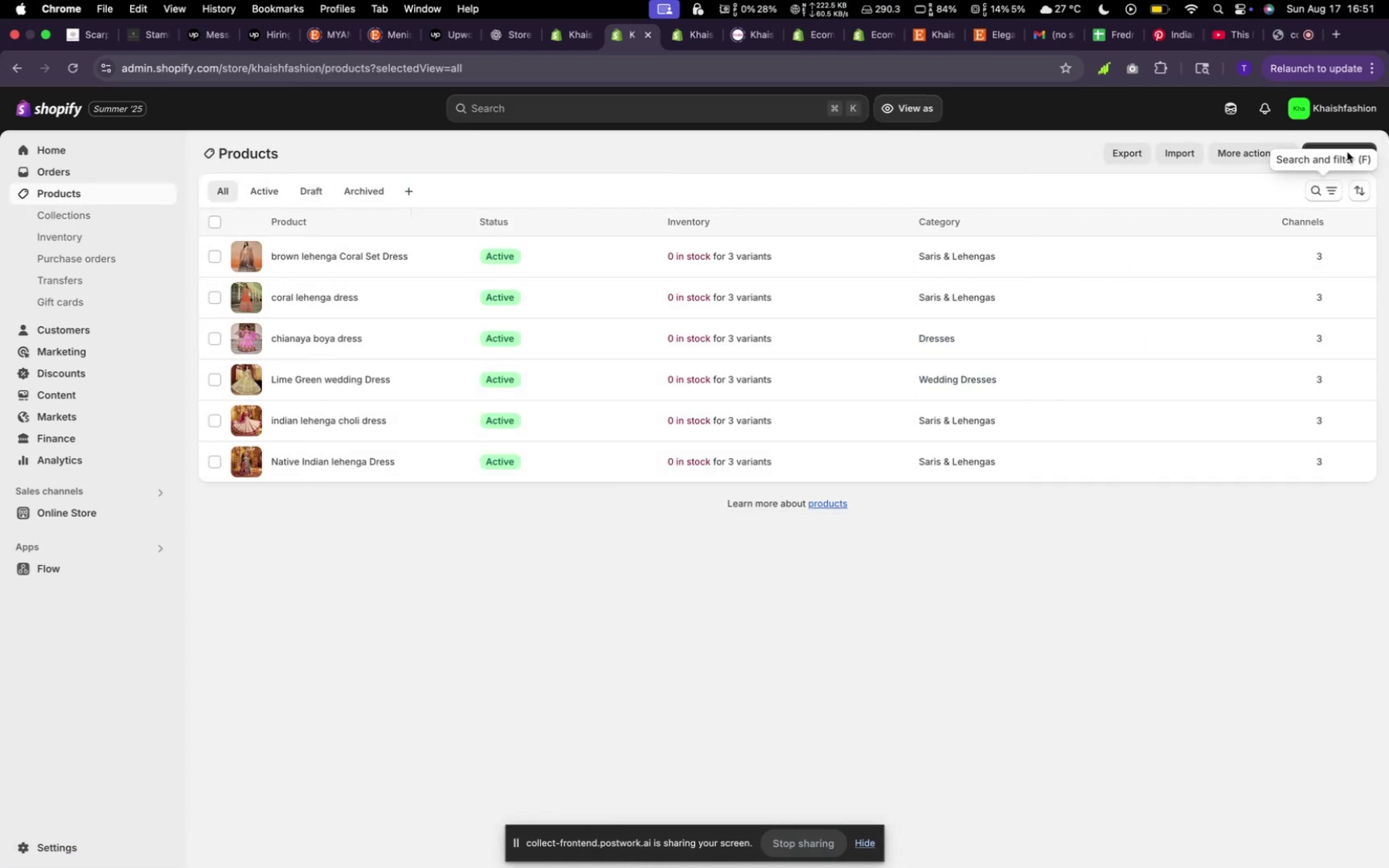 
left_click([1344, 144])
 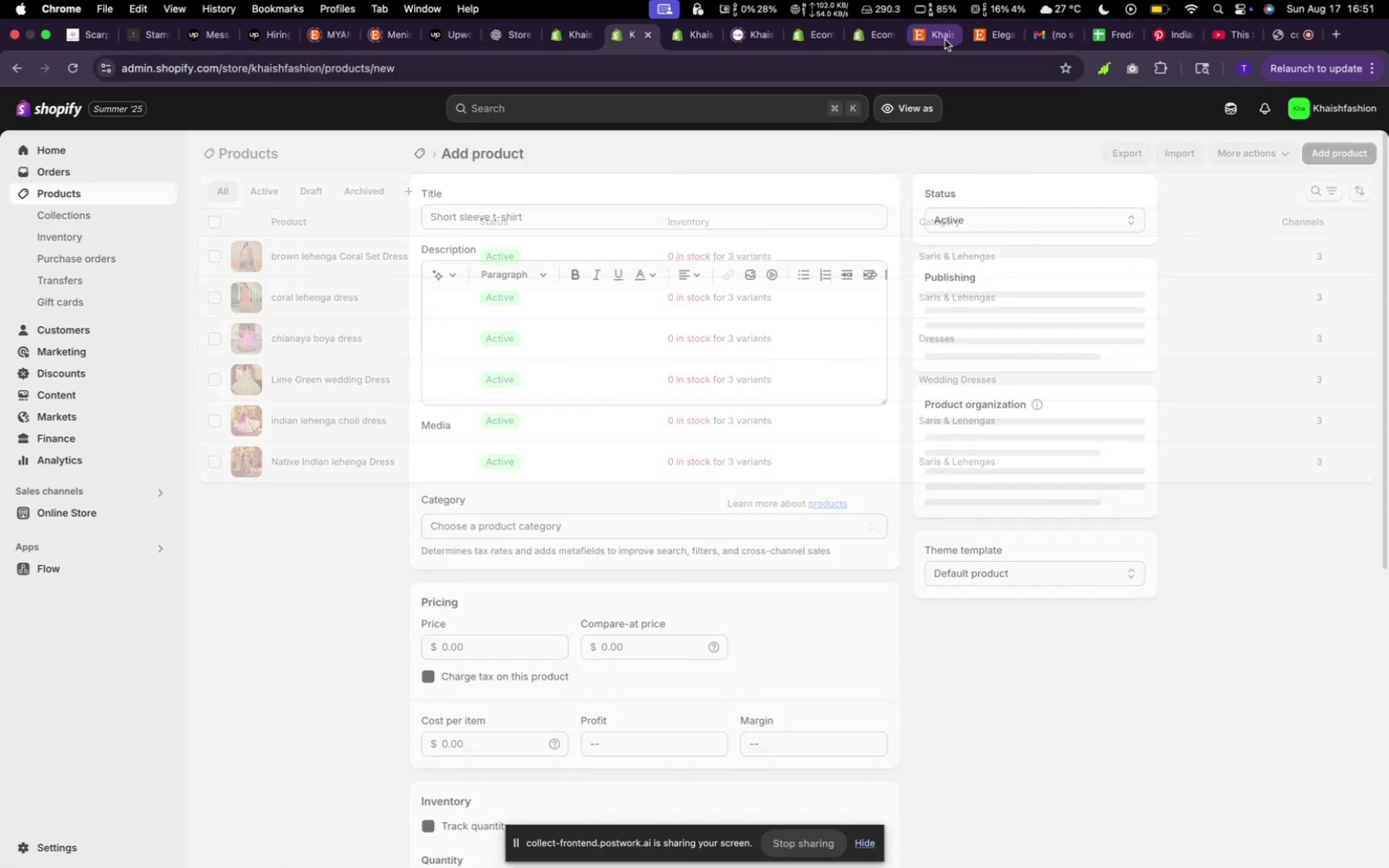 
left_click([943, 38])
 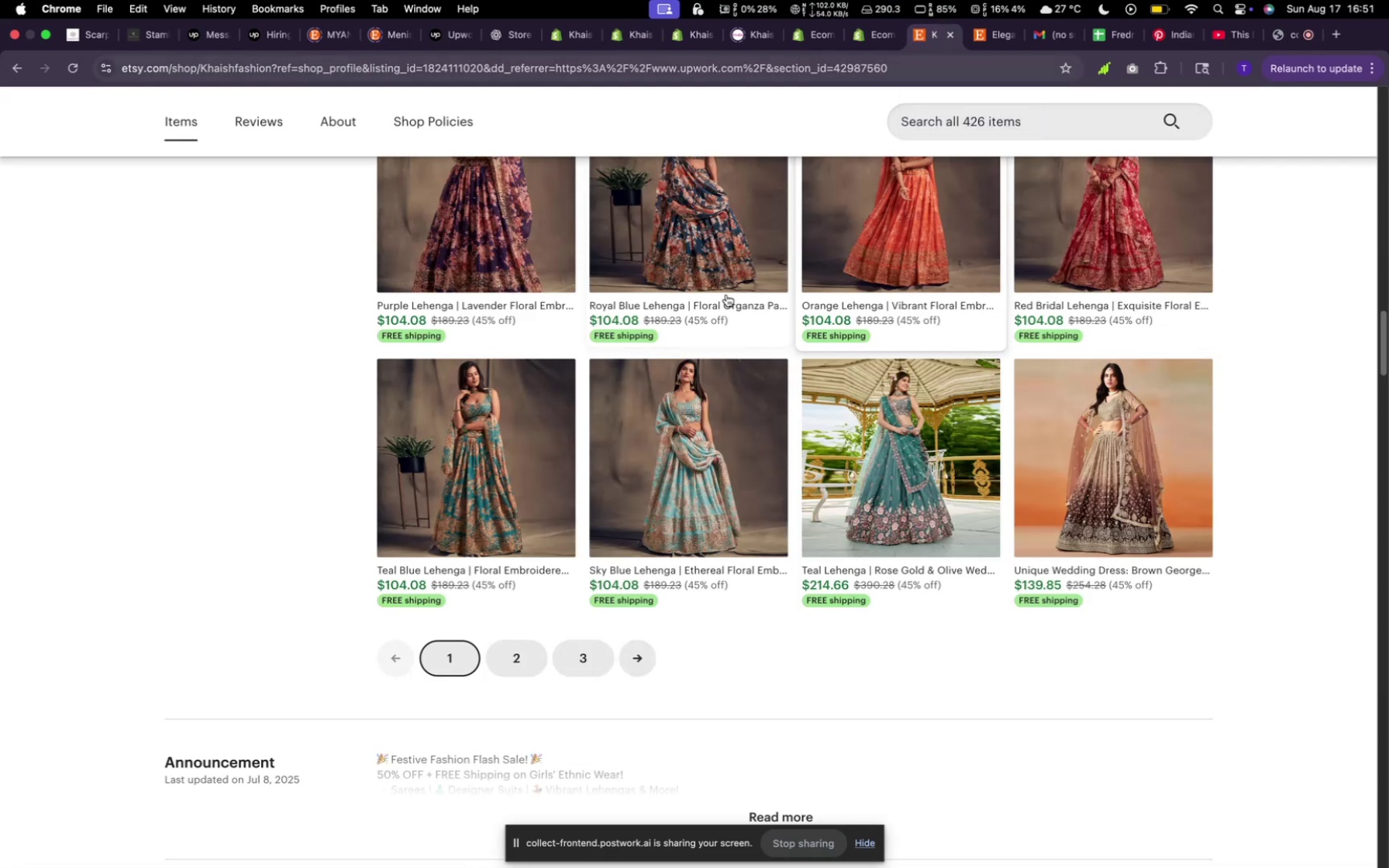 
scroll: coordinate [639, 366], scroll_direction: up, amount: 64.0
 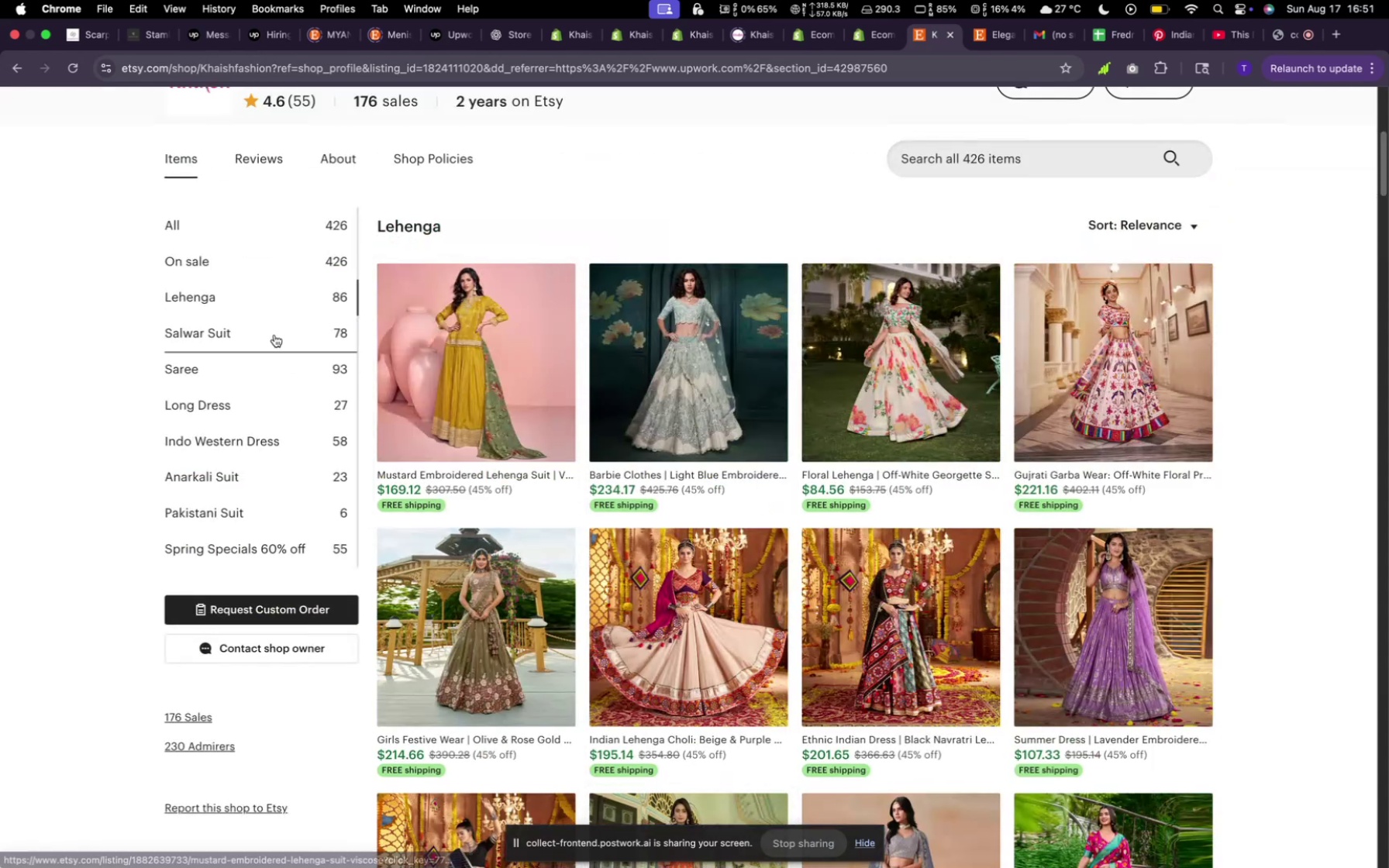 
left_click([274, 336])
 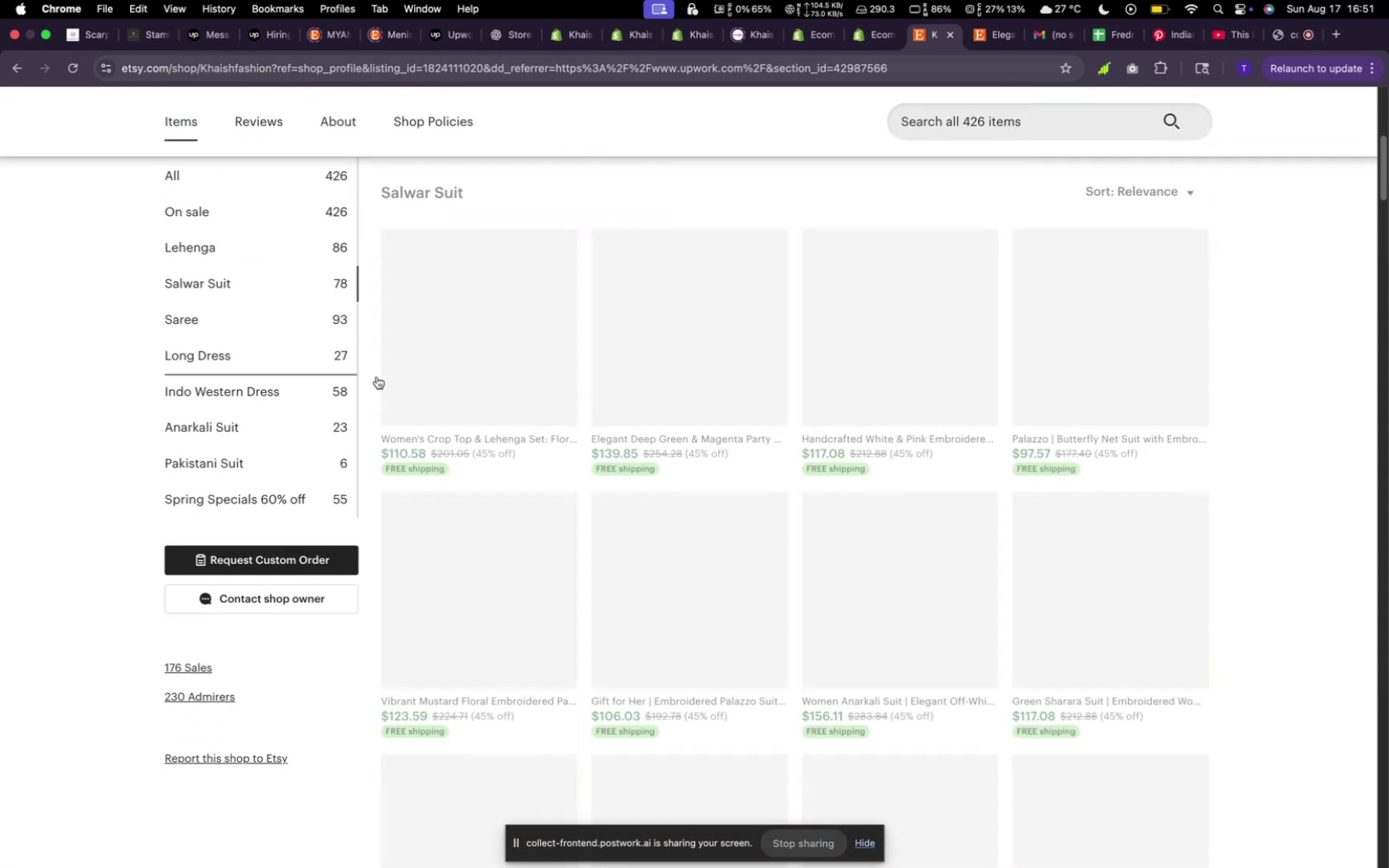 
mouse_move([661, 443])
 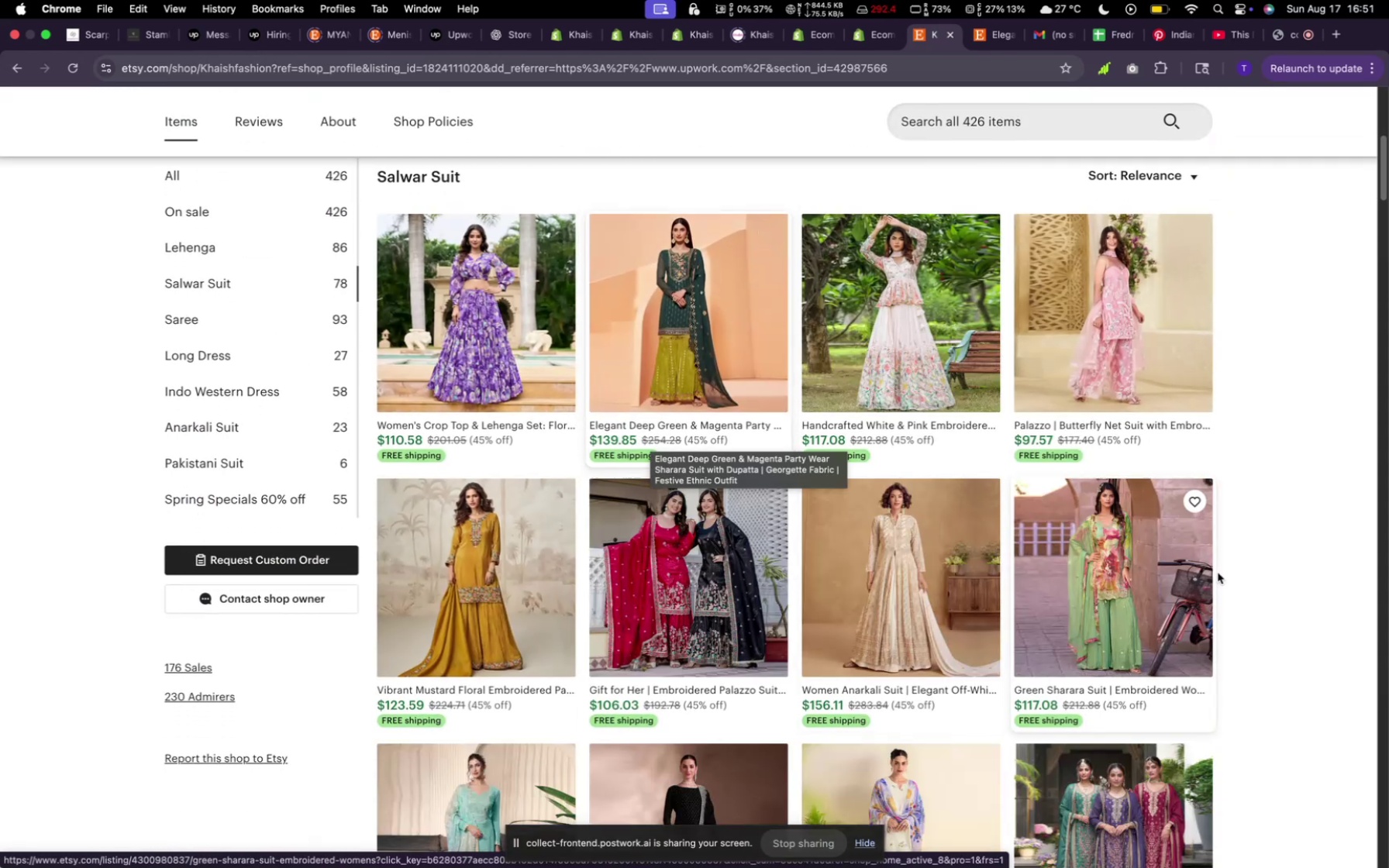 
scroll: coordinate [991, 565], scroll_direction: down, amount: 54.0
 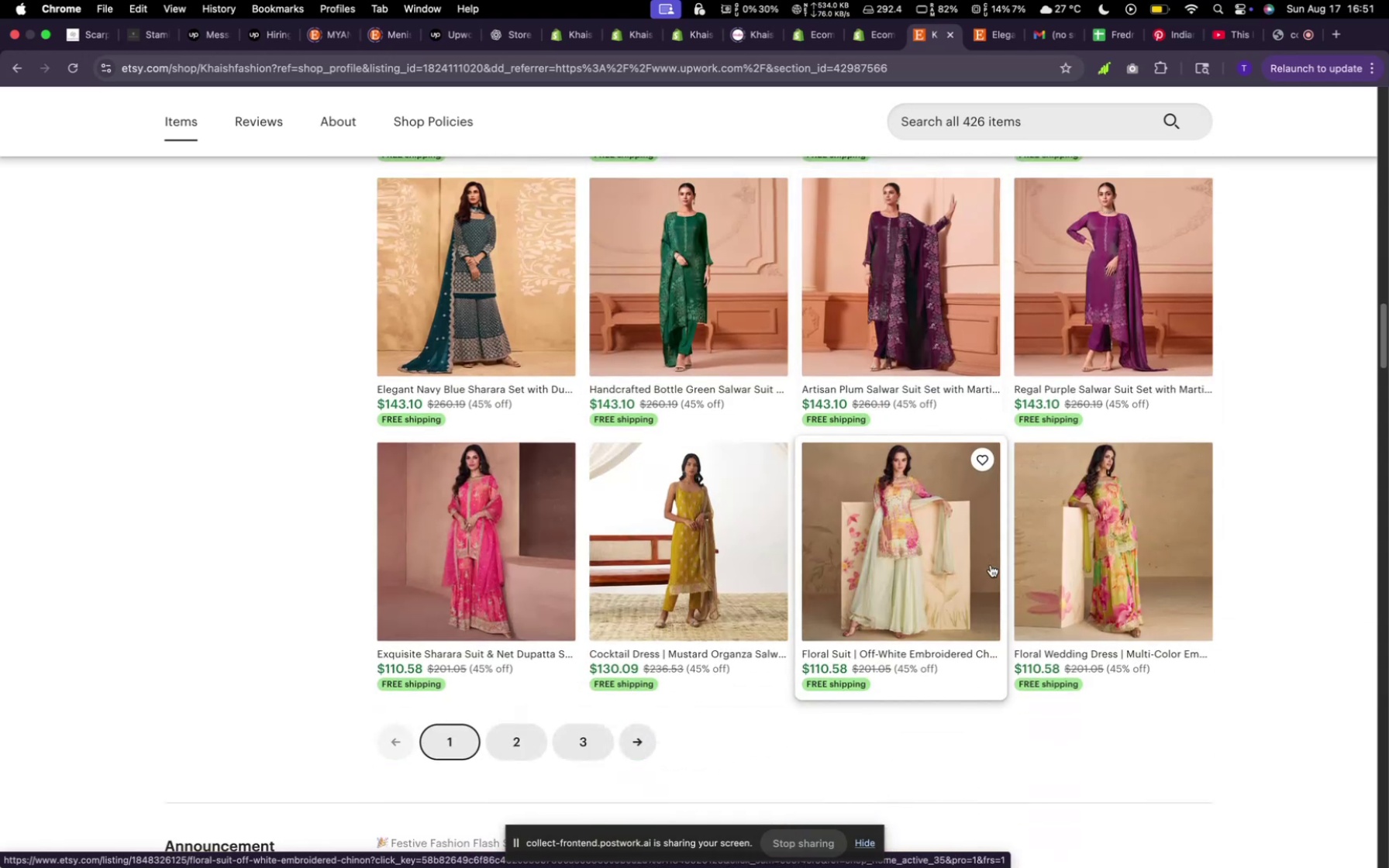 
scroll: coordinate [993, 562], scroll_direction: up, amount: 59.0
 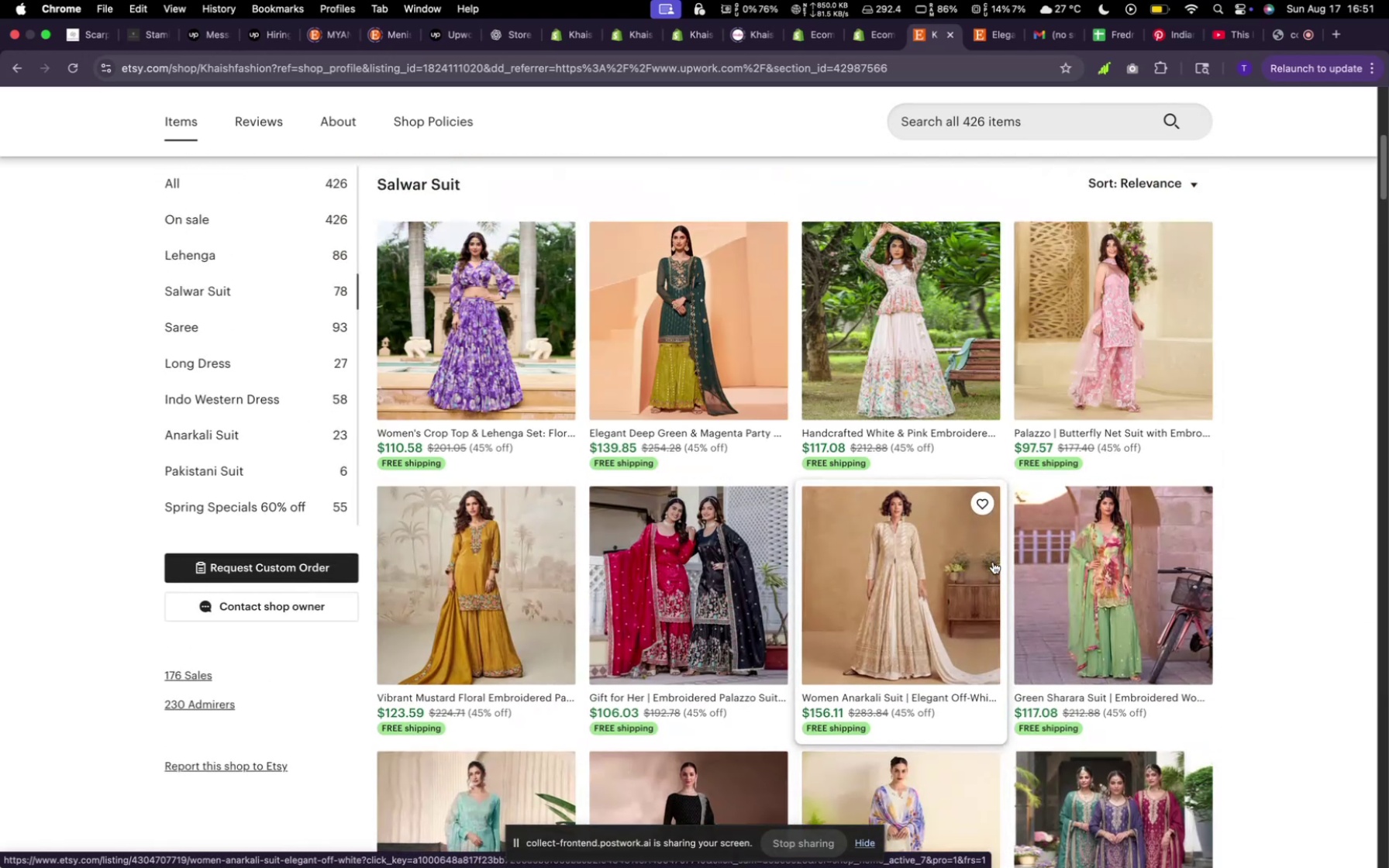 
scroll: coordinate [993, 560], scroll_direction: down, amount: 8.0
 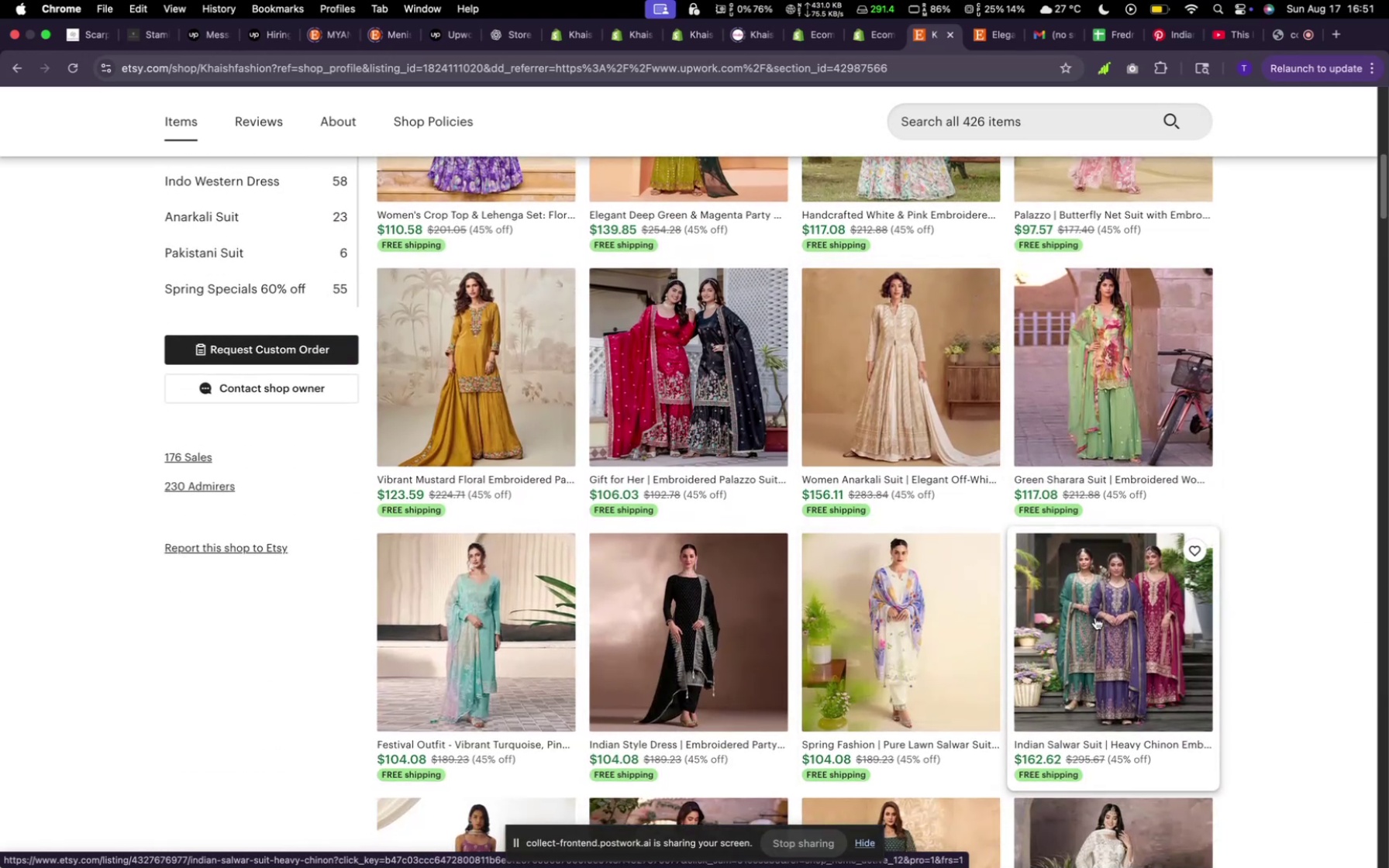 
right_click([1096, 616])
 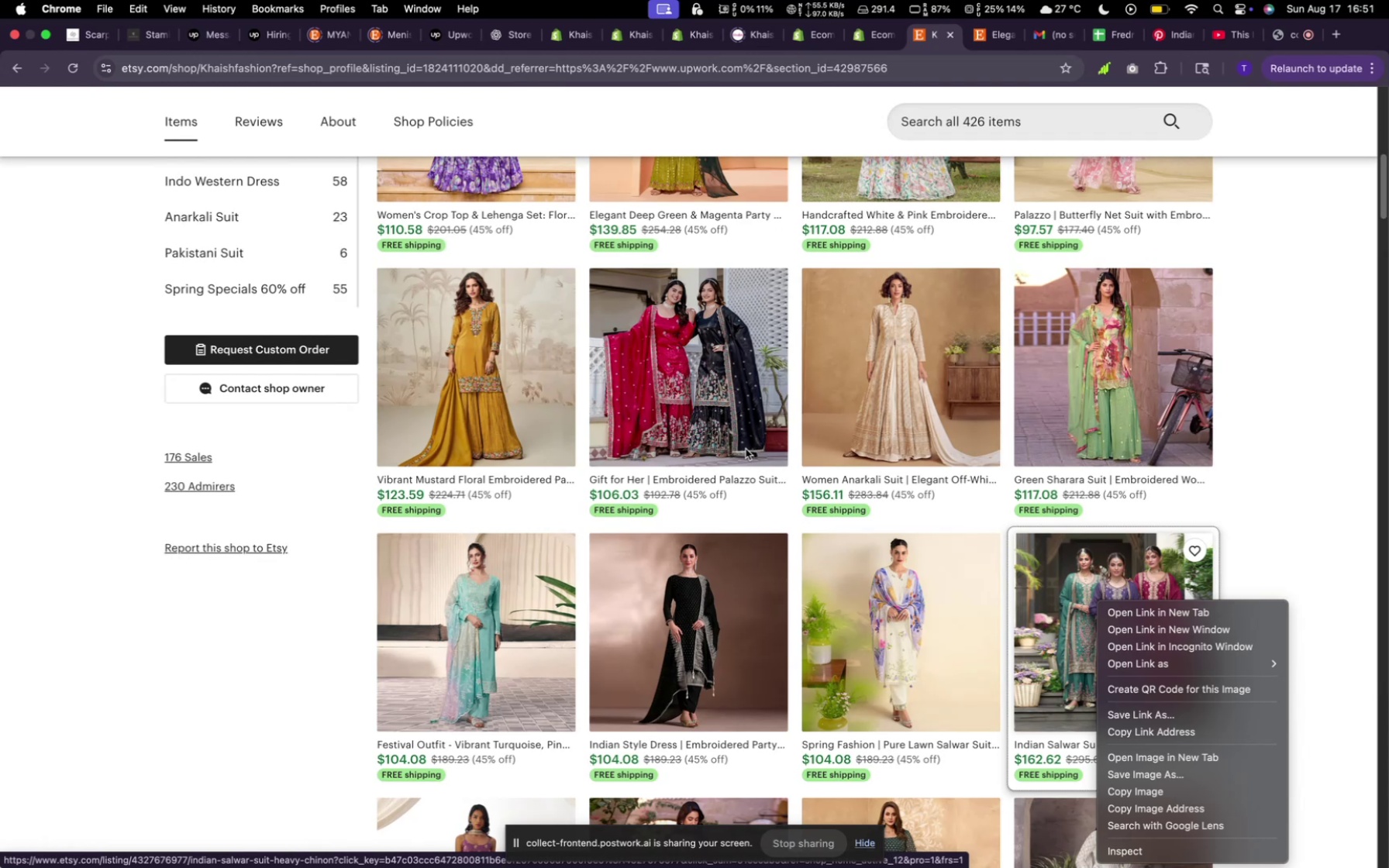 
right_click([718, 356])
 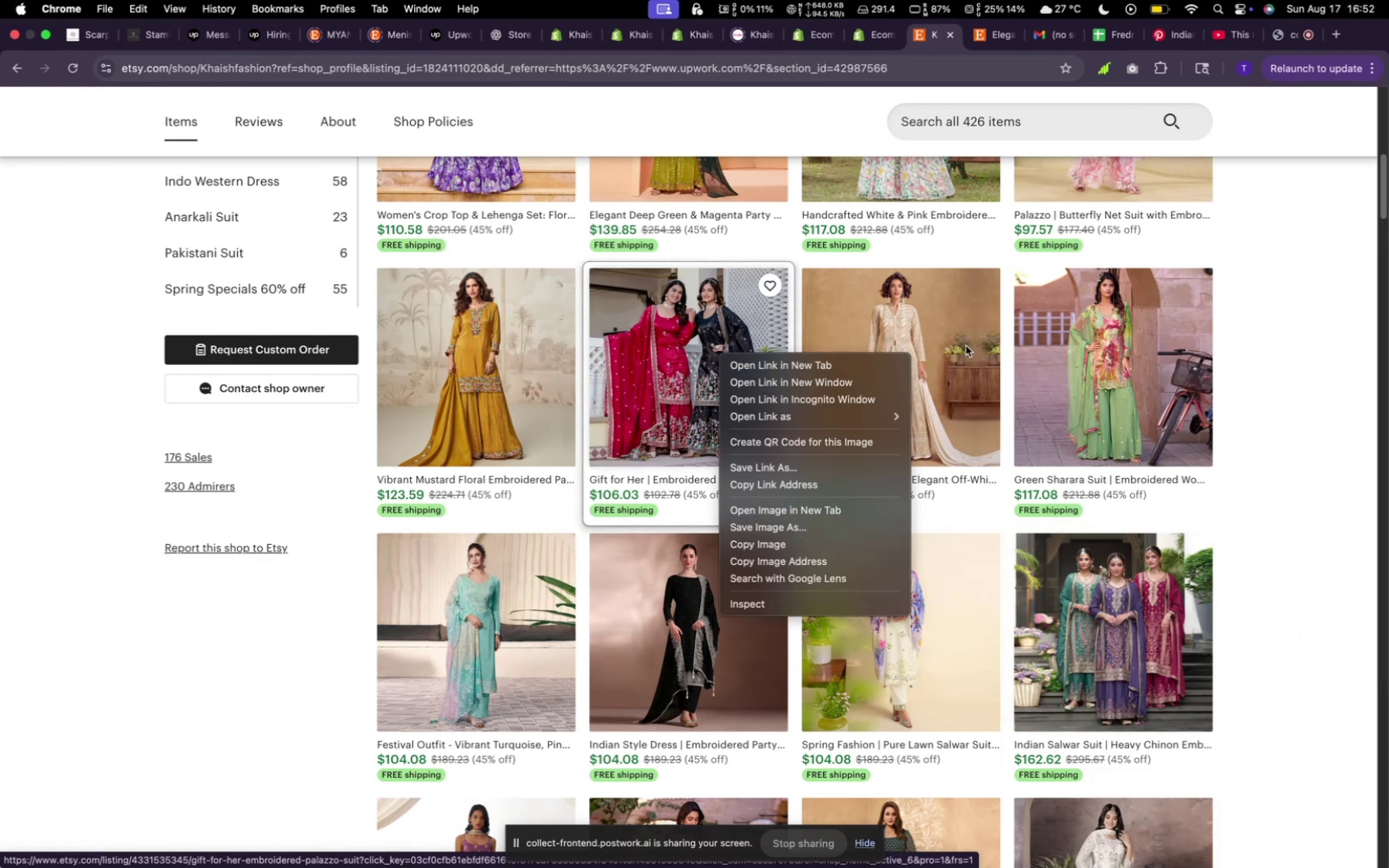 
right_click([977, 339])
 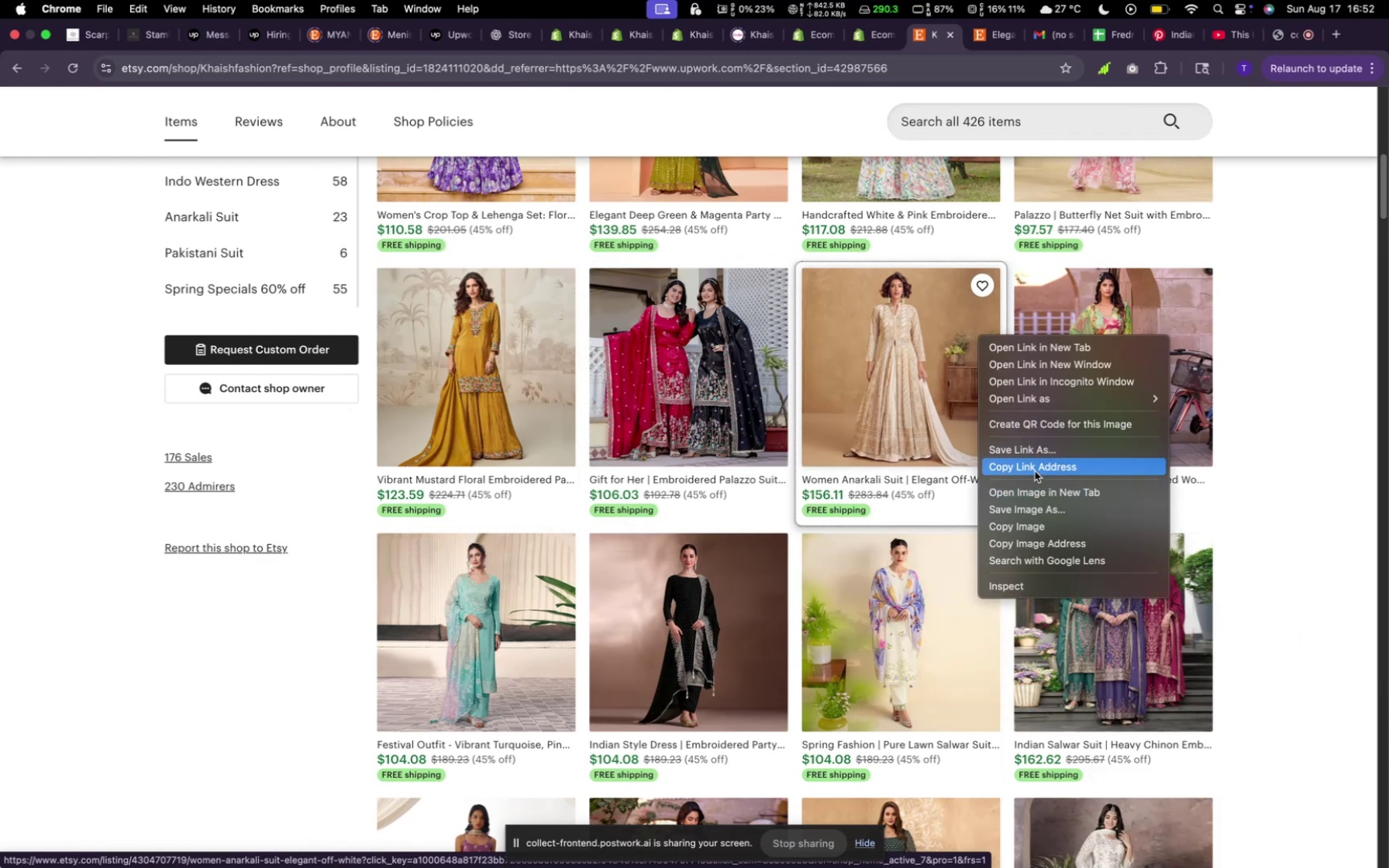 
left_click([1034, 503])
 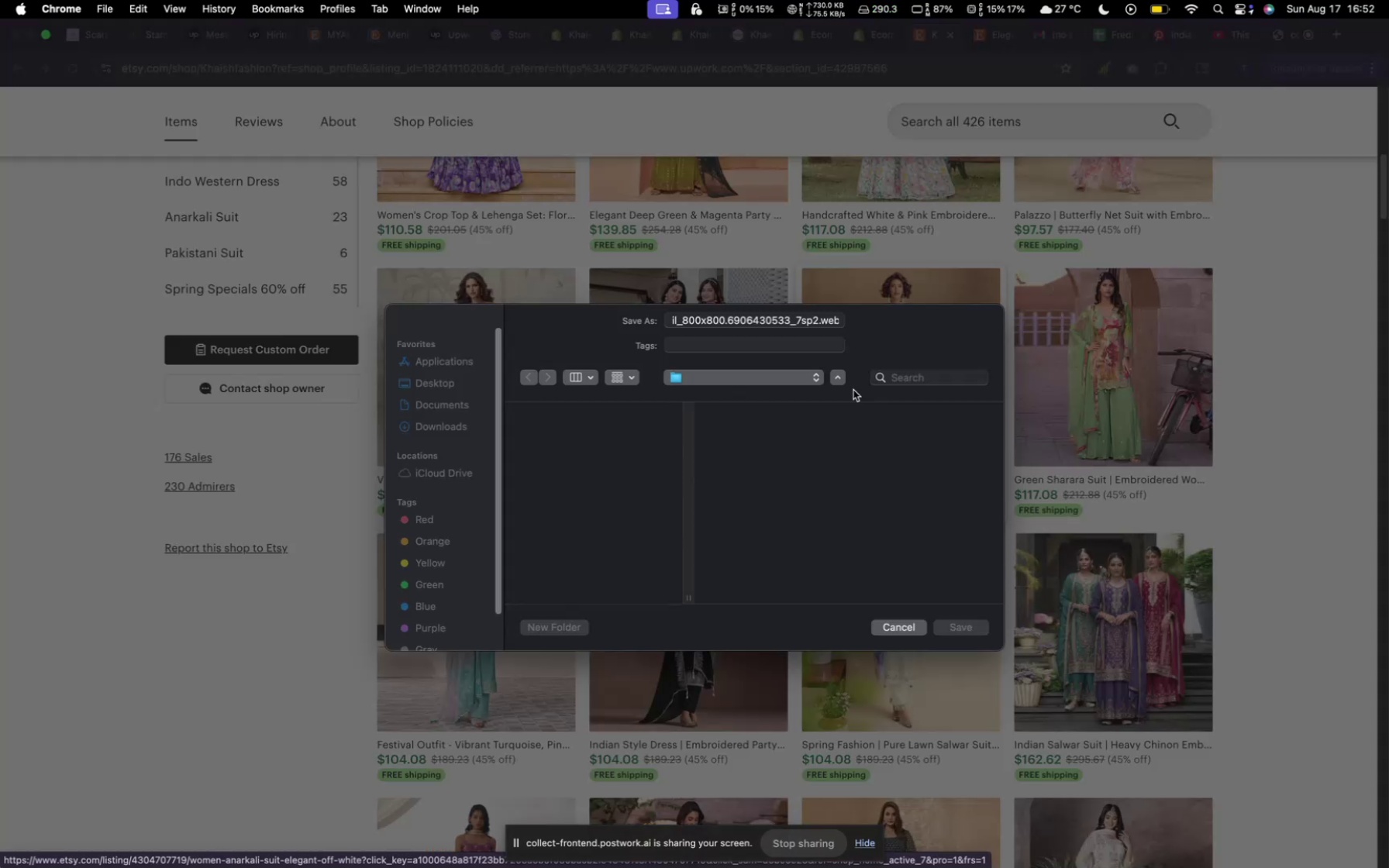 
wait(6.24)
 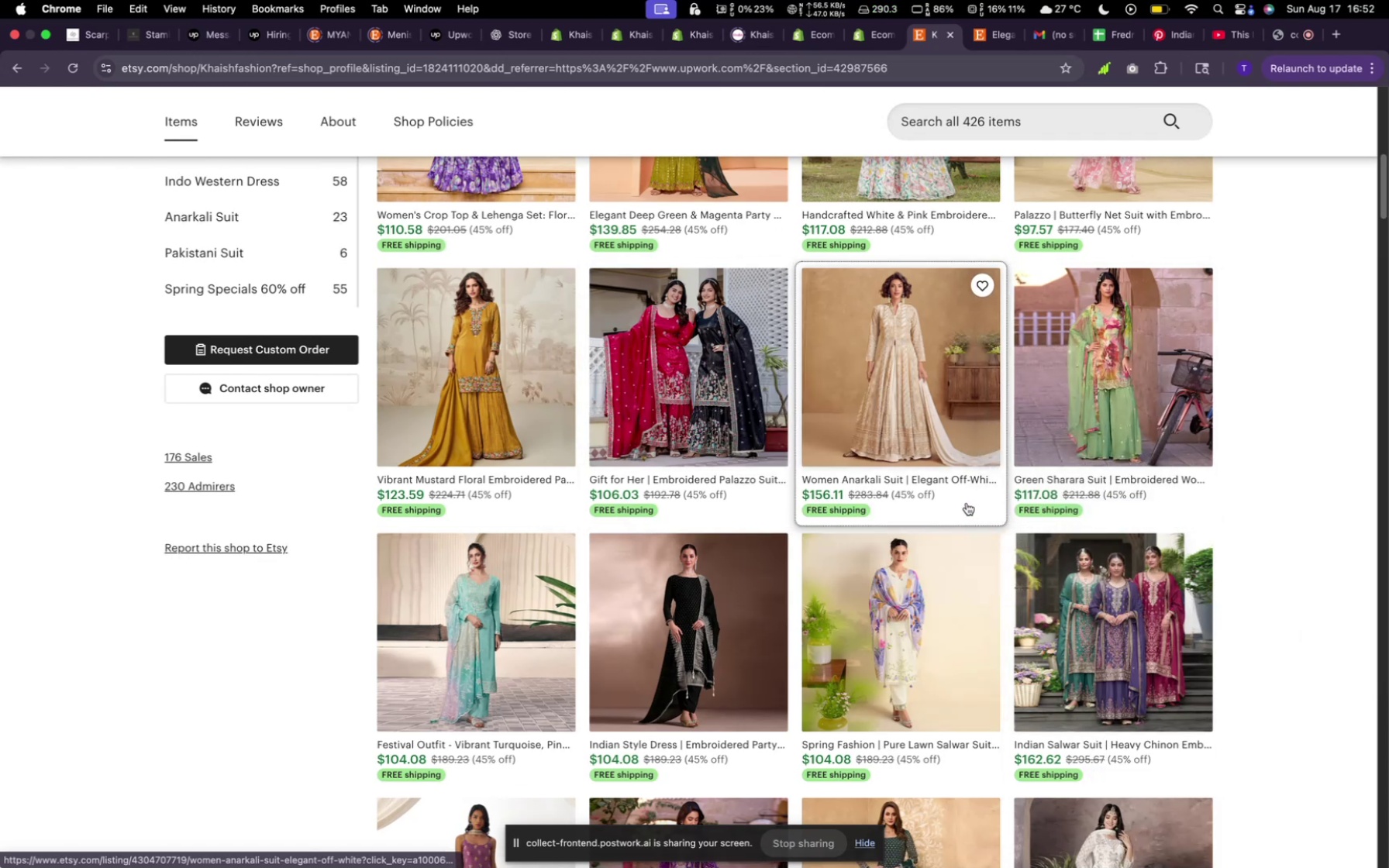 
left_click([963, 625])
 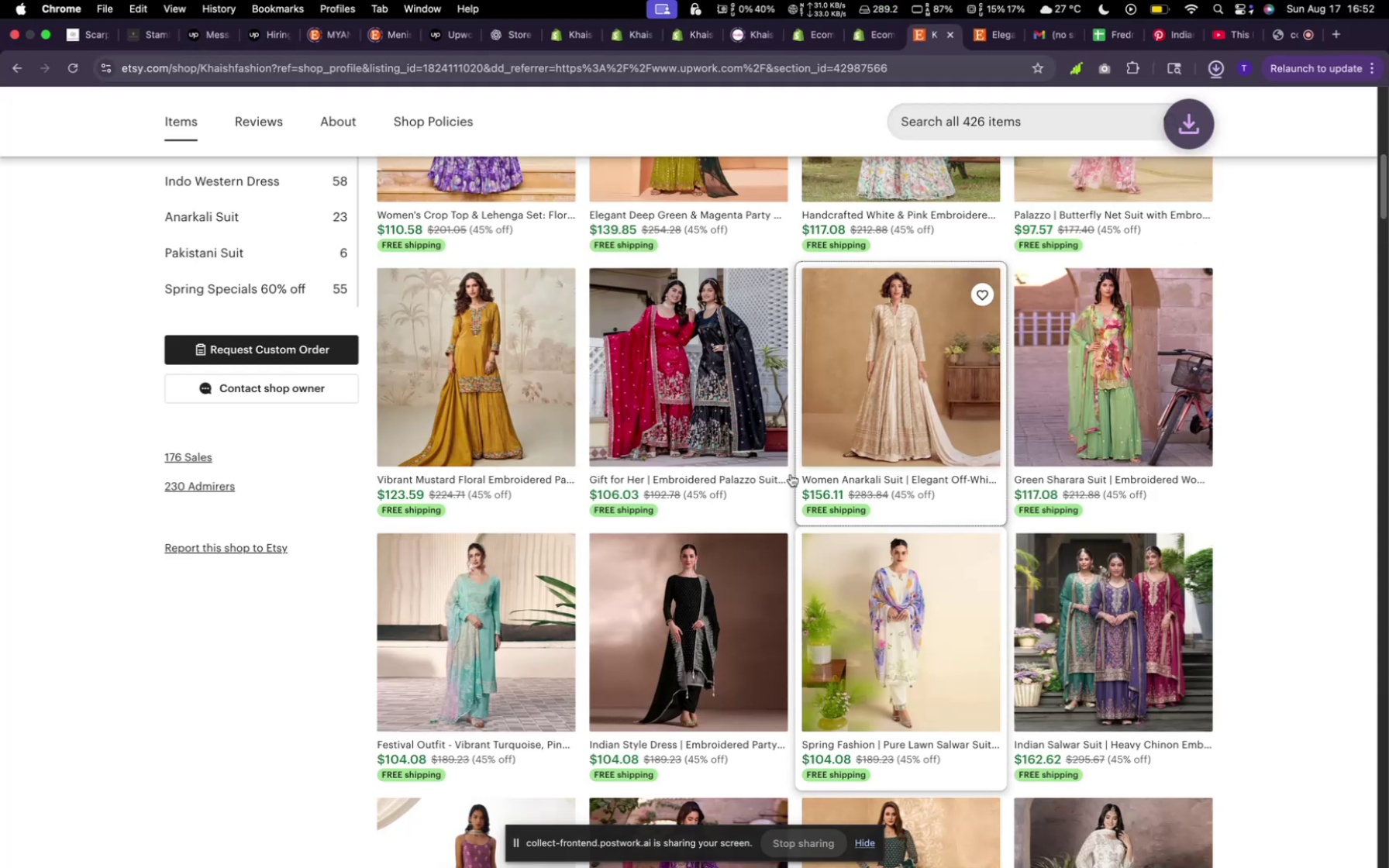 
scroll: coordinate [794, 491], scroll_direction: up, amount: 10.0
 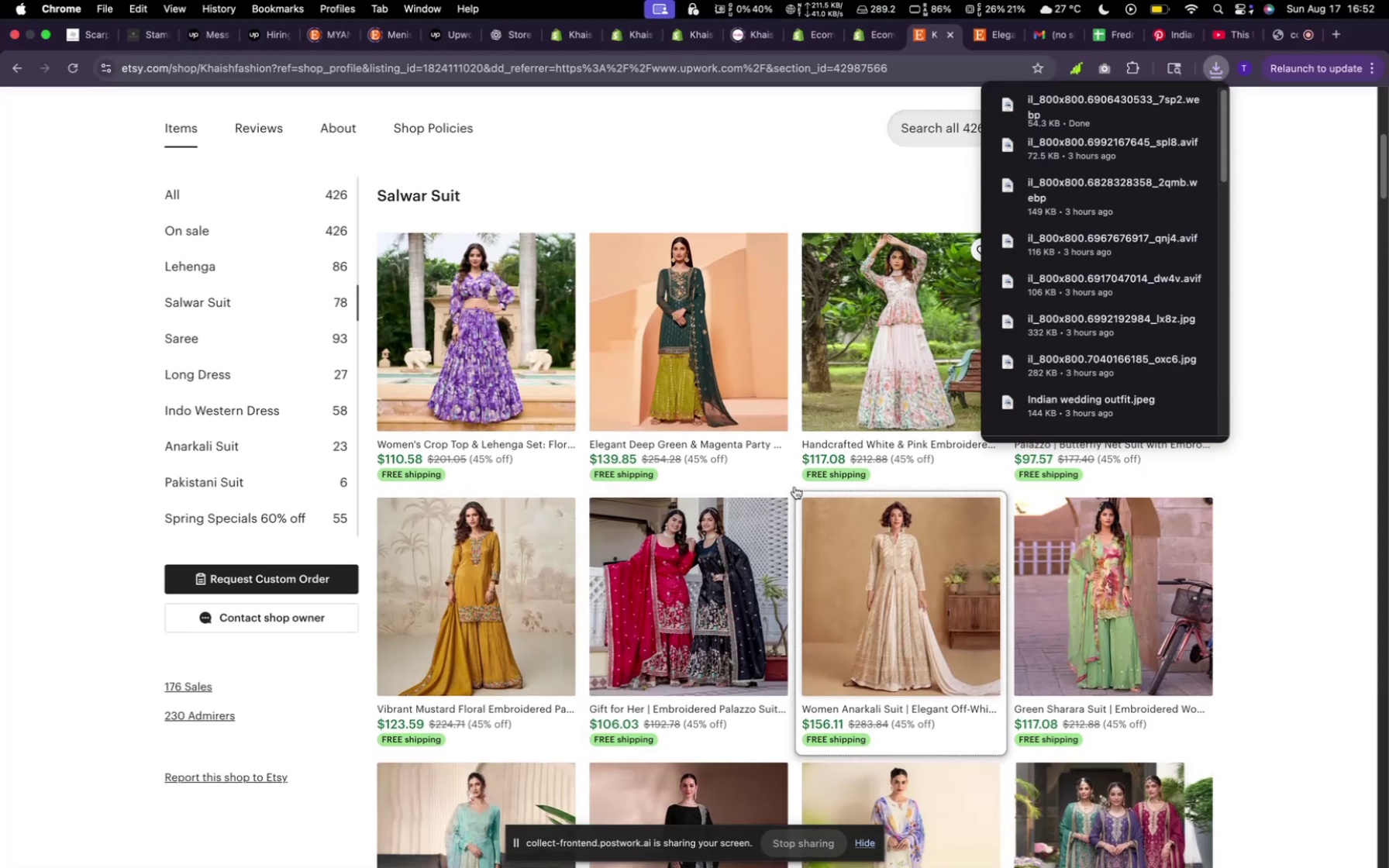 
scroll: coordinate [486, 584], scroll_direction: down, amount: 6.0
 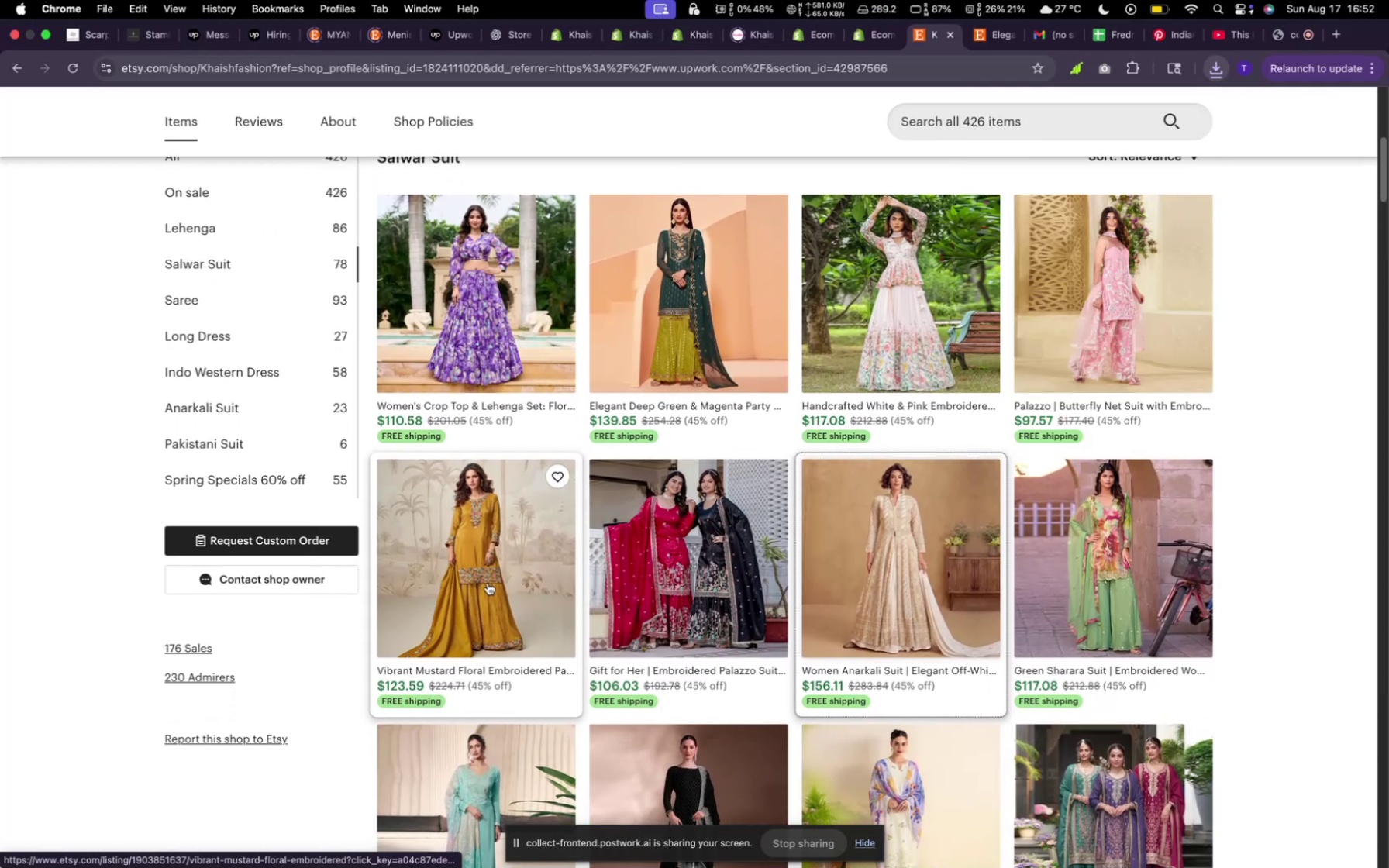 
right_click([488, 583])
 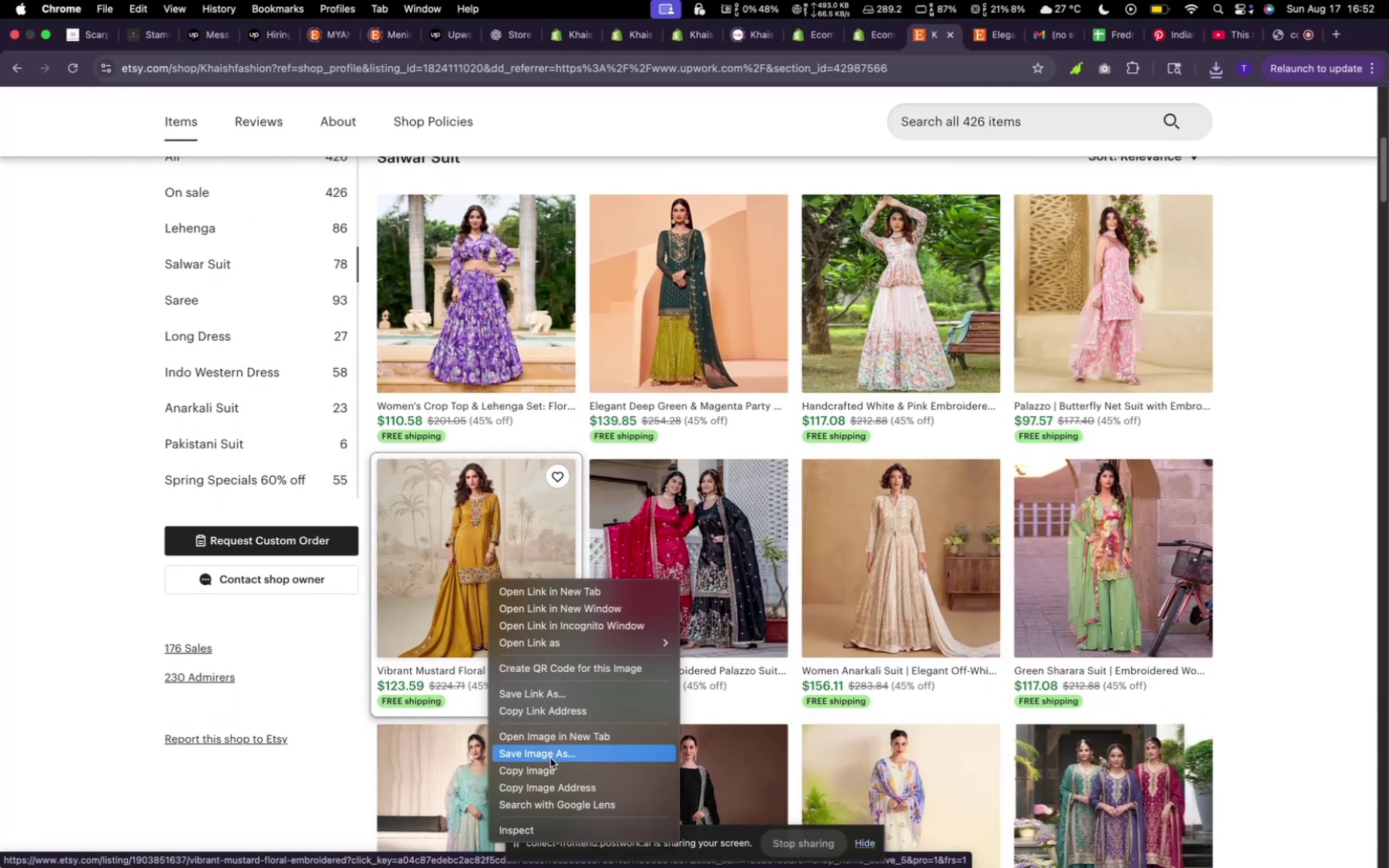 
left_click([550, 756])
 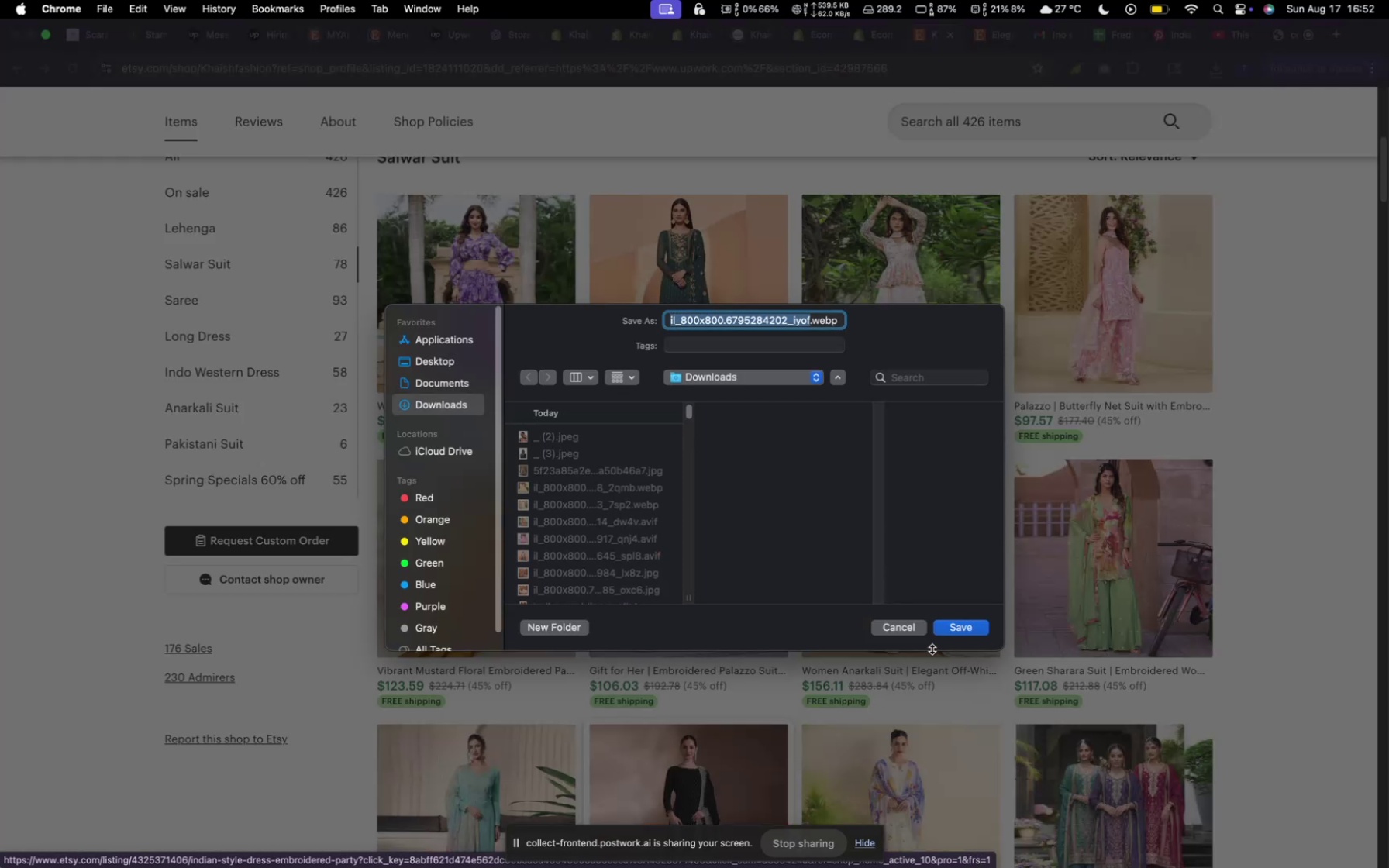 
left_click([939, 632])
 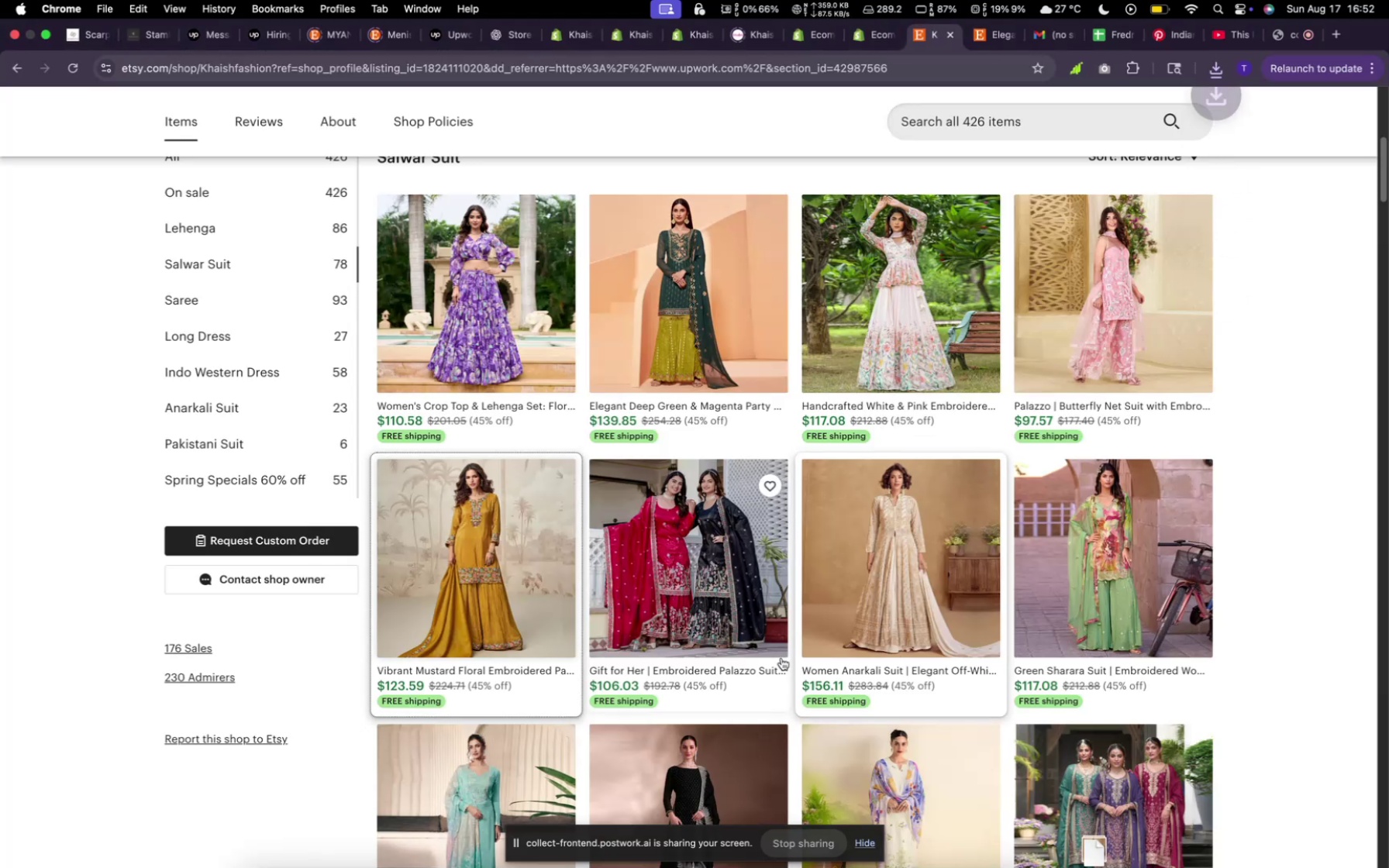 
scroll: coordinate [728, 638], scroll_direction: down, amount: 8.0
 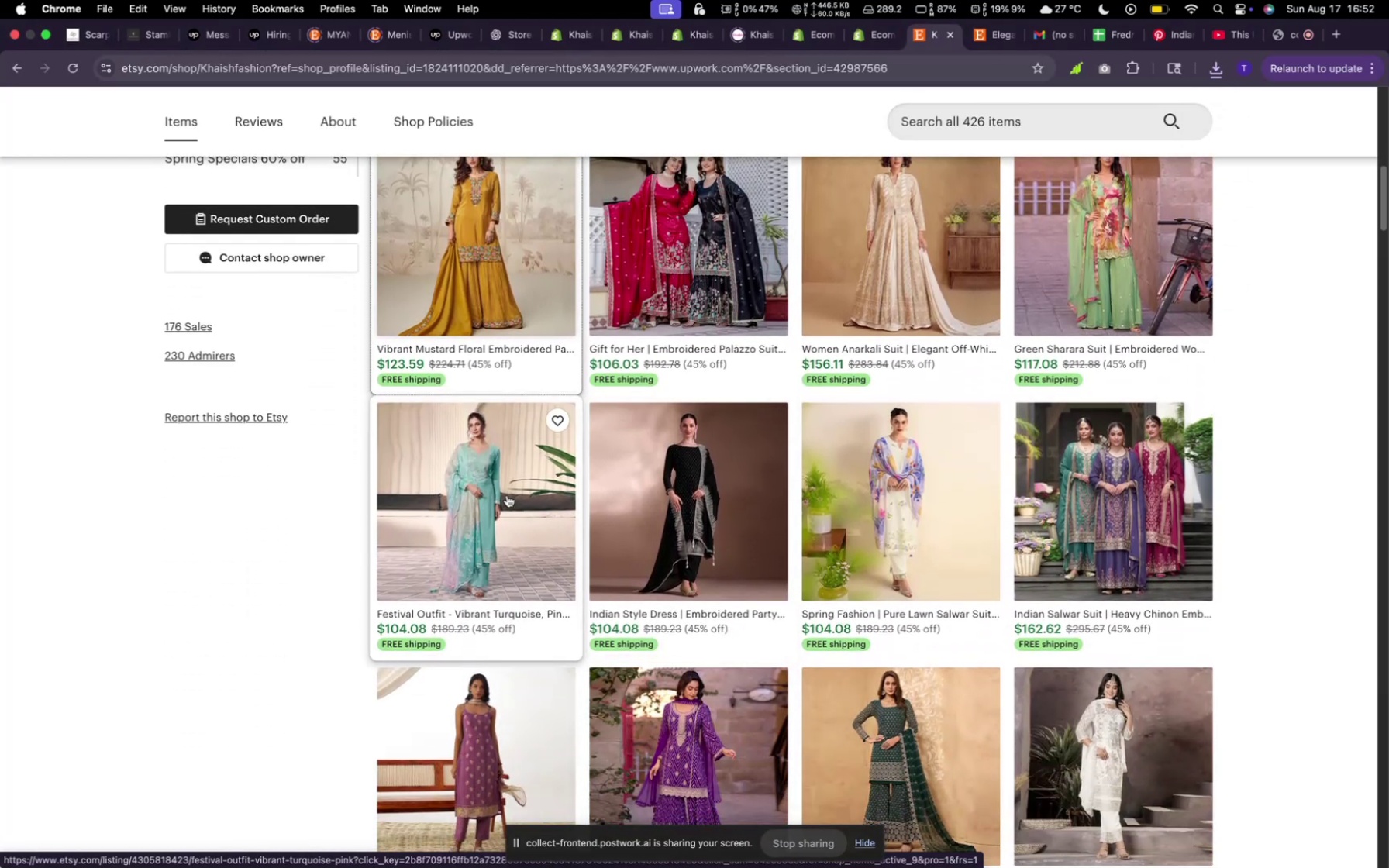 
right_click([507, 495])
 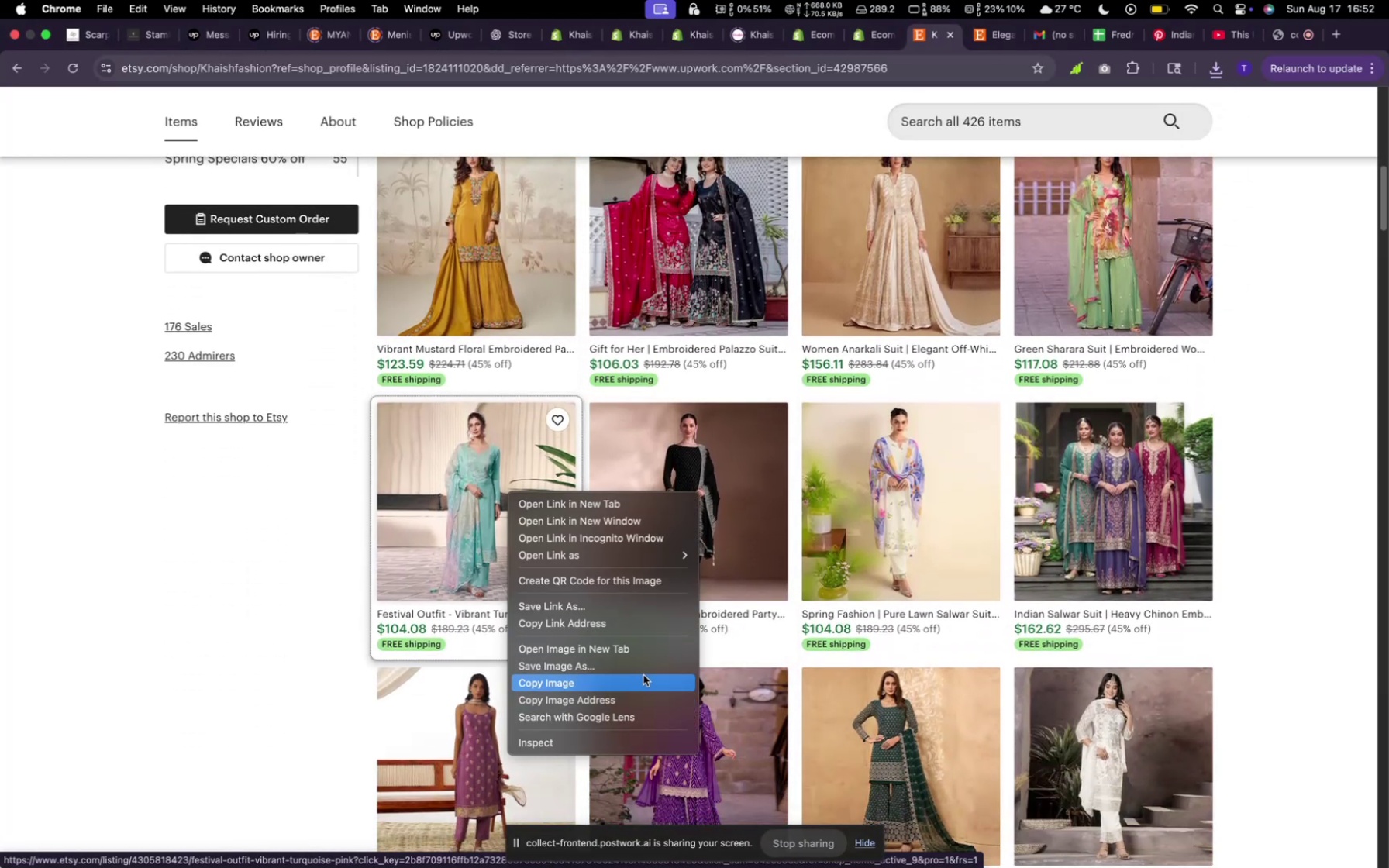 
left_click([643, 668])
 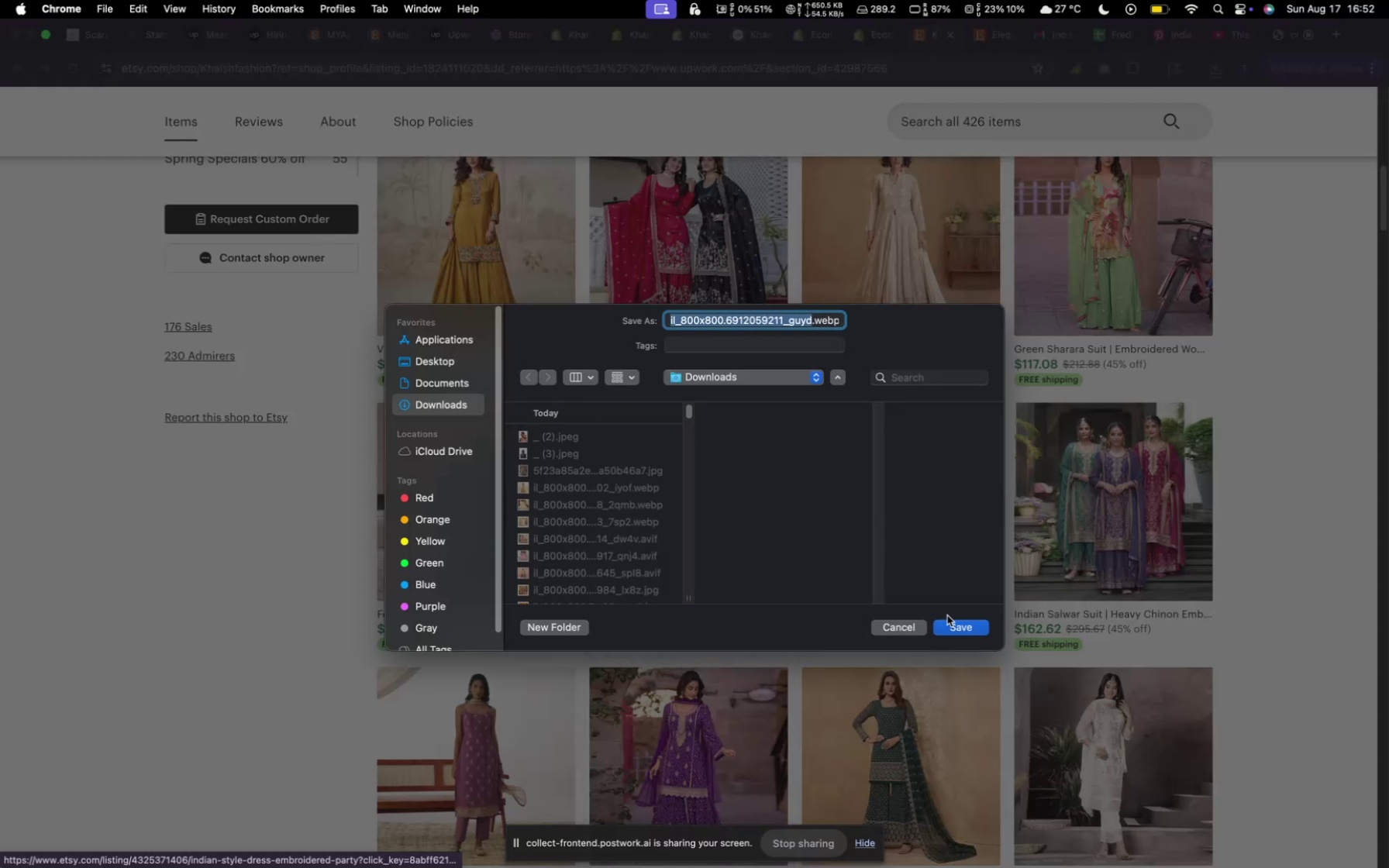 
left_click([959, 629])
 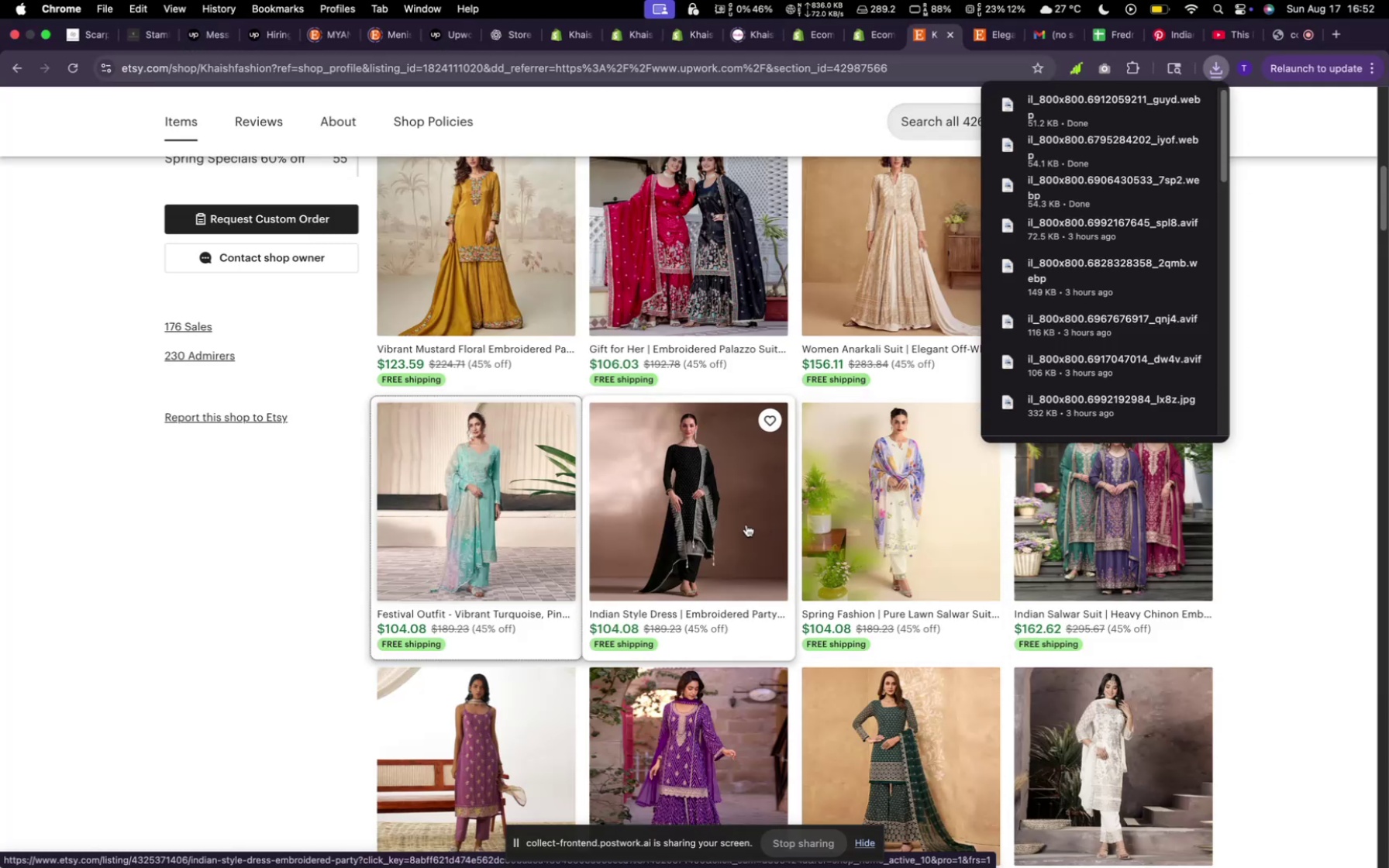 
right_click([746, 525])
 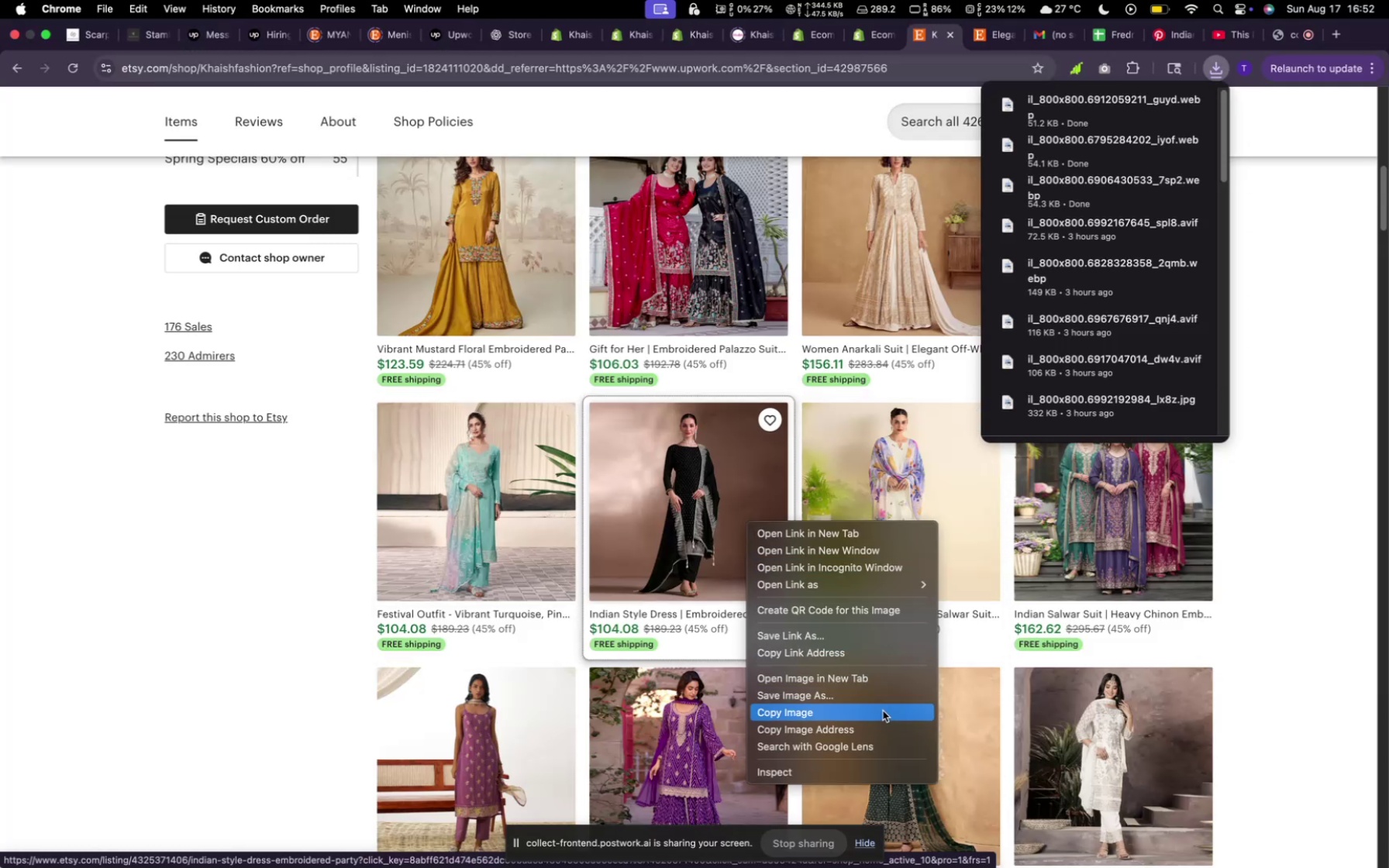 
left_click([875, 689])
 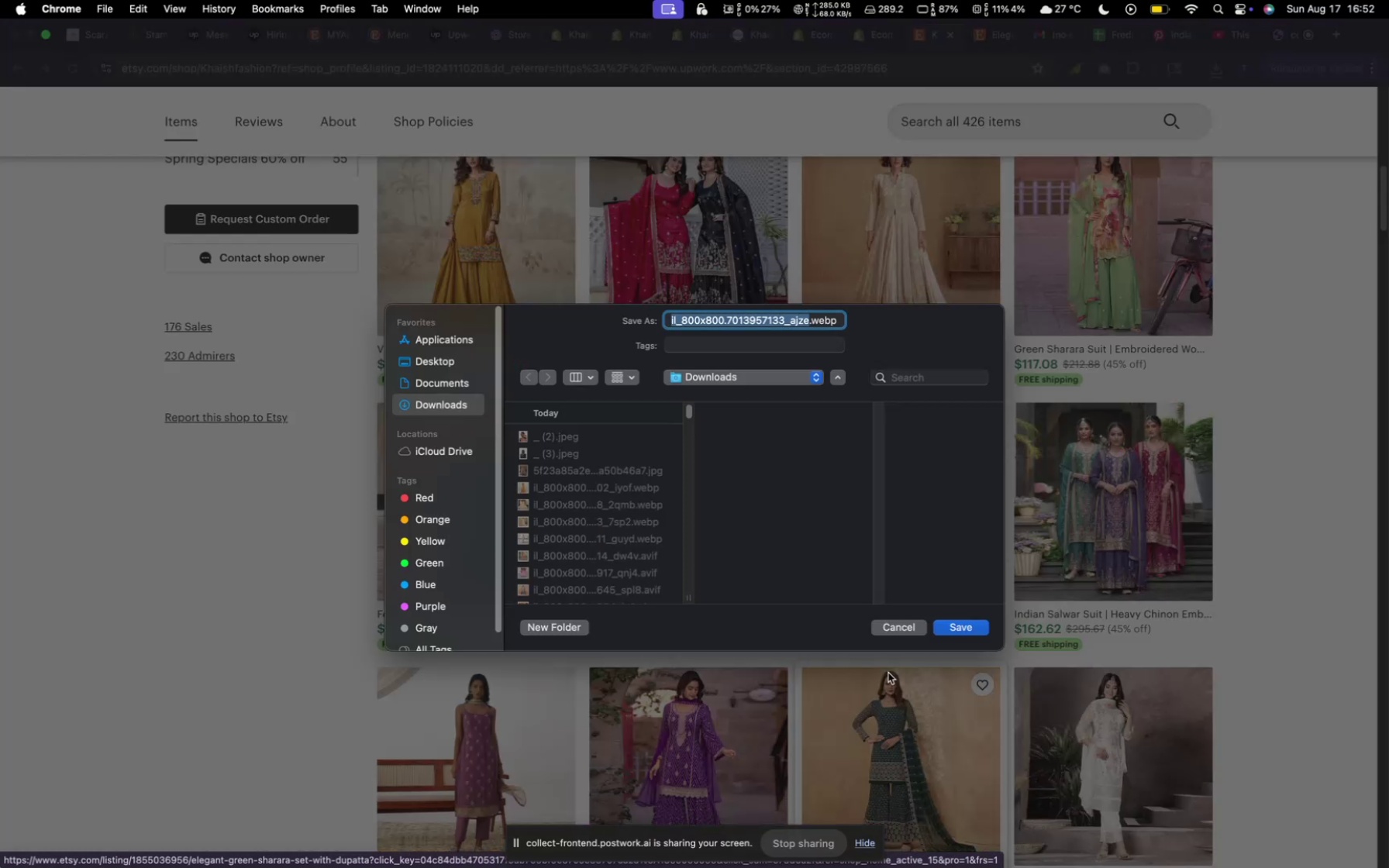 
left_click([953, 629])
 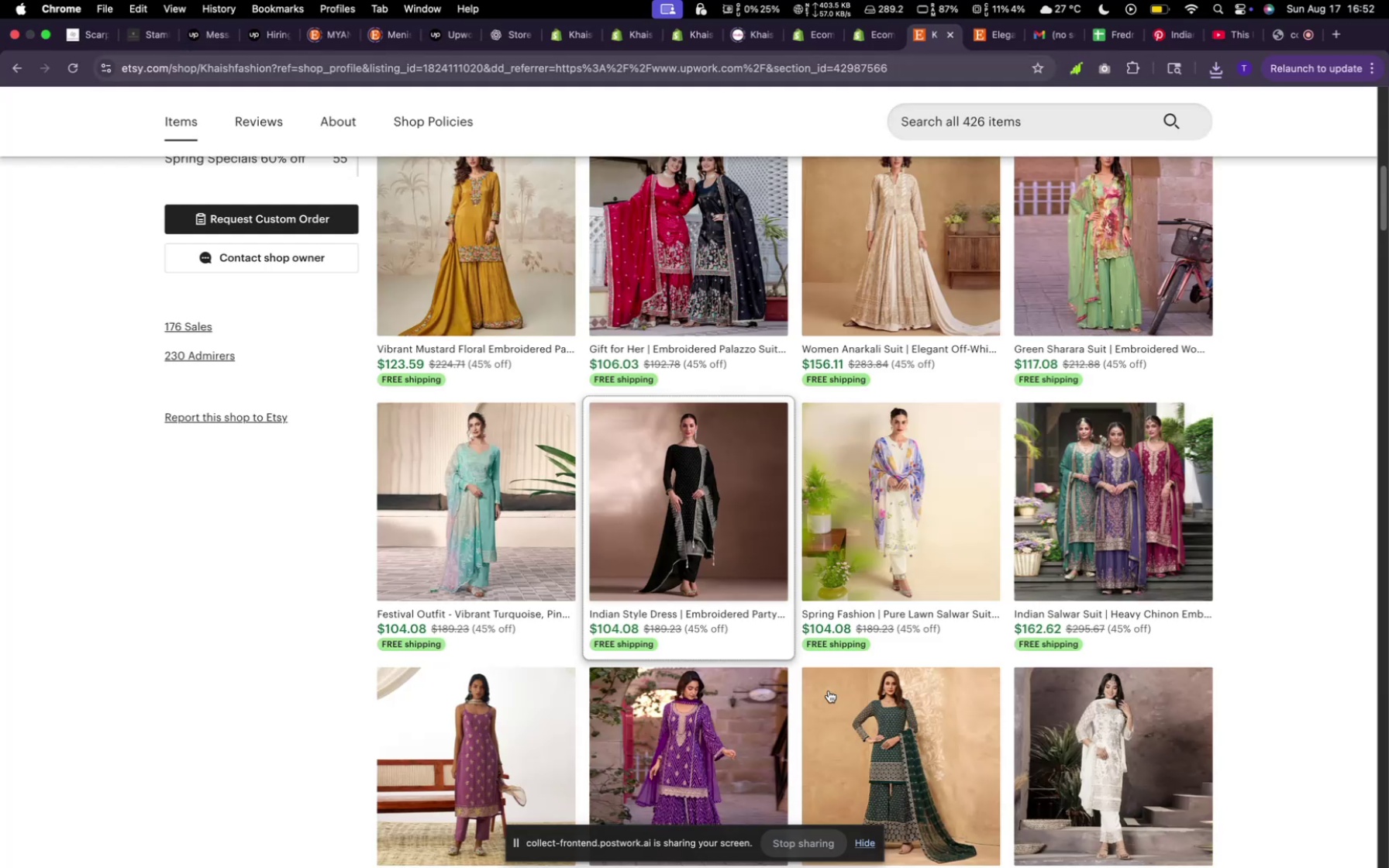 
scroll: coordinate [789, 680], scroll_direction: down, amount: 15.0
 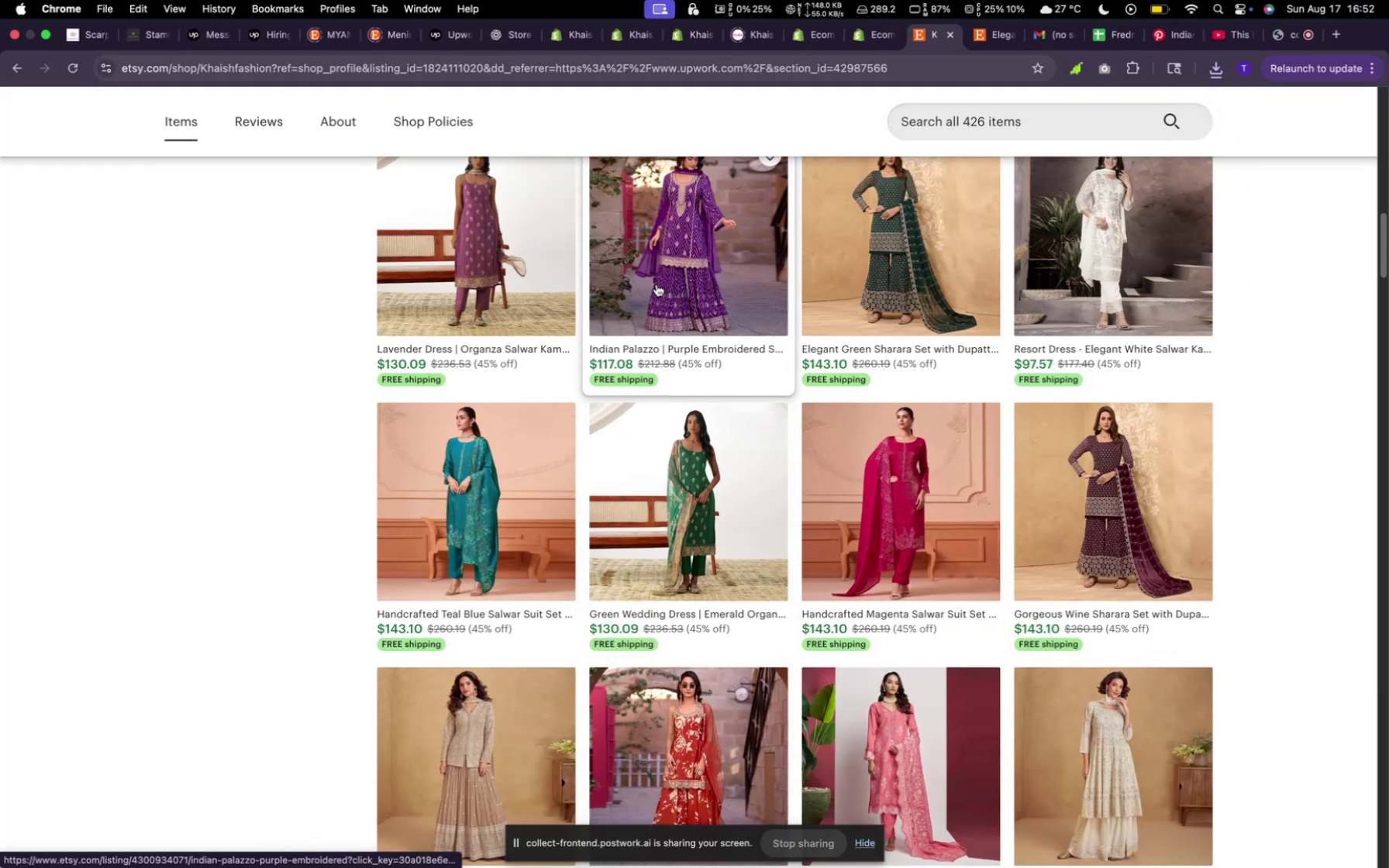 
right_click([679, 275])
 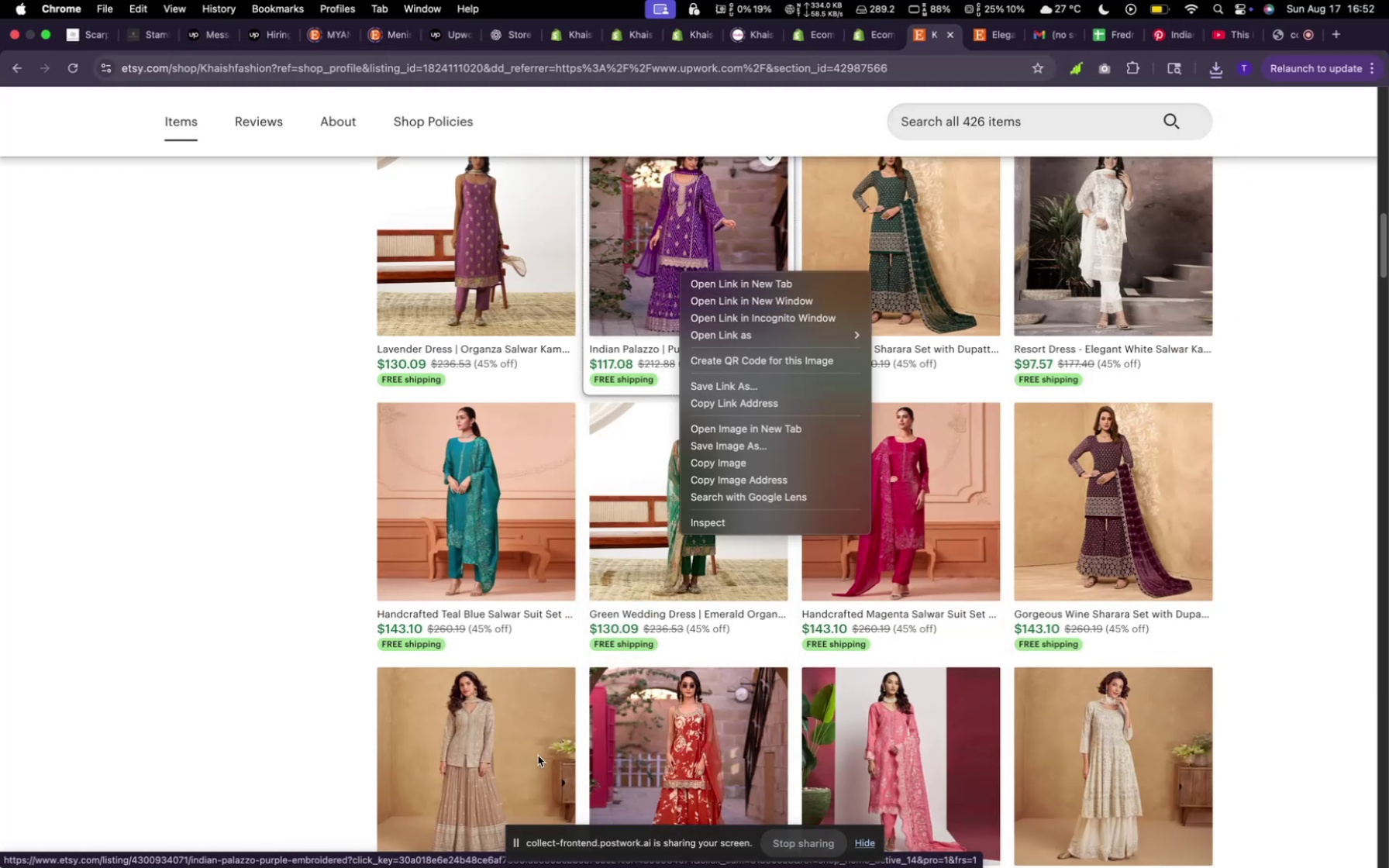 
right_click([522, 755])
 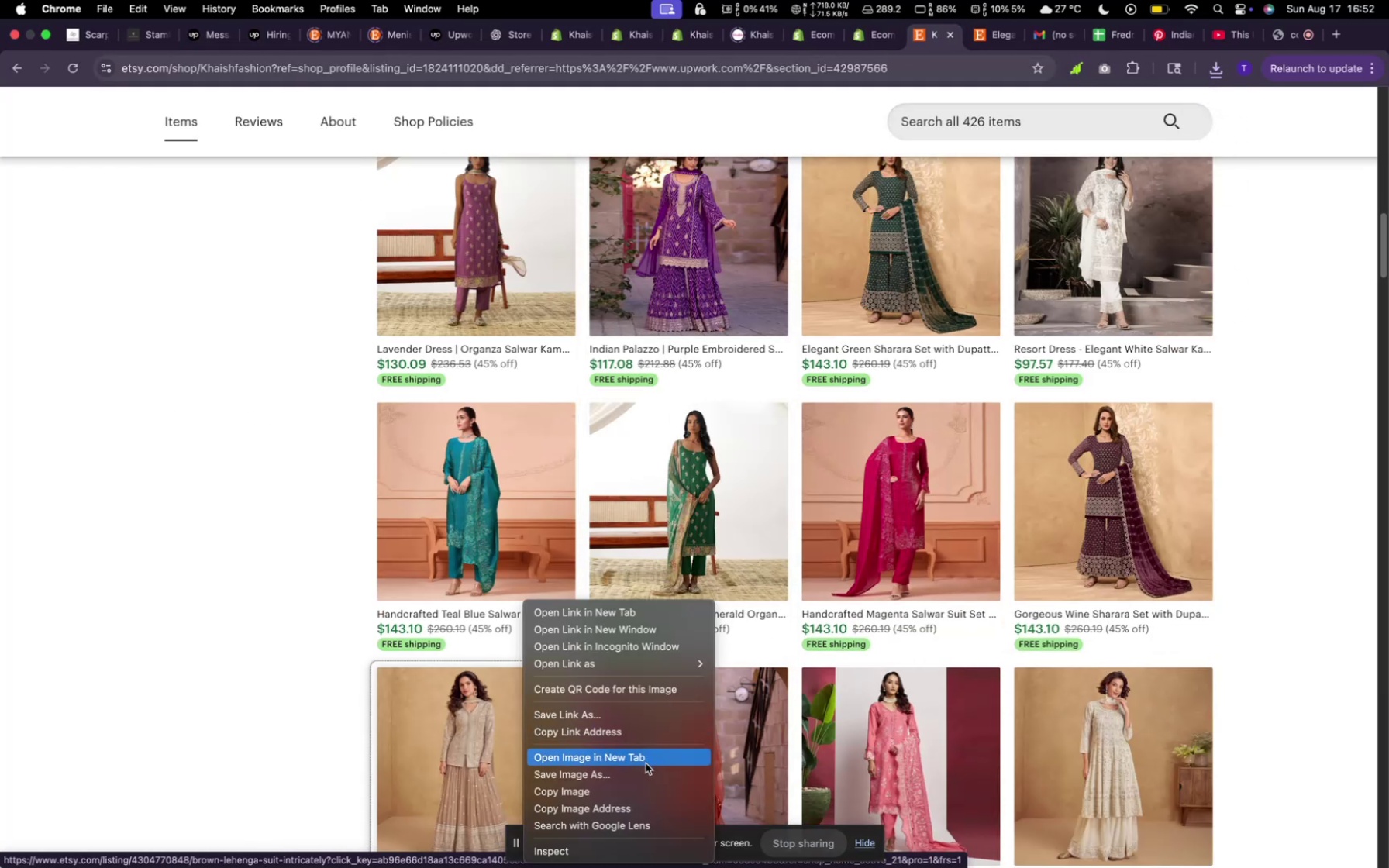 
left_click([645, 771])
 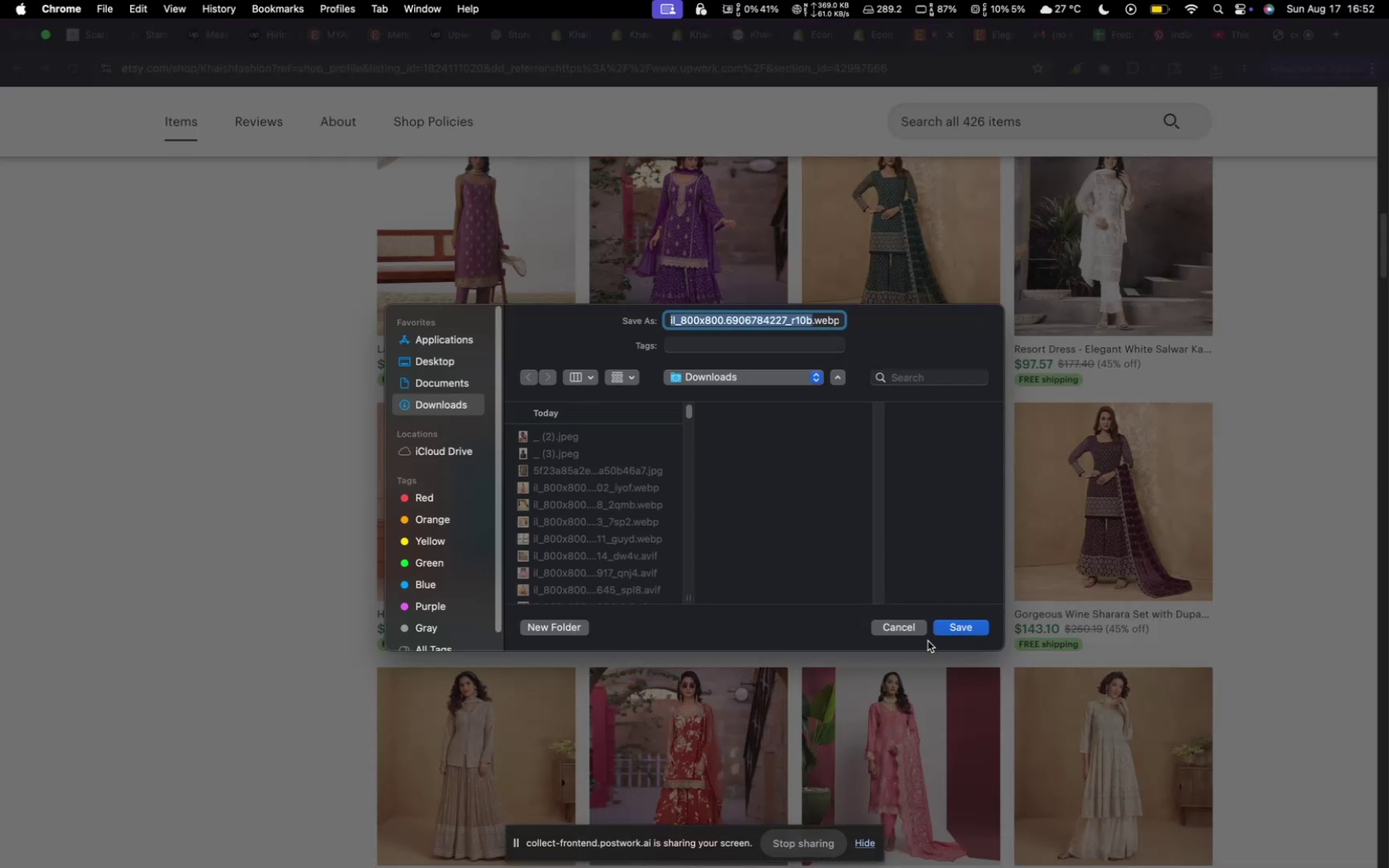 
left_click([949, 628])
 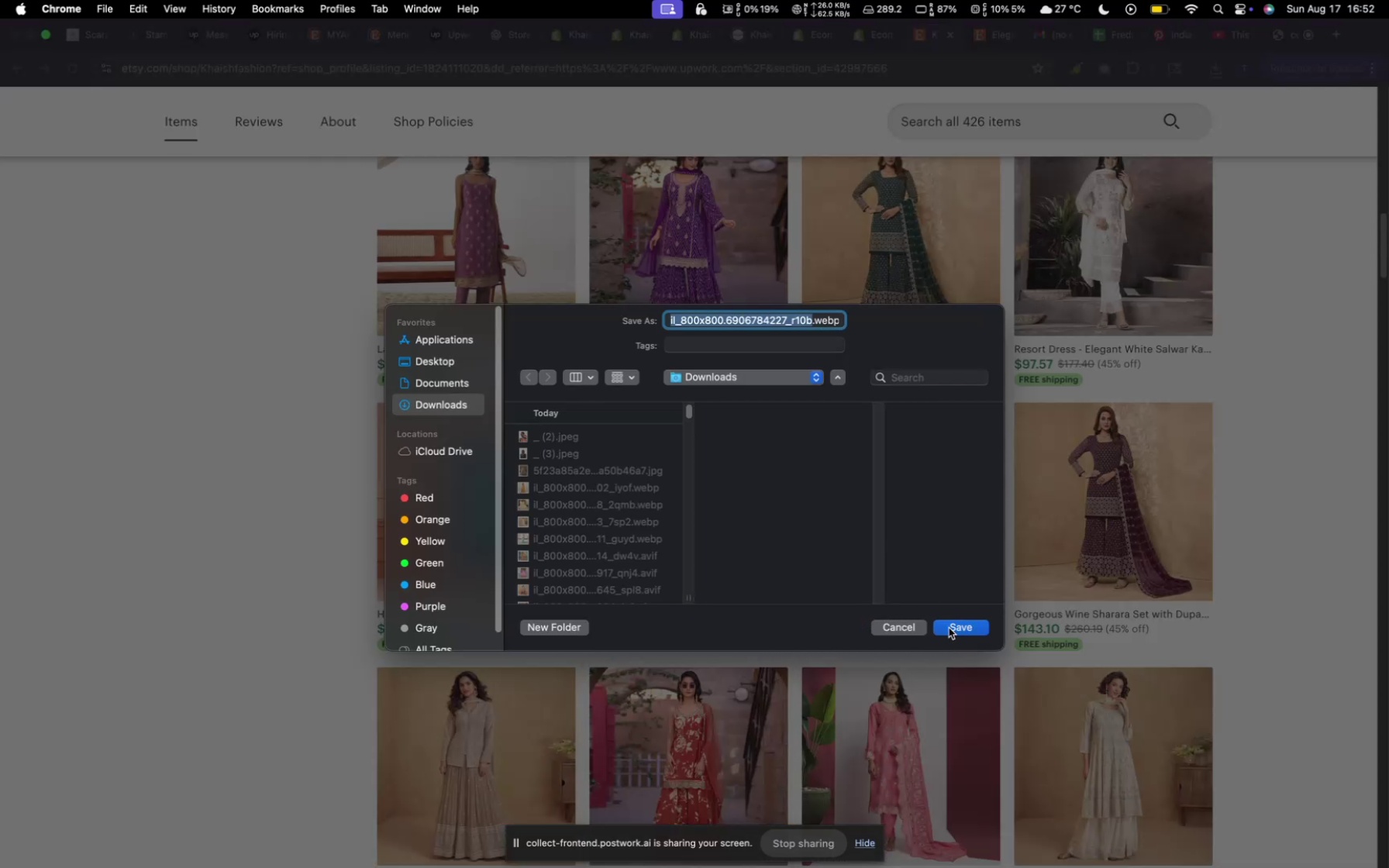 
scroll: coordinate [729, 494], scroll_direction: up, amount: 35.0
 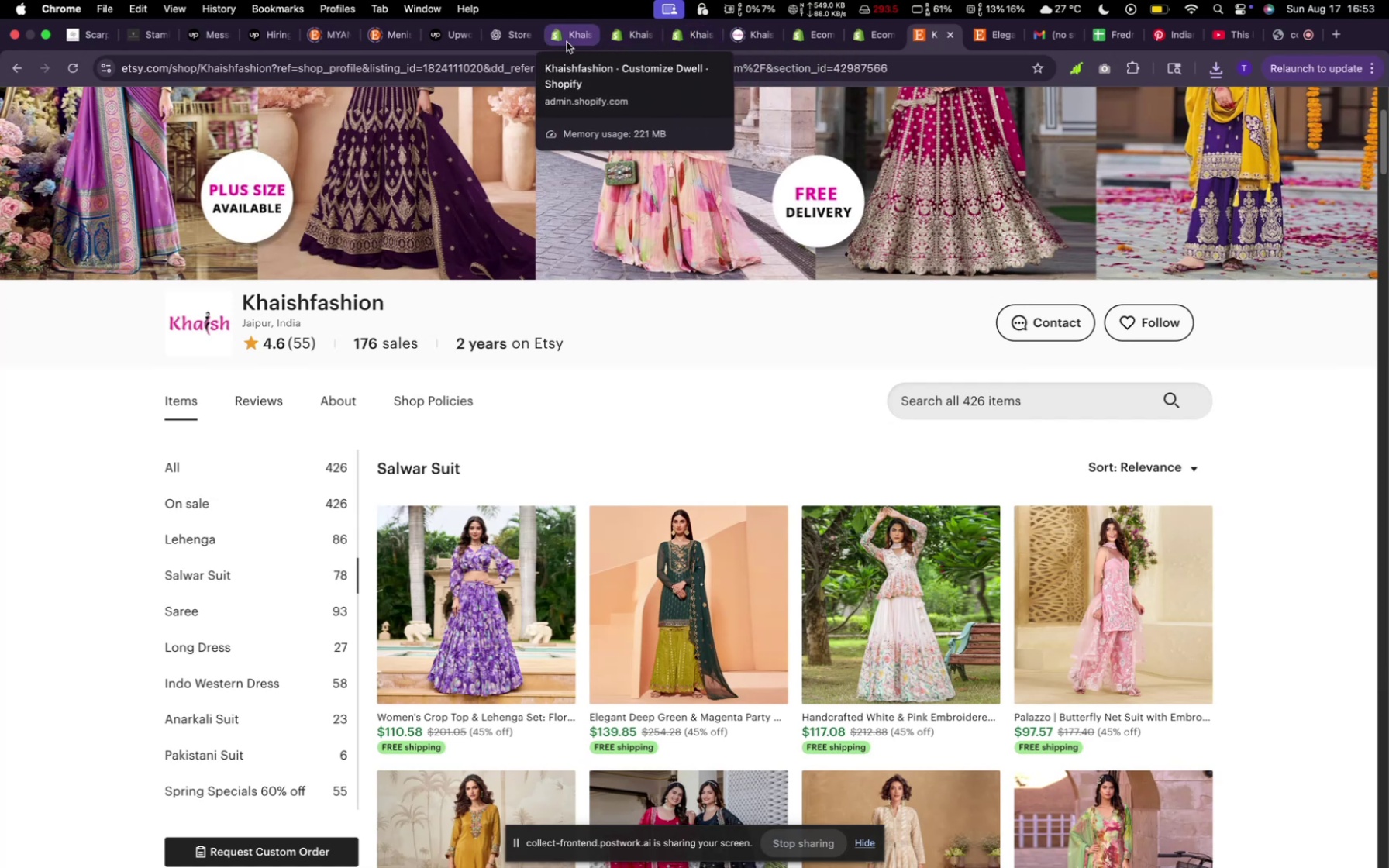 
wait(14.47)
 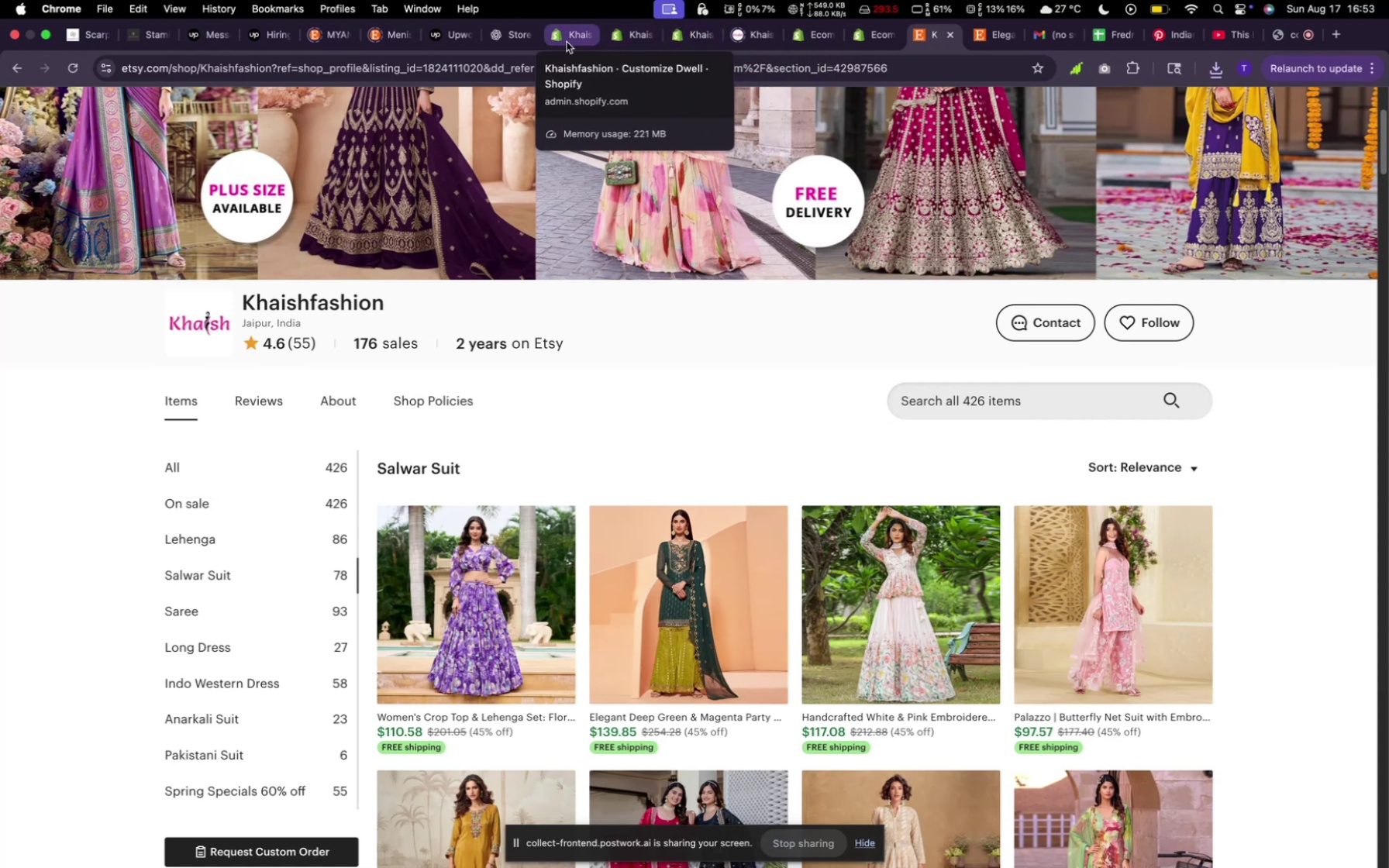 
left_click([619, 470])
 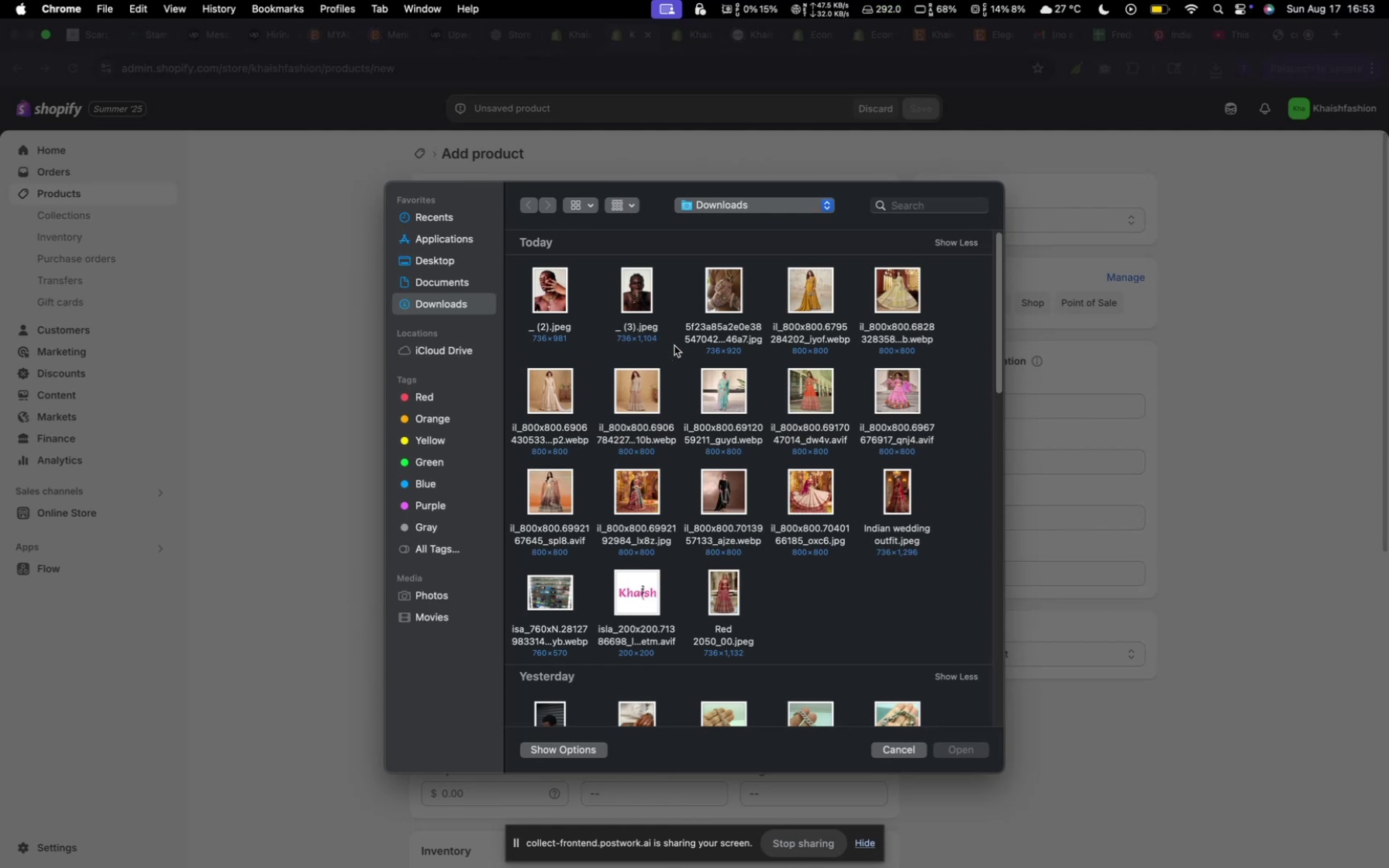 
wait(10.28)
 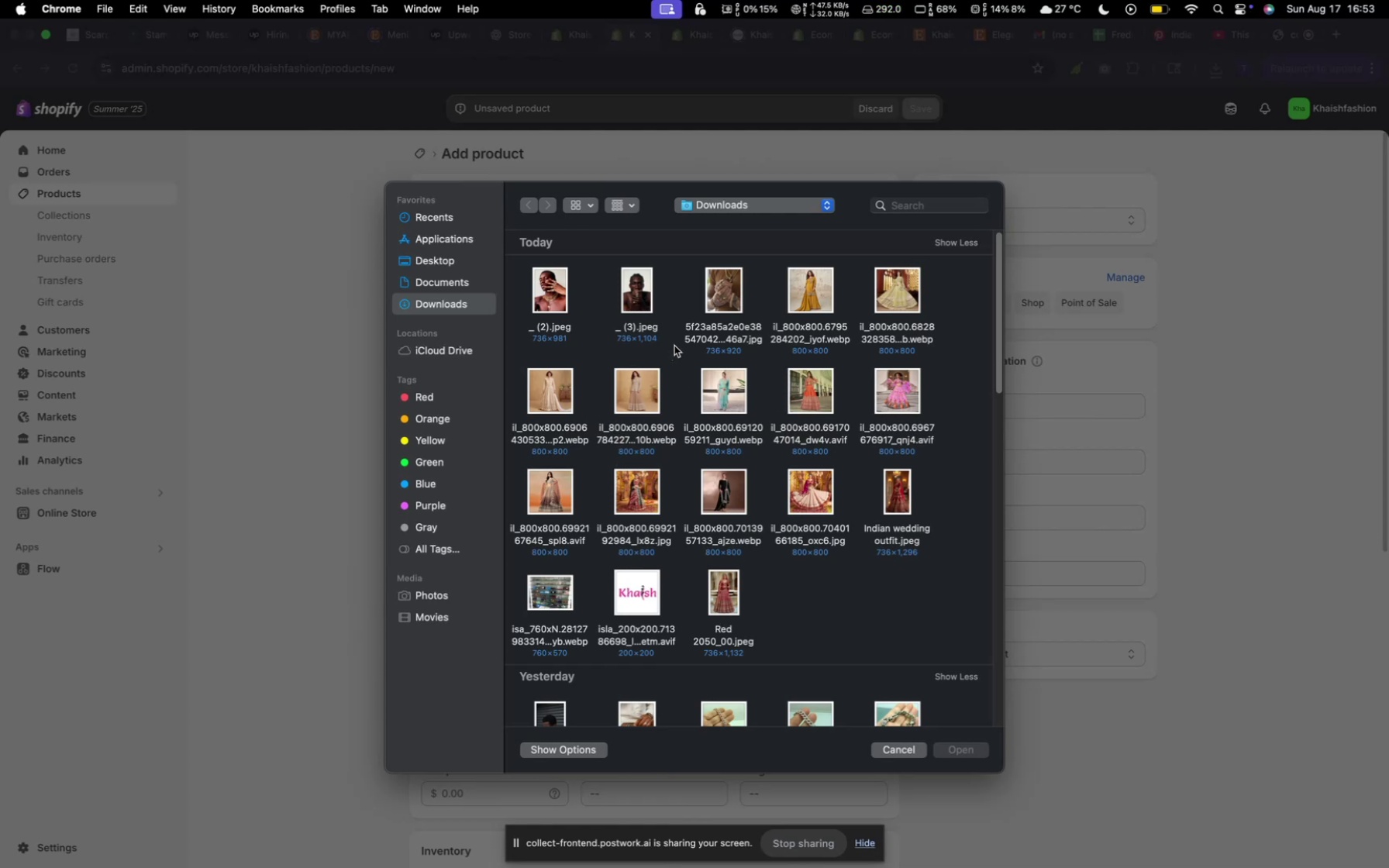 
hold_key(key=CommandLeft, duration=1.41)
 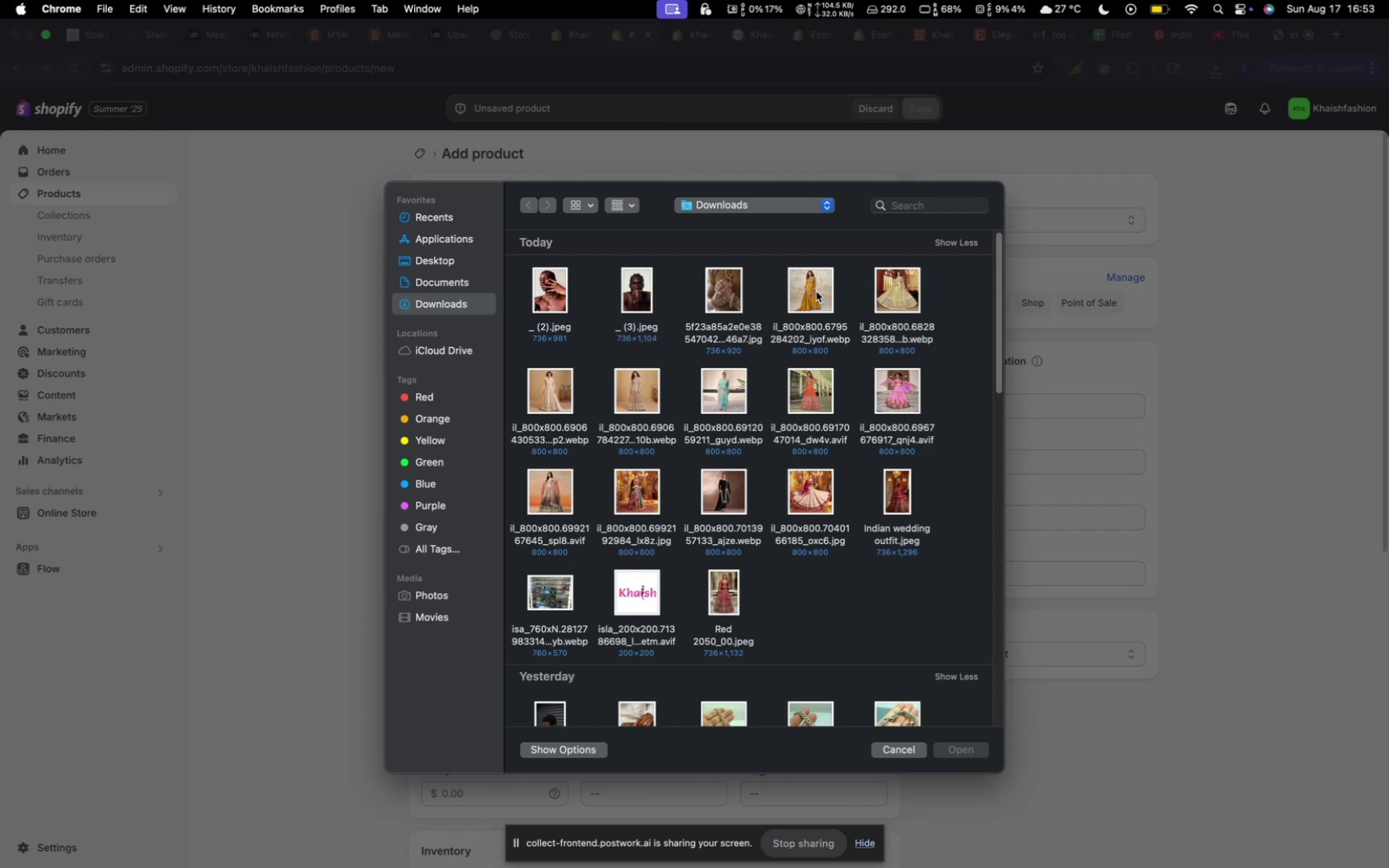 
hold_key(key=CommandLeft, duration=0.69)
left_click([800, 288])
 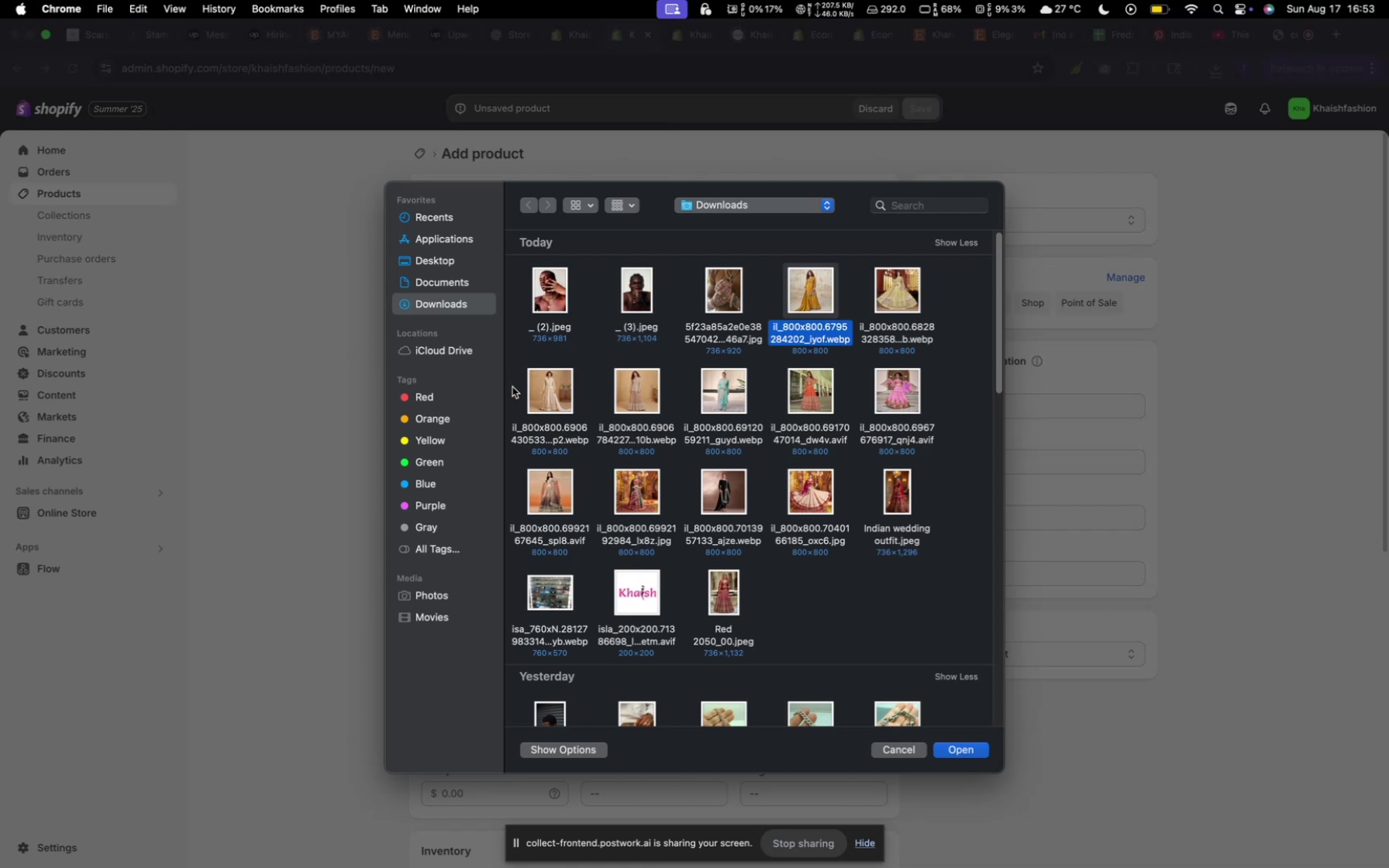 
hold_key(key=CommandLeft, duration=0.71)
 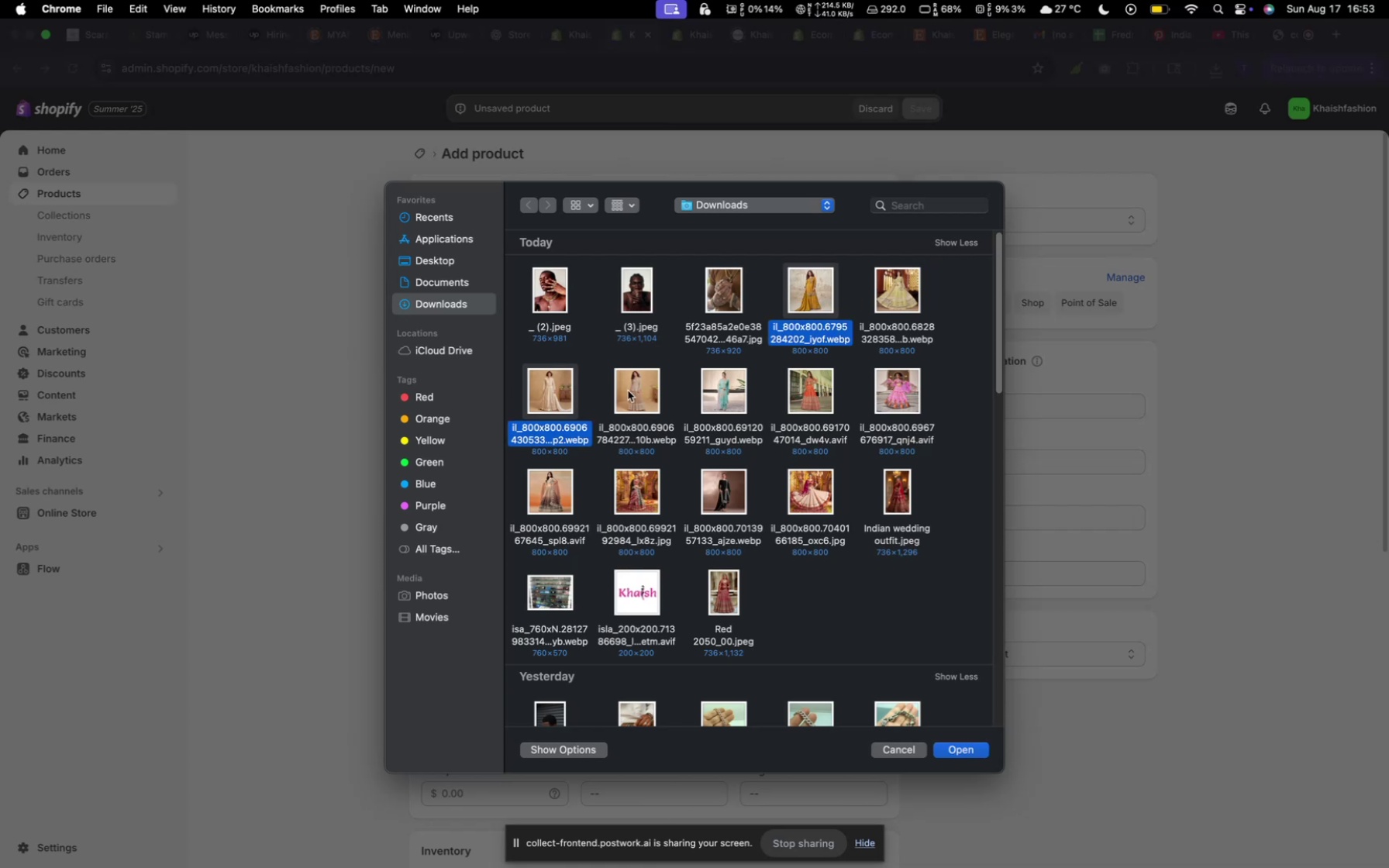 
hold_key(key=CommandLeft, duration=0.42)
left_click([636, 388])
 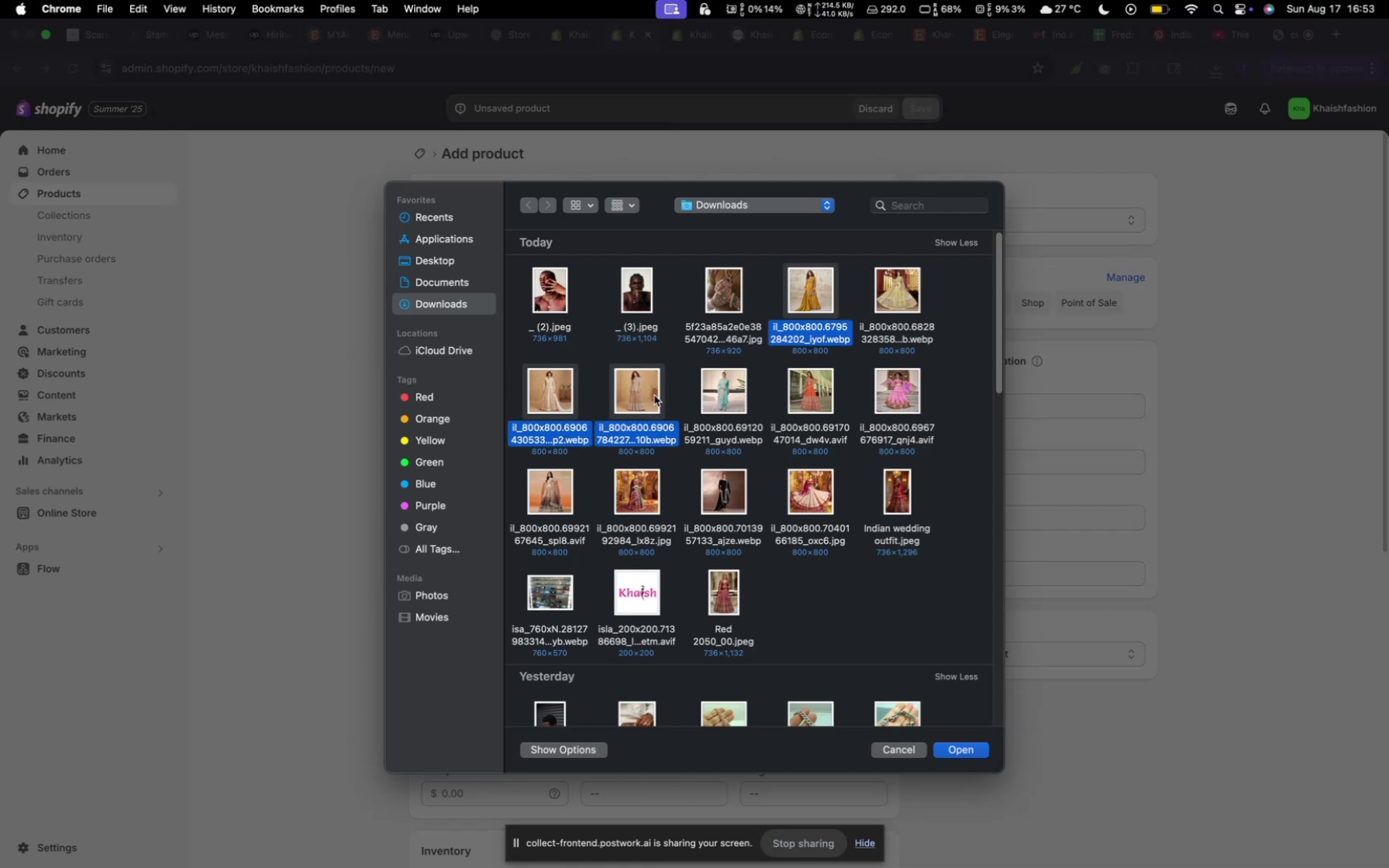 
hold_key(key=CommandLeft, duration=0.9)
left_click([727, 388])
 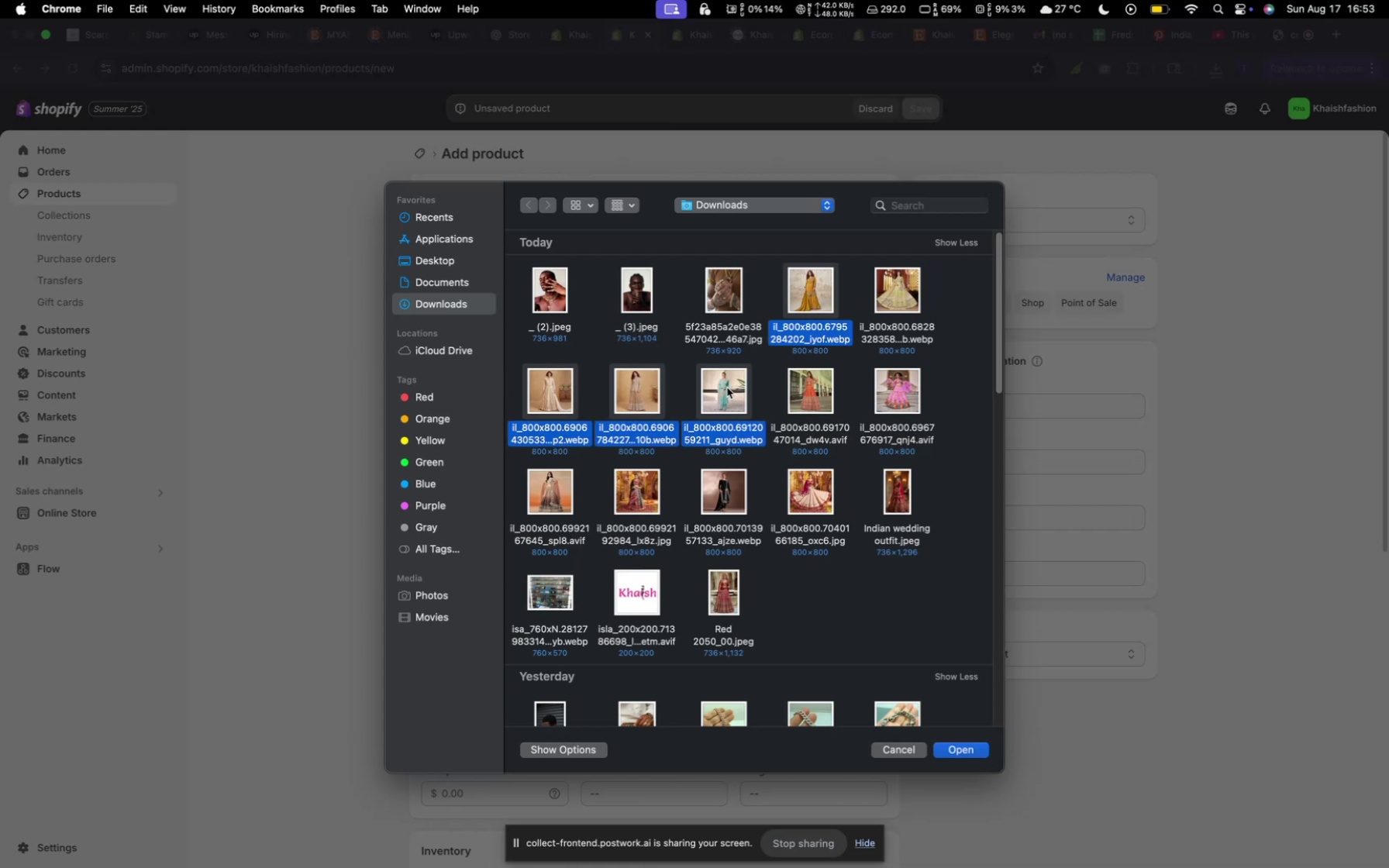 
hold_key(key=CommandLeft, duration=0.66)
left_click([724, 479])
 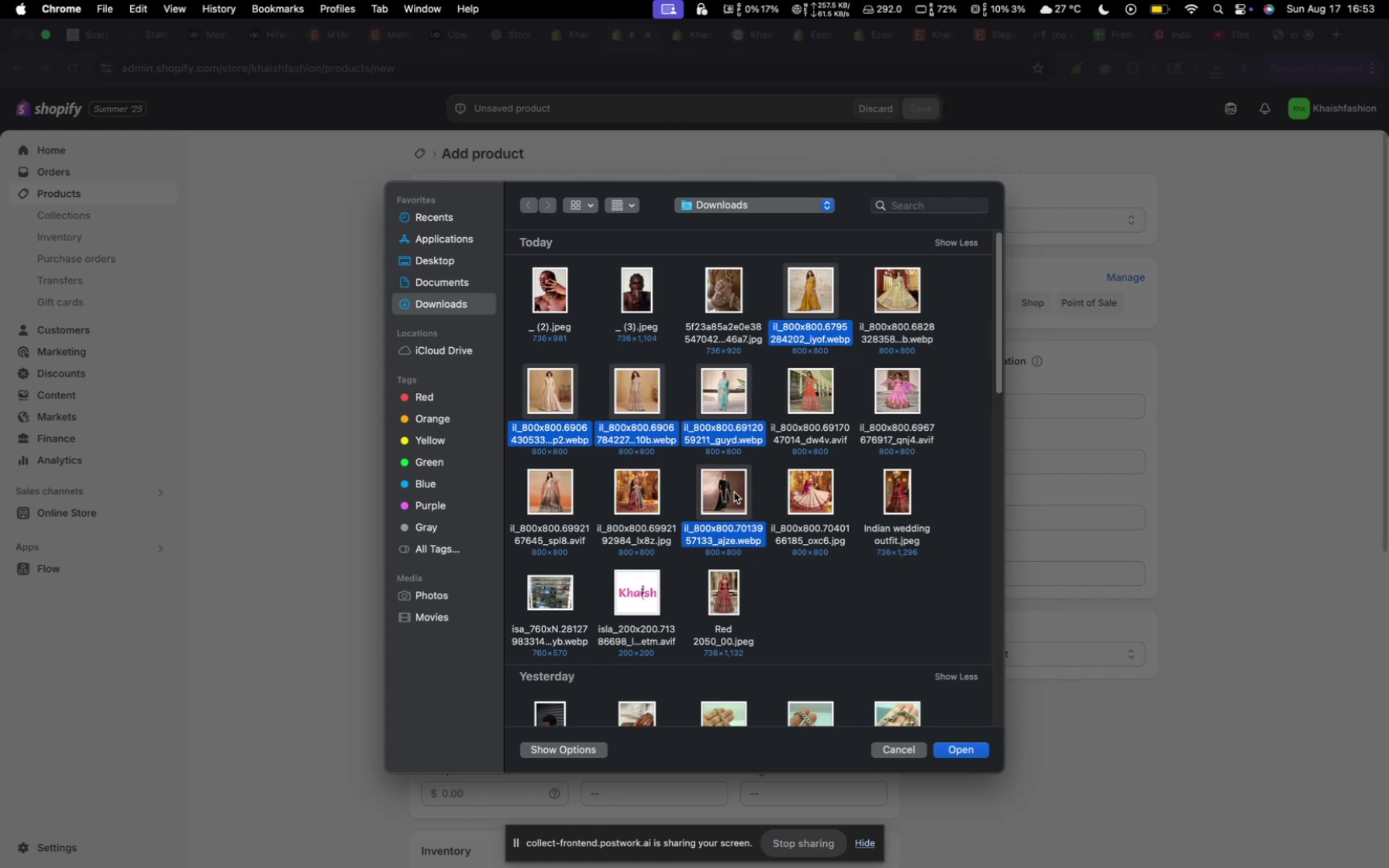 
wait(14.35)
 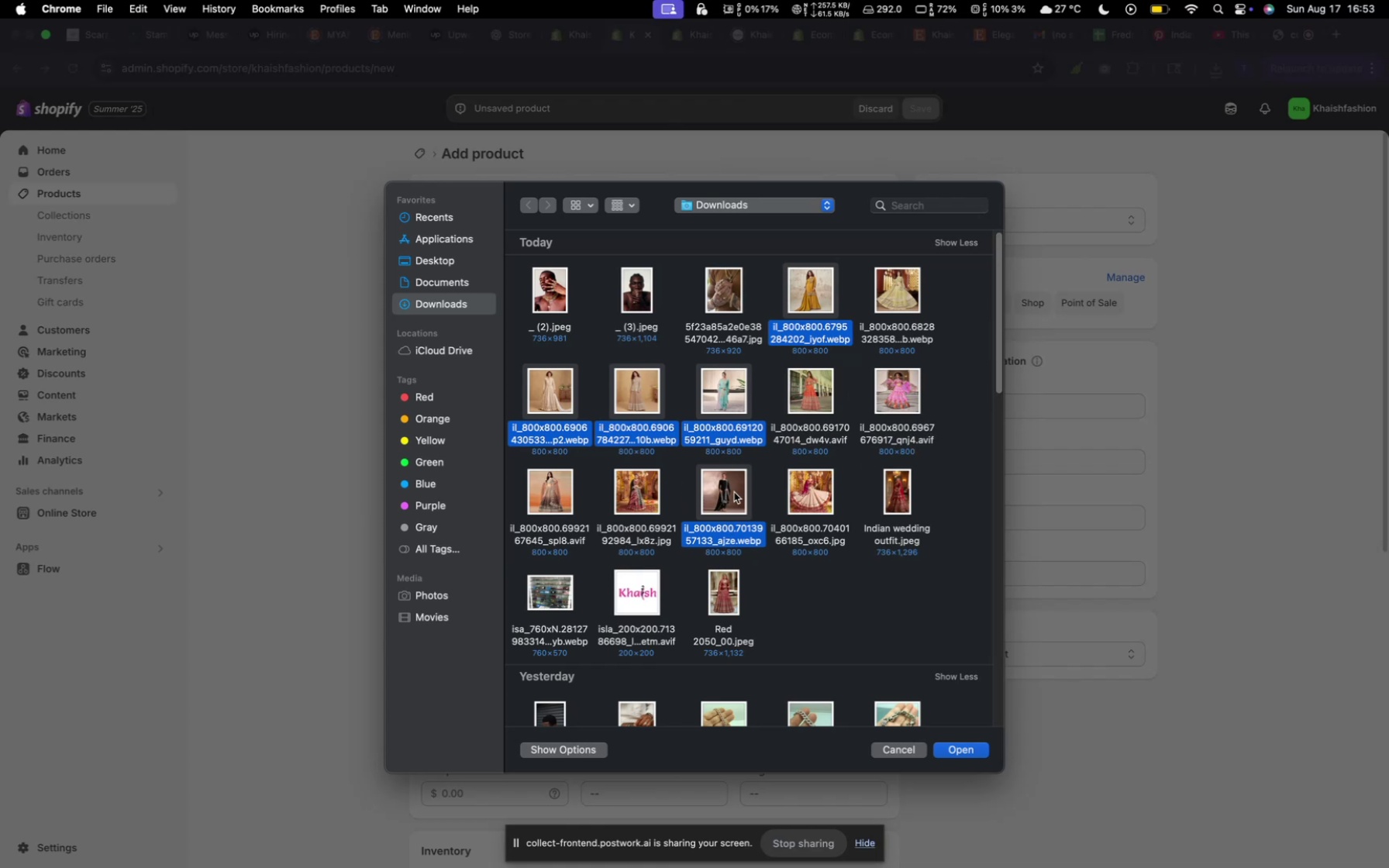 
left_click([1005, 215])
 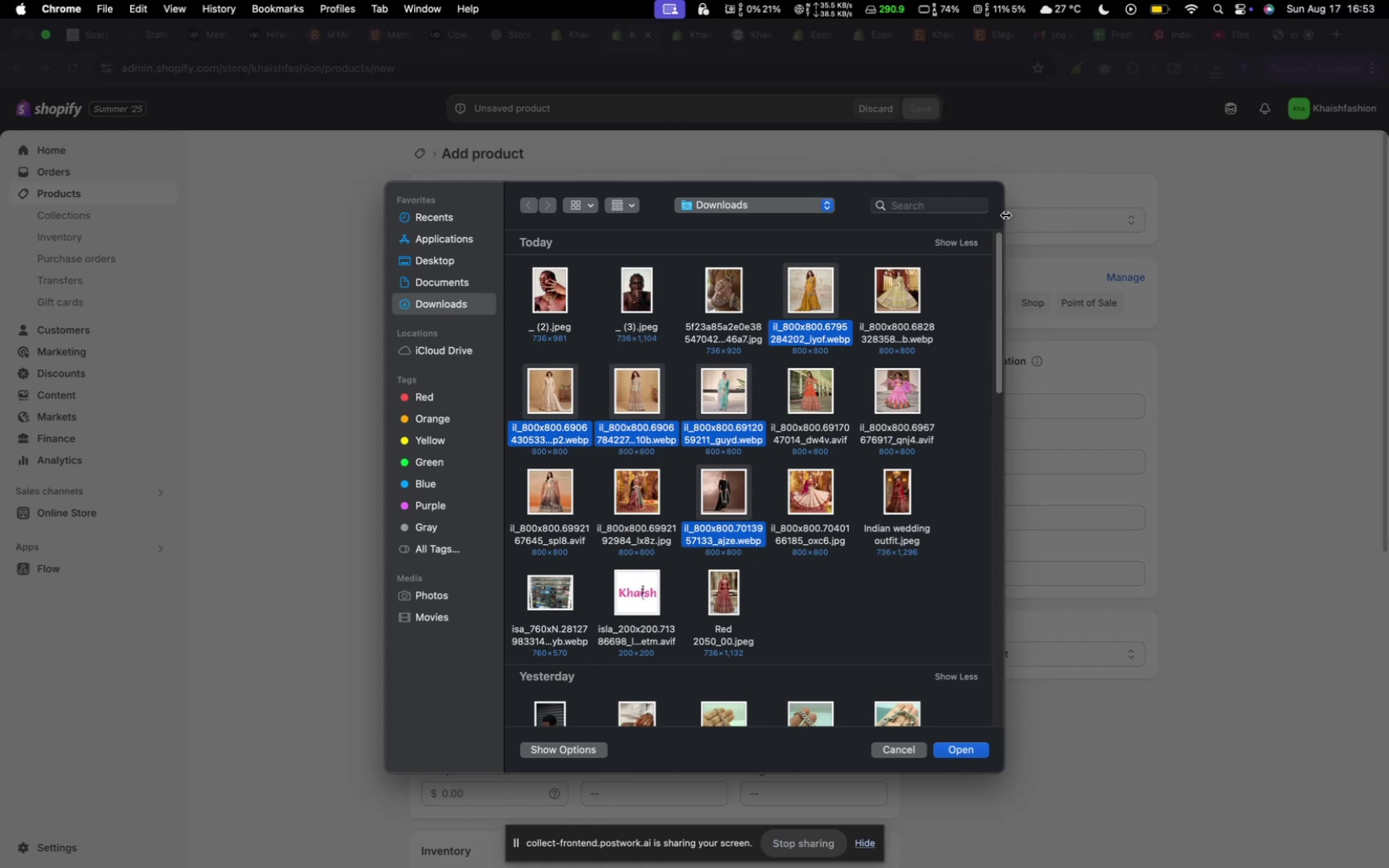 
double_click([1005, 215])
 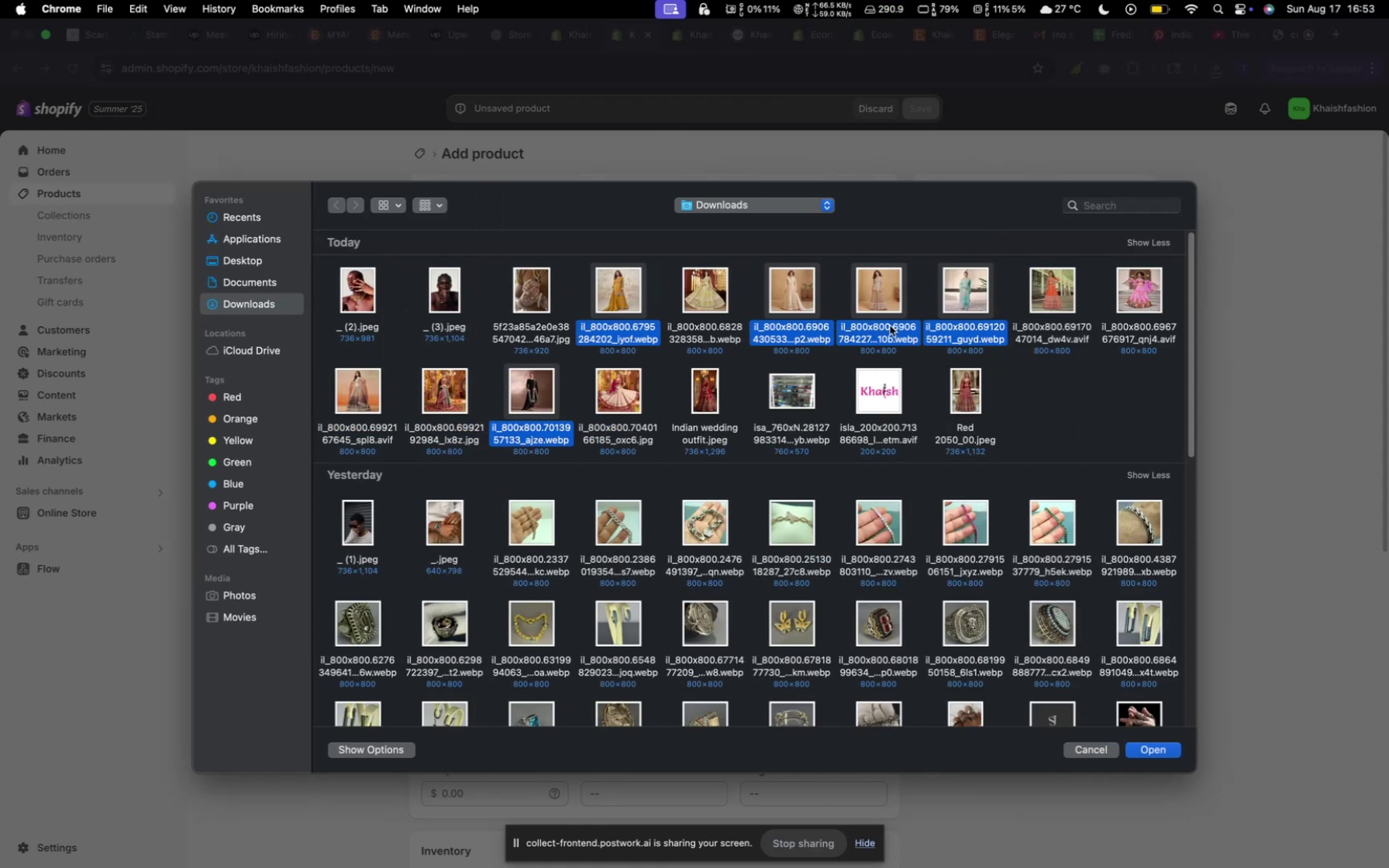 
wait(8.52)
 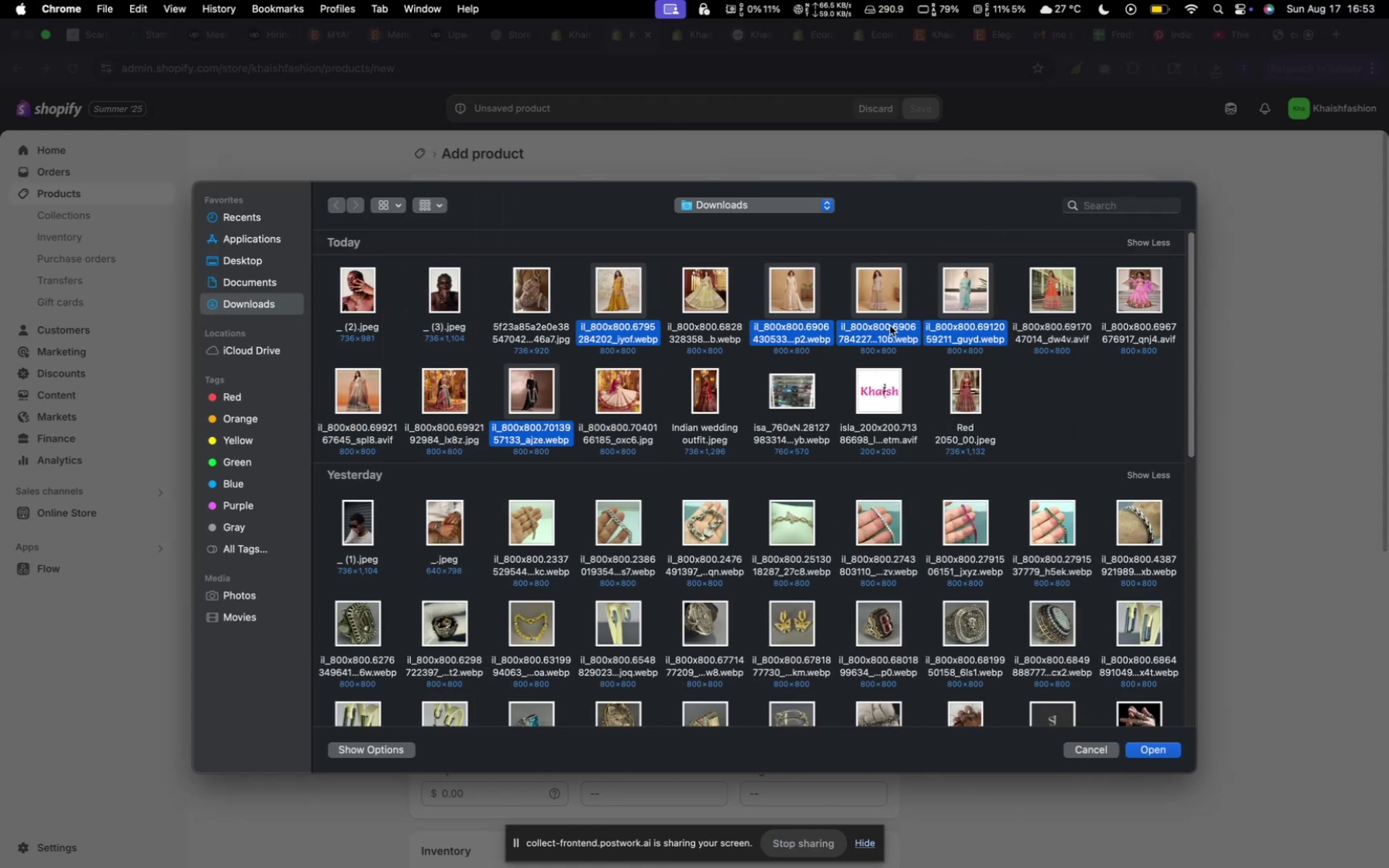 
left_click([1137, 244])
 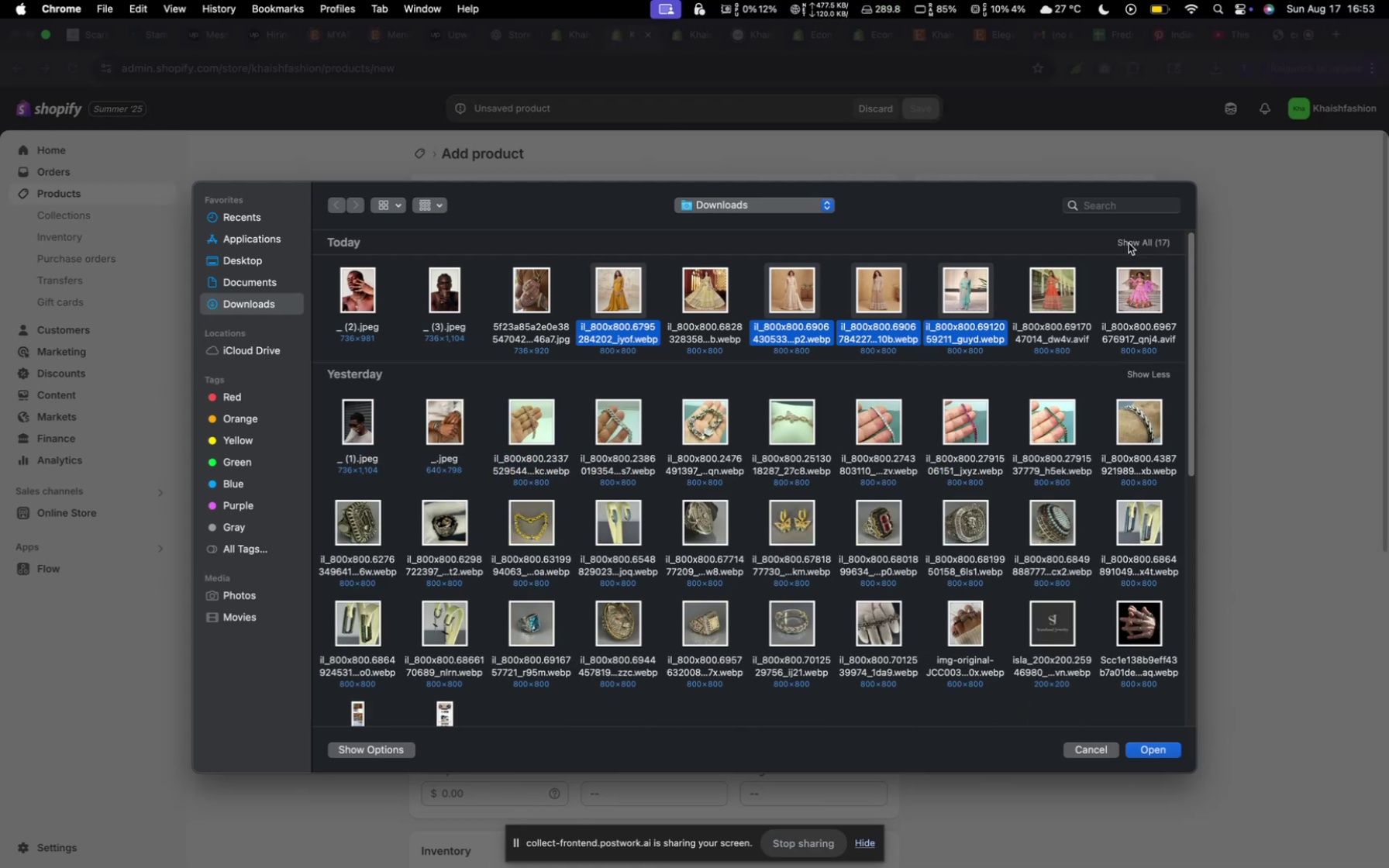 
wait(5.41)
 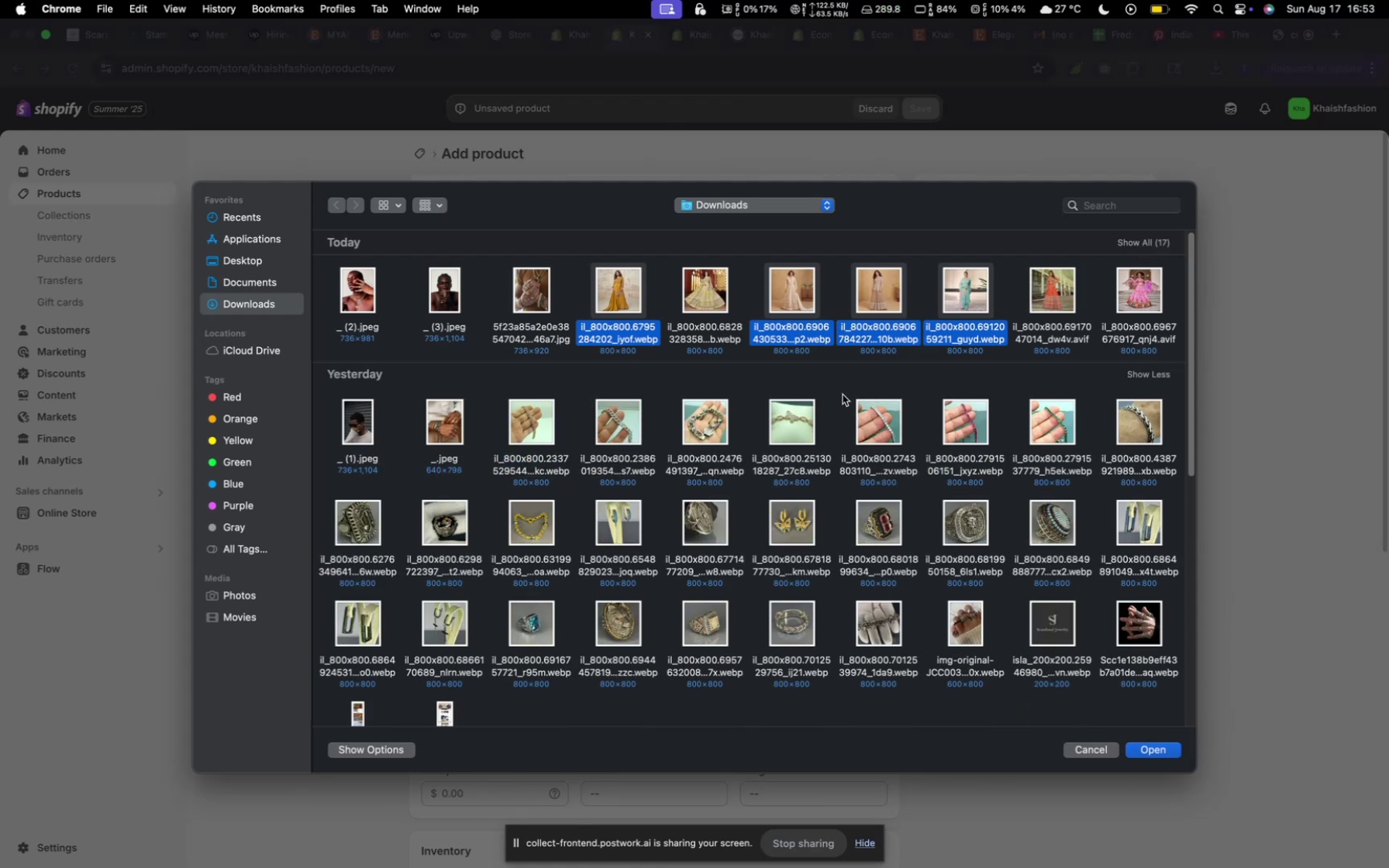 
left_click([1146, 376])
 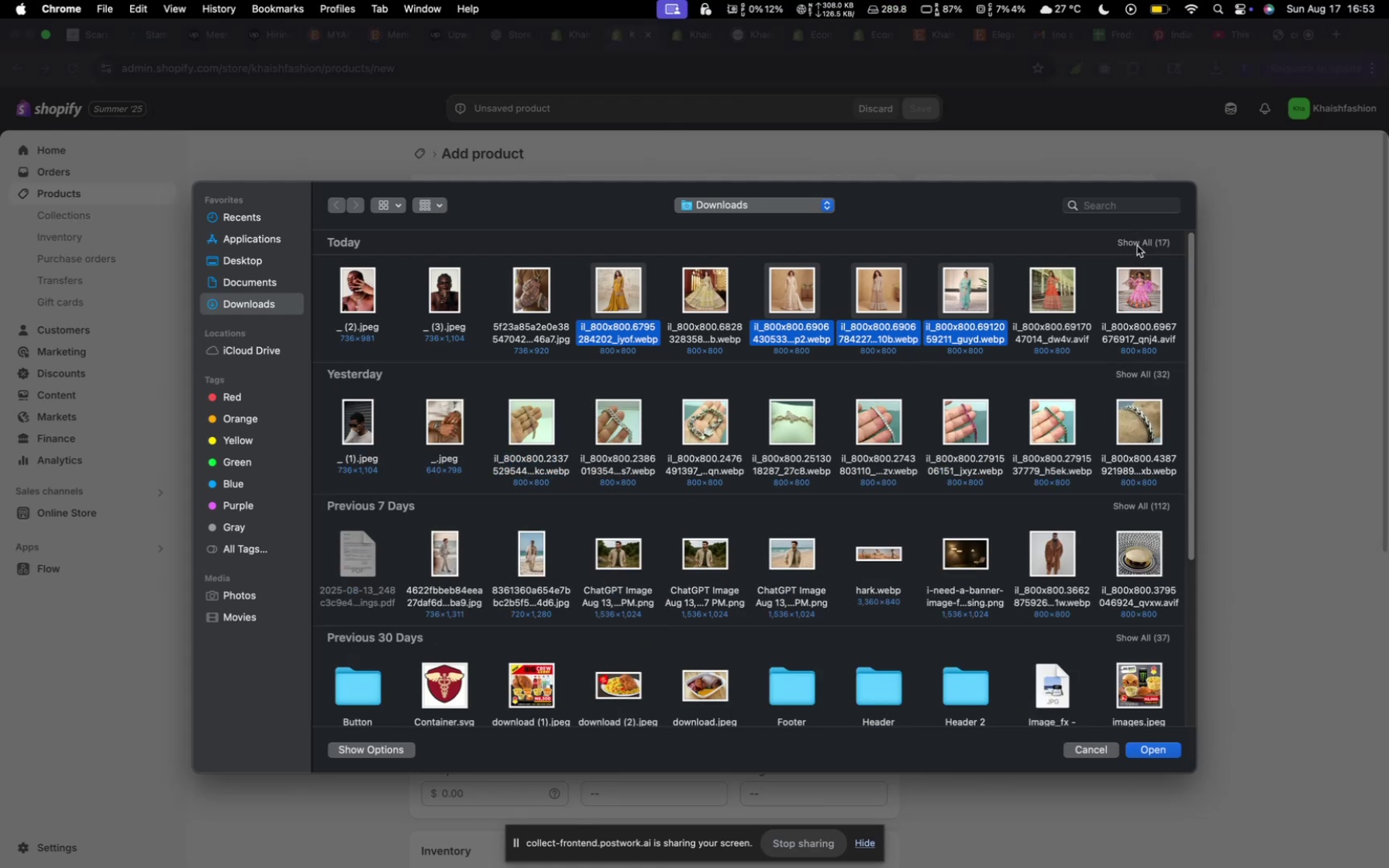 
left_click([1137, 241])
 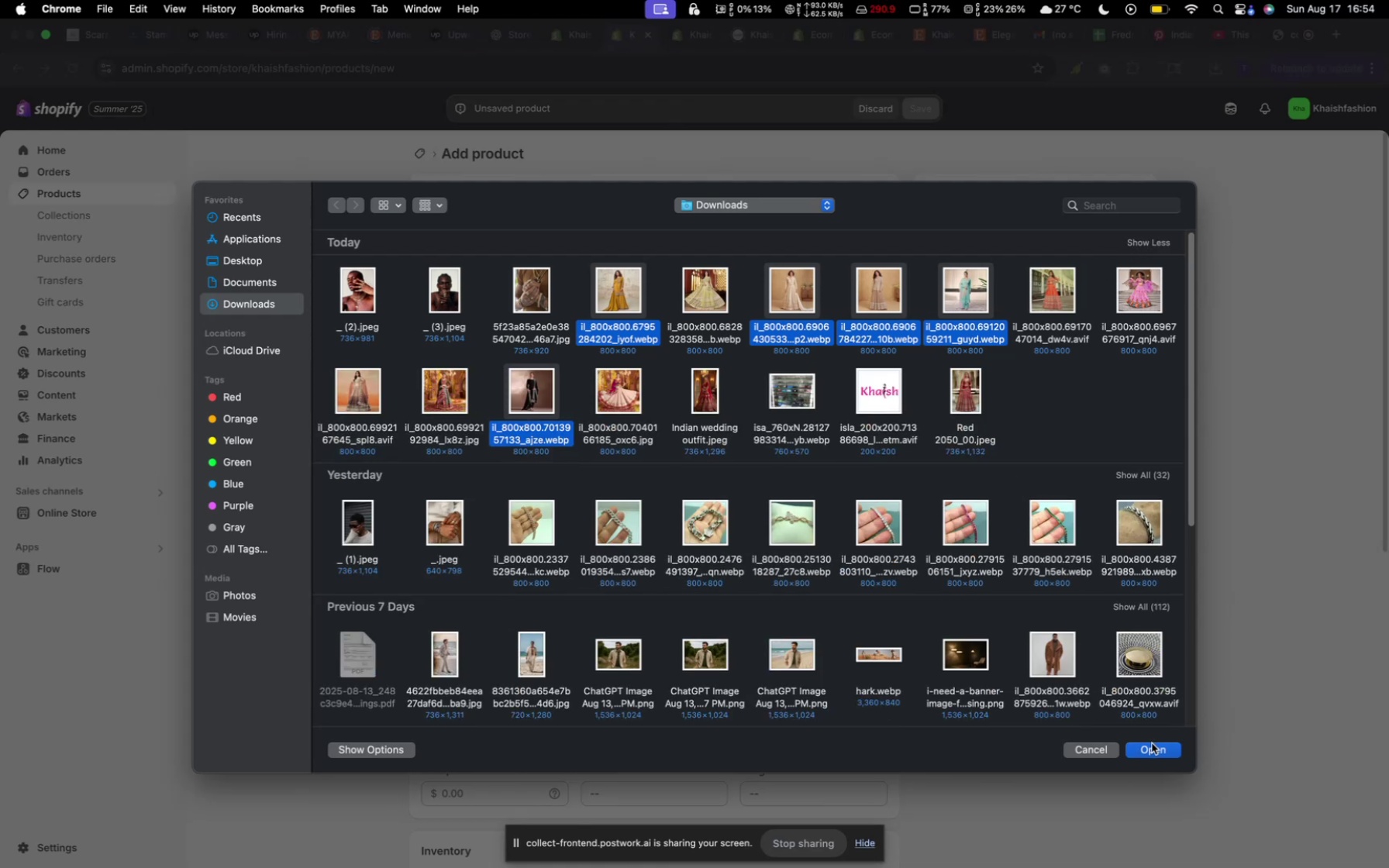 
wait(5.64)
 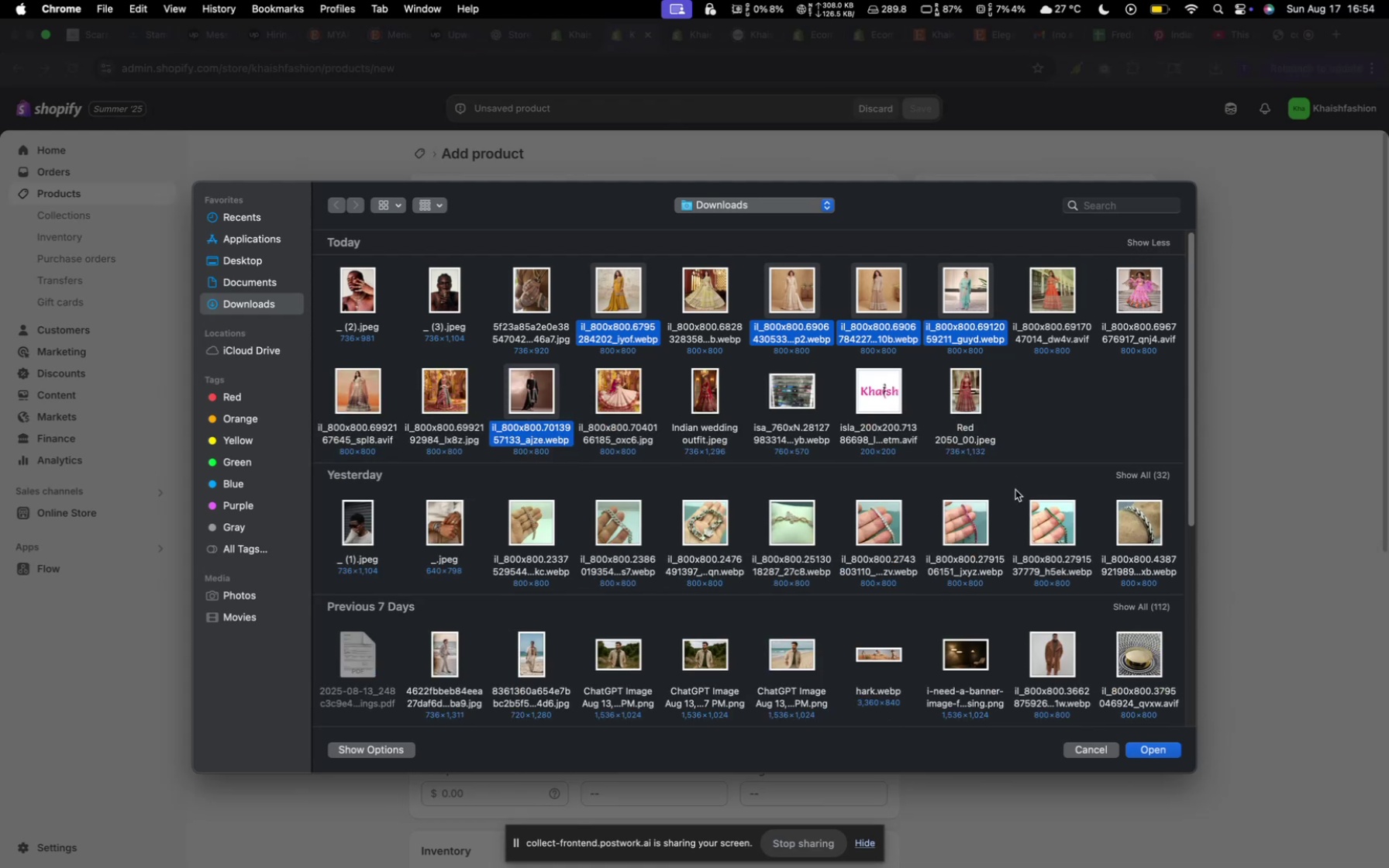 
left_click([1152, 748])
 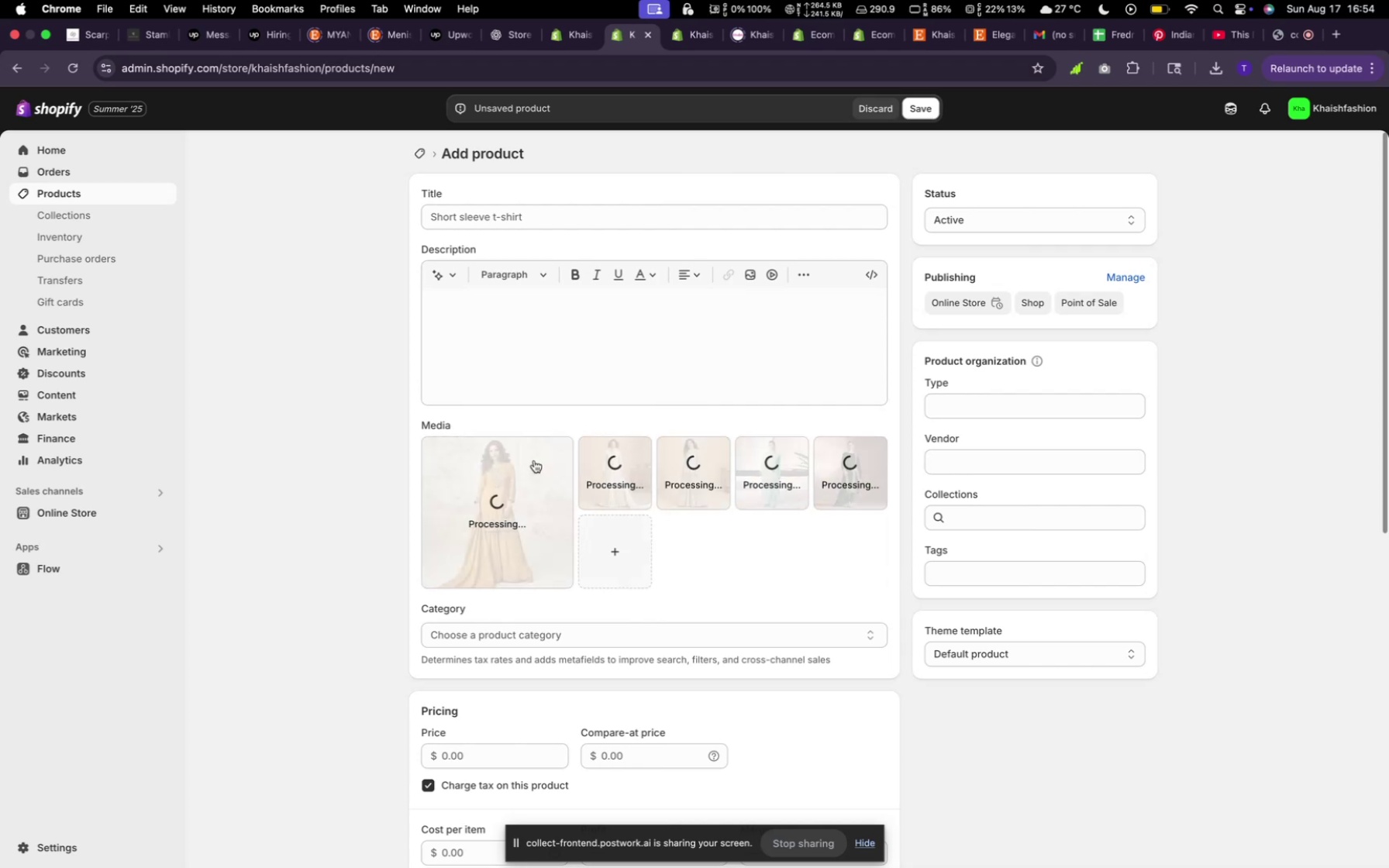 
wait(14.37)
 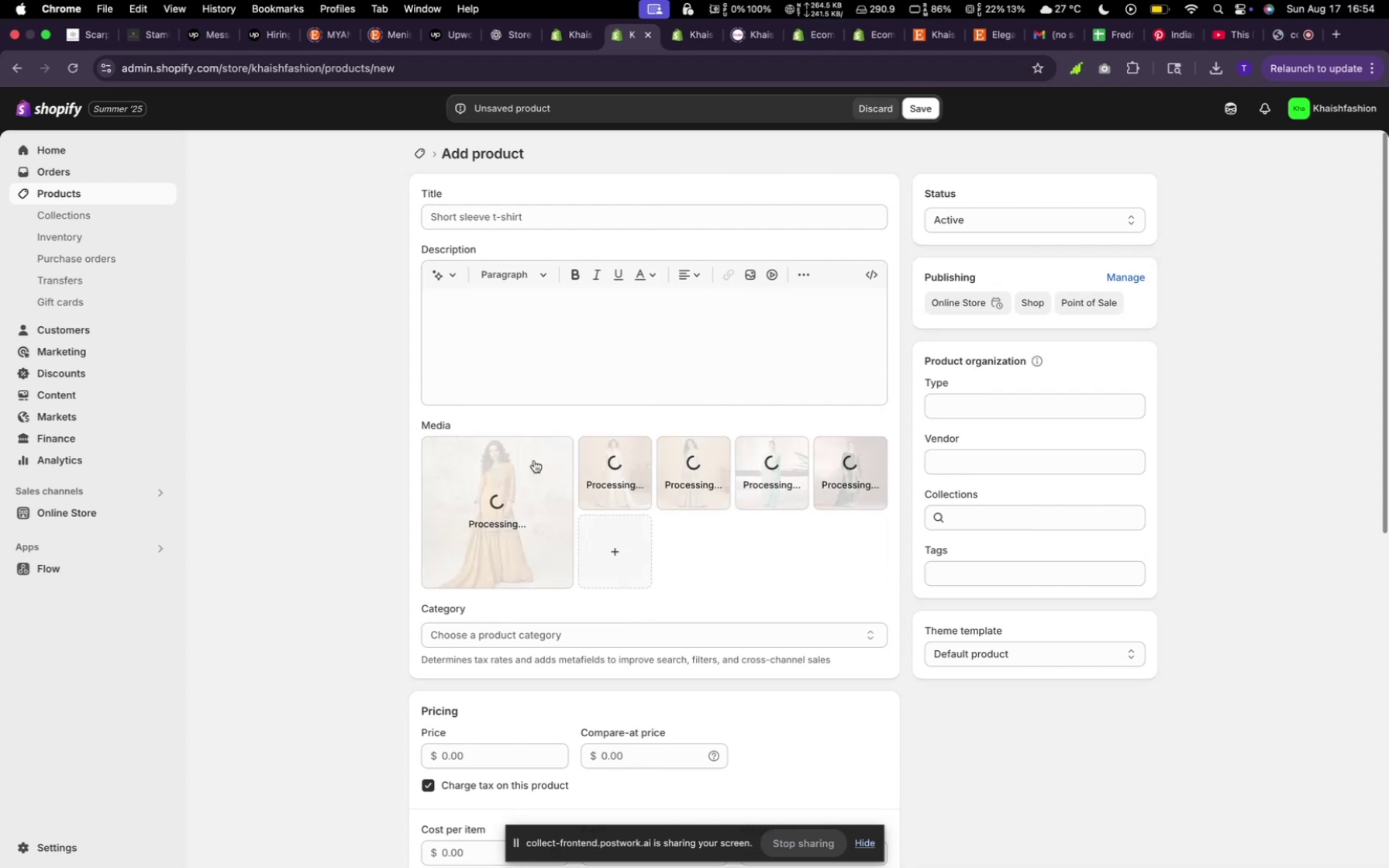 
left_click([587, 436])
 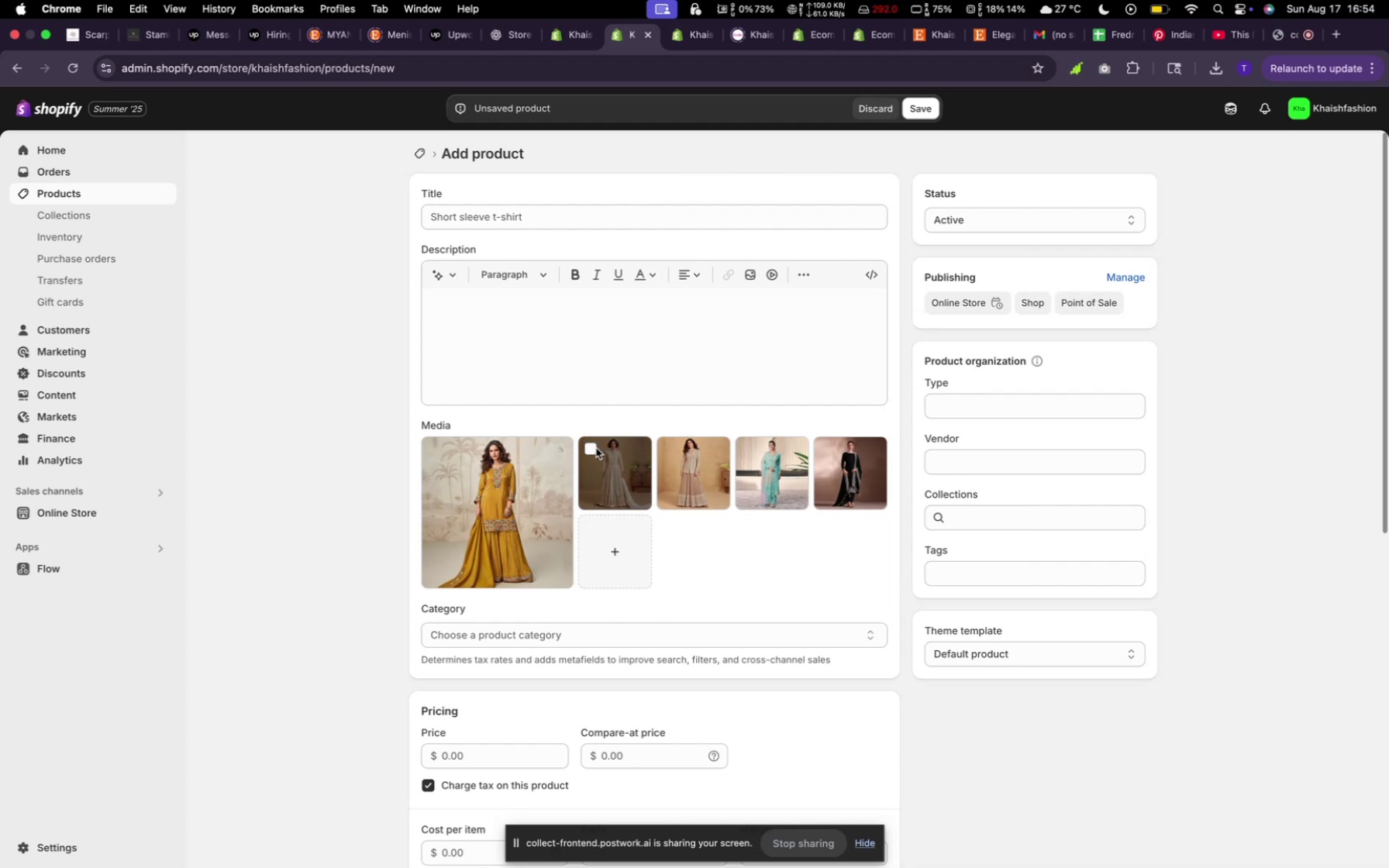 
left_click([596, 448])
 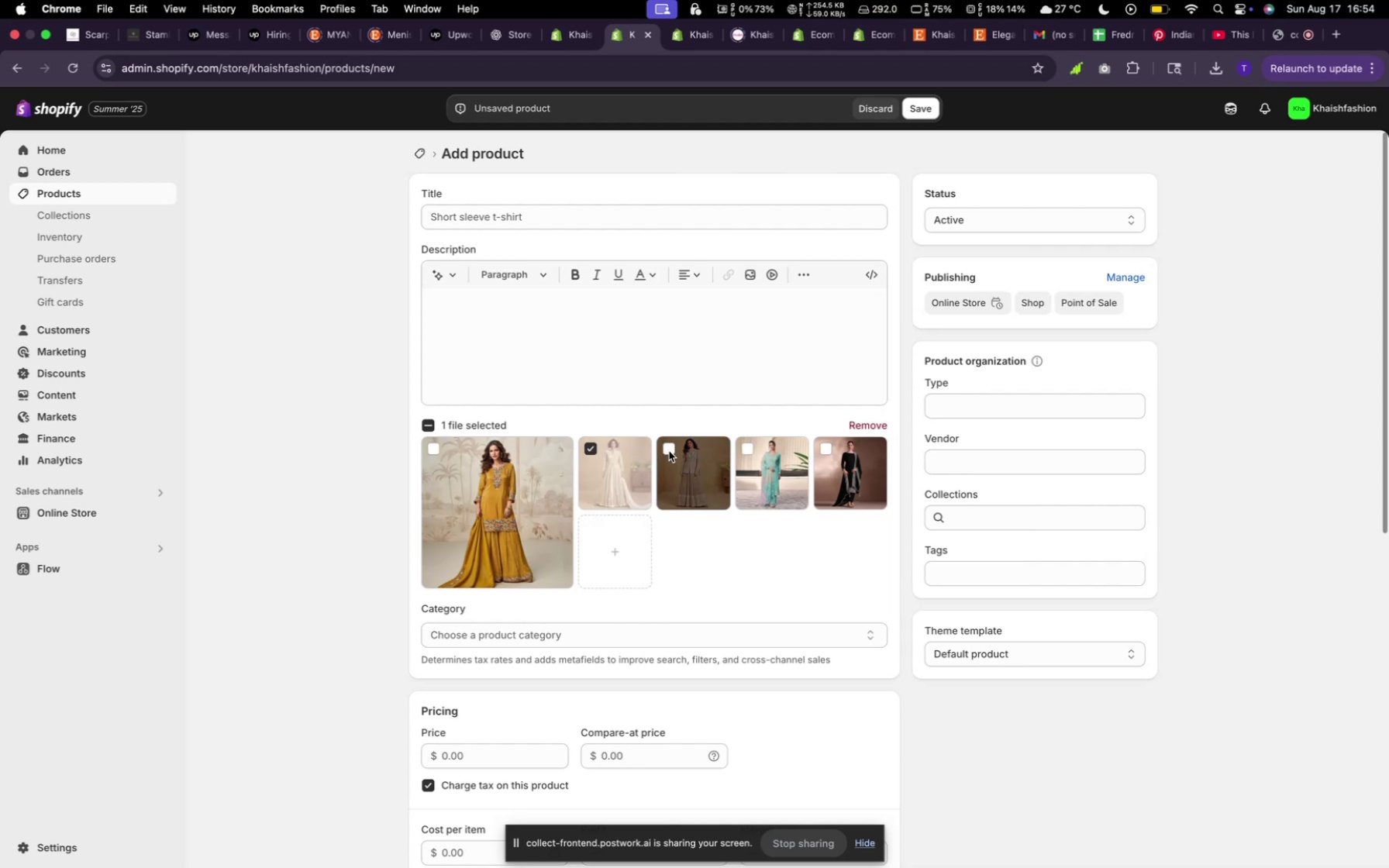 
left_click([668, 450])
 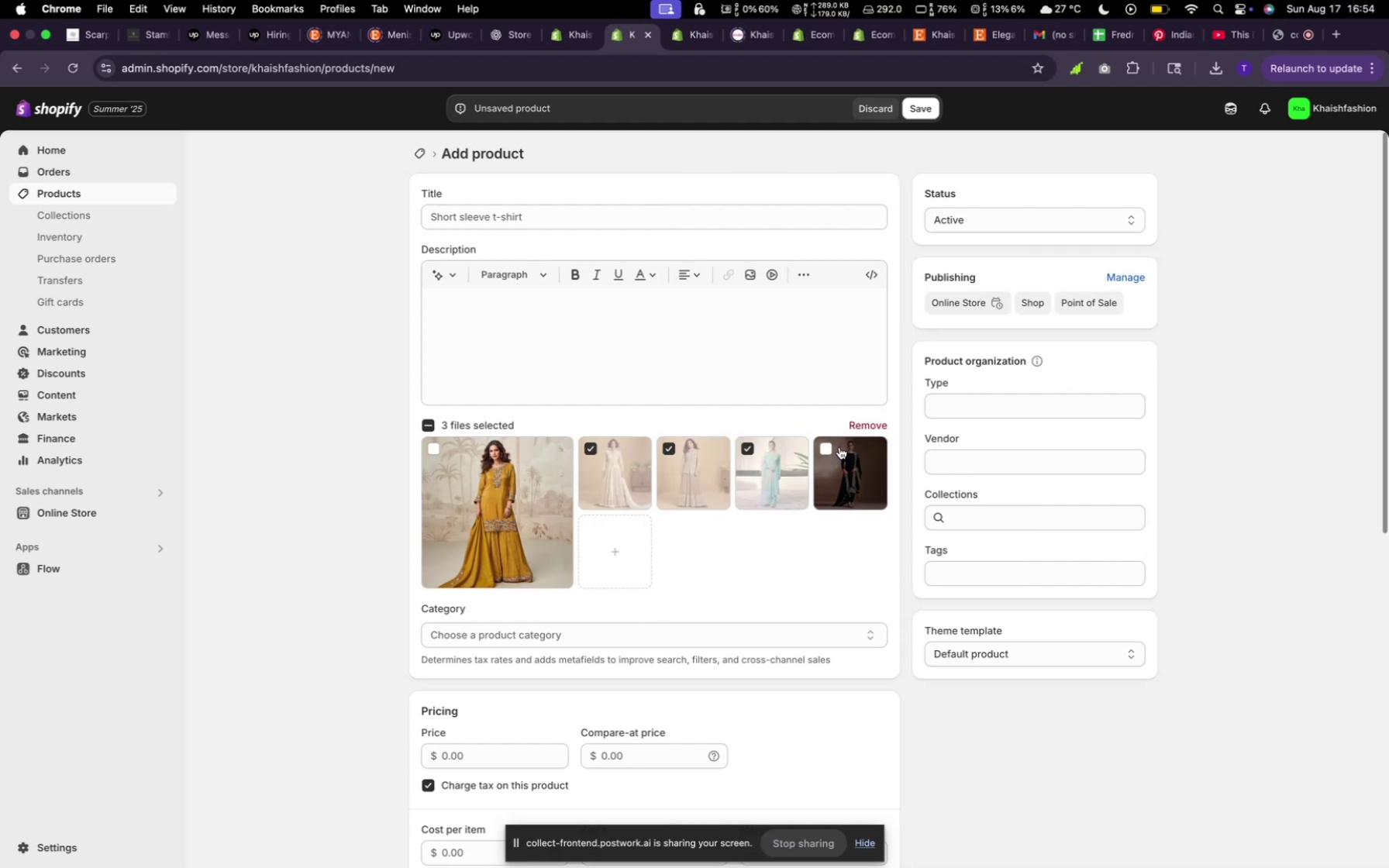 
left_click([835, 449])
 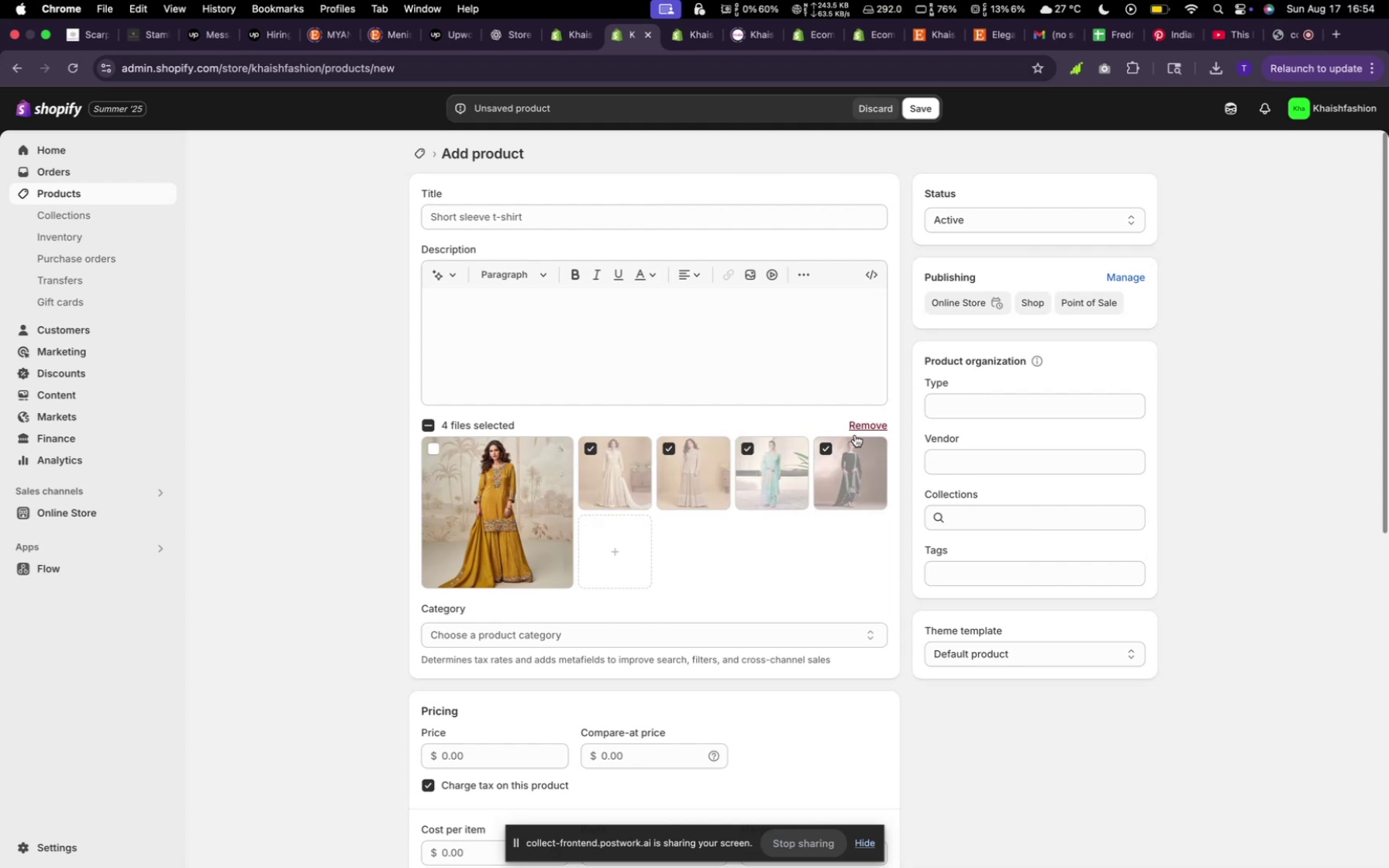 
left_click([856, 430])
 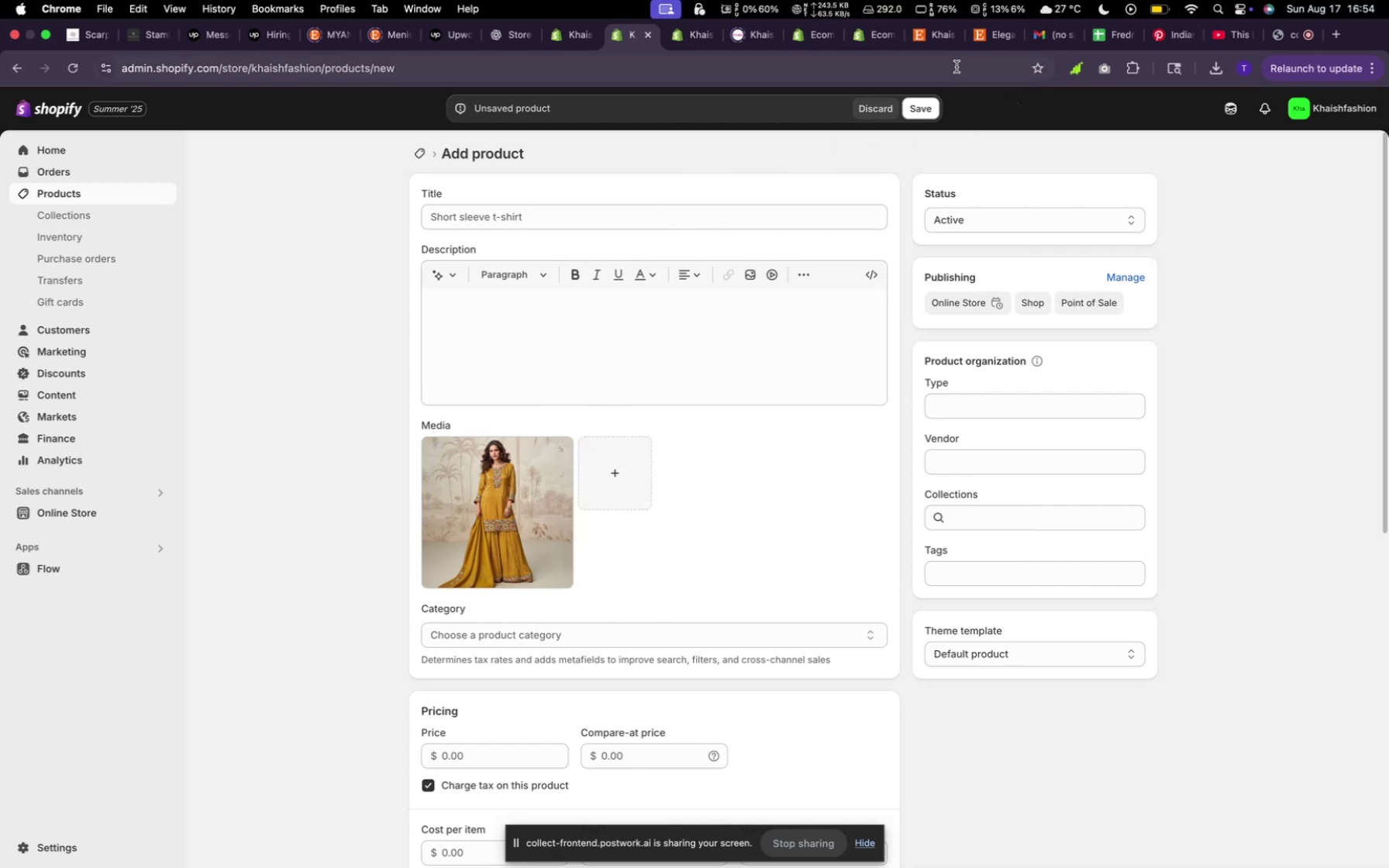 
left_click([948, 32])
 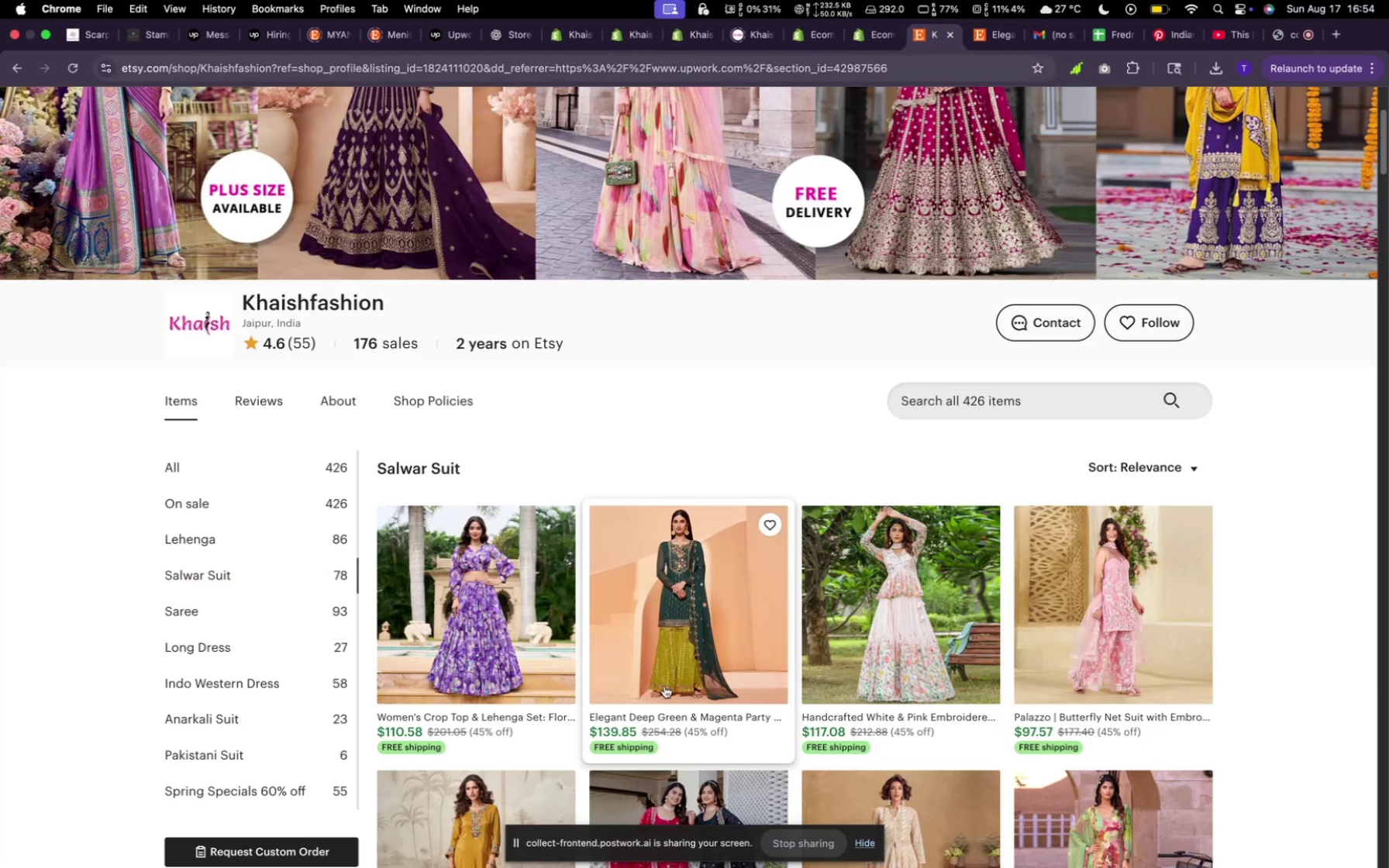 
scroll: coordinate [661, 695], scroll_direction: down, amount: 7.0
 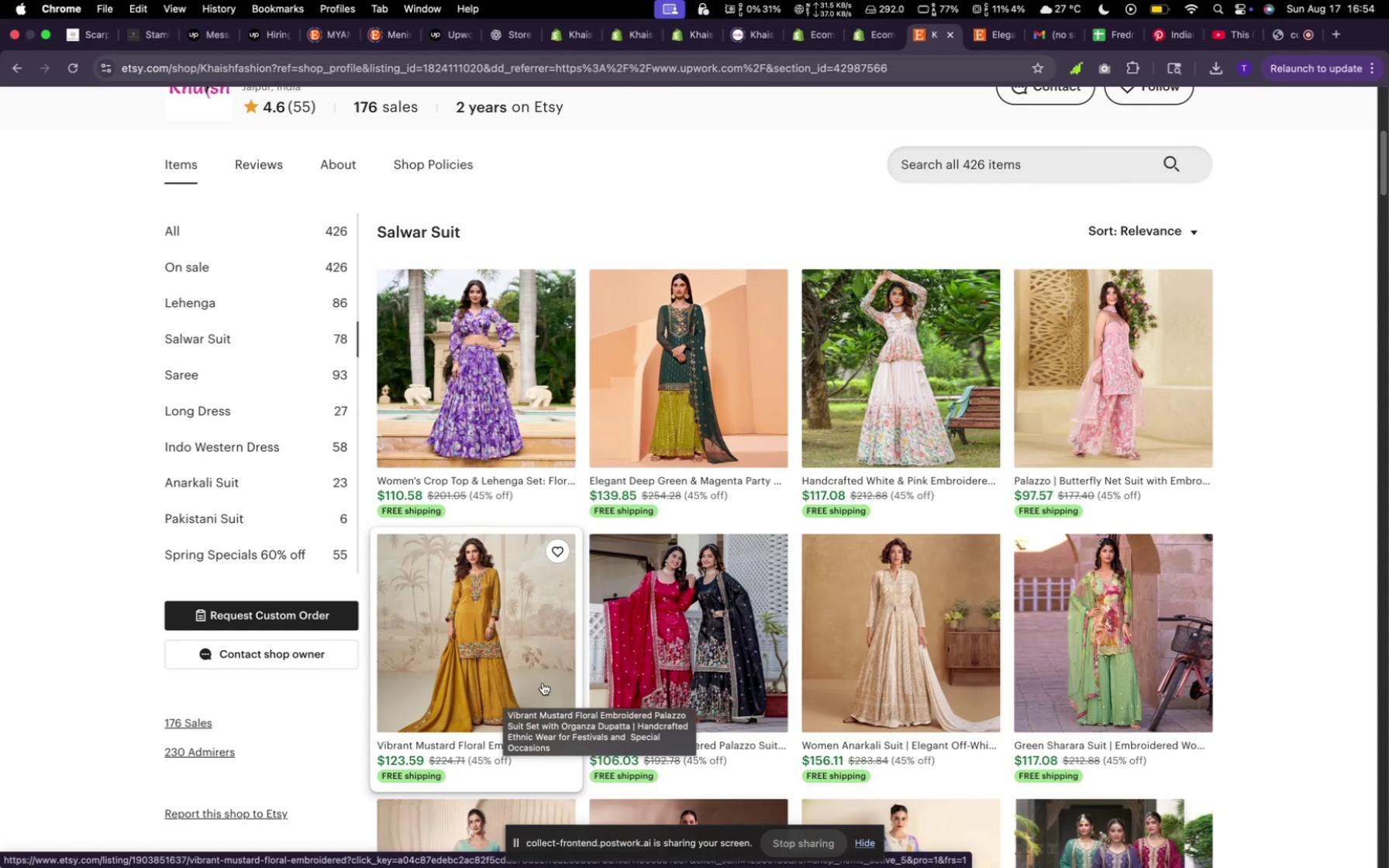 
mouse_move([623, 435])
 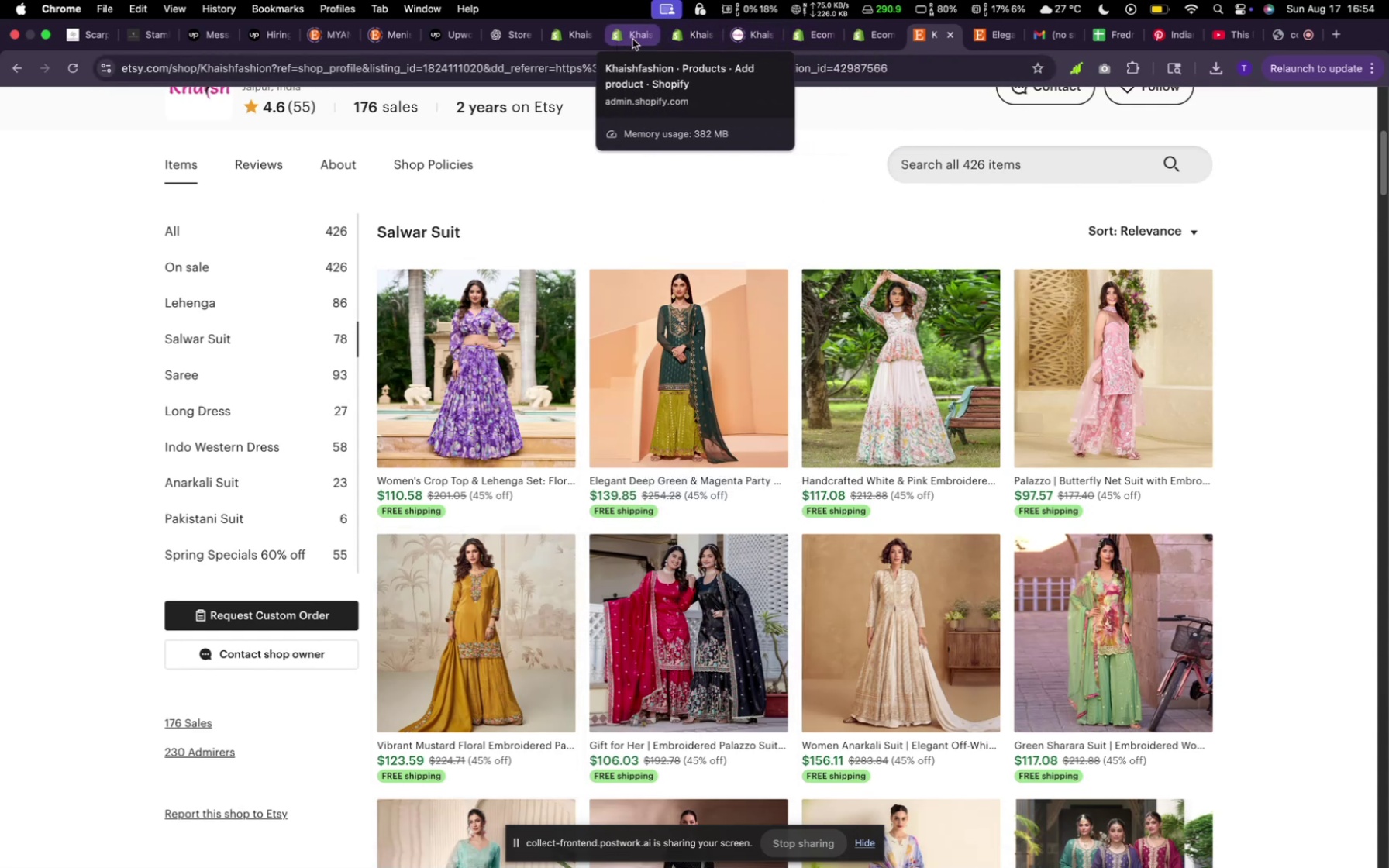 
wait(5.01)
 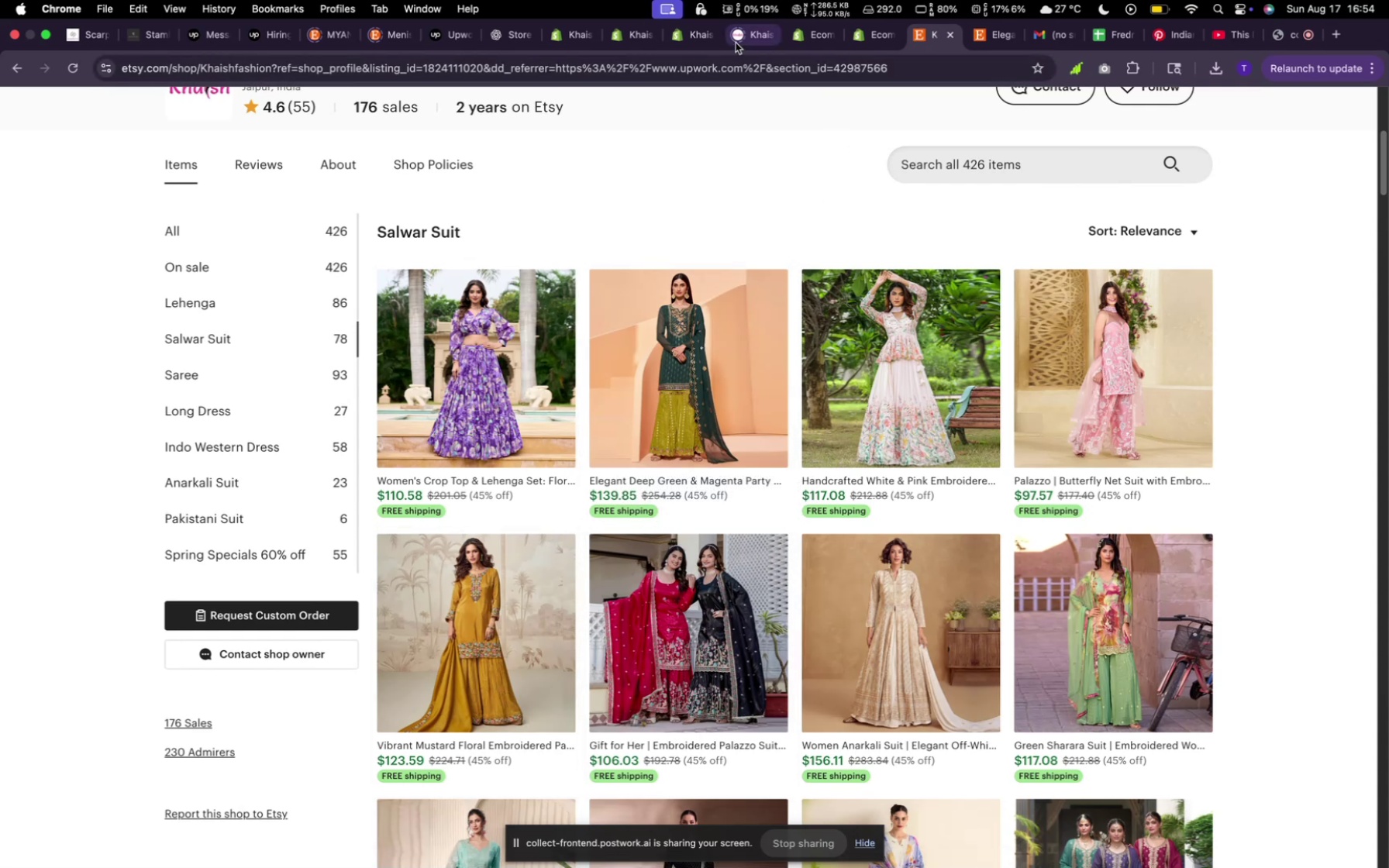 
left_click([632, 39])
 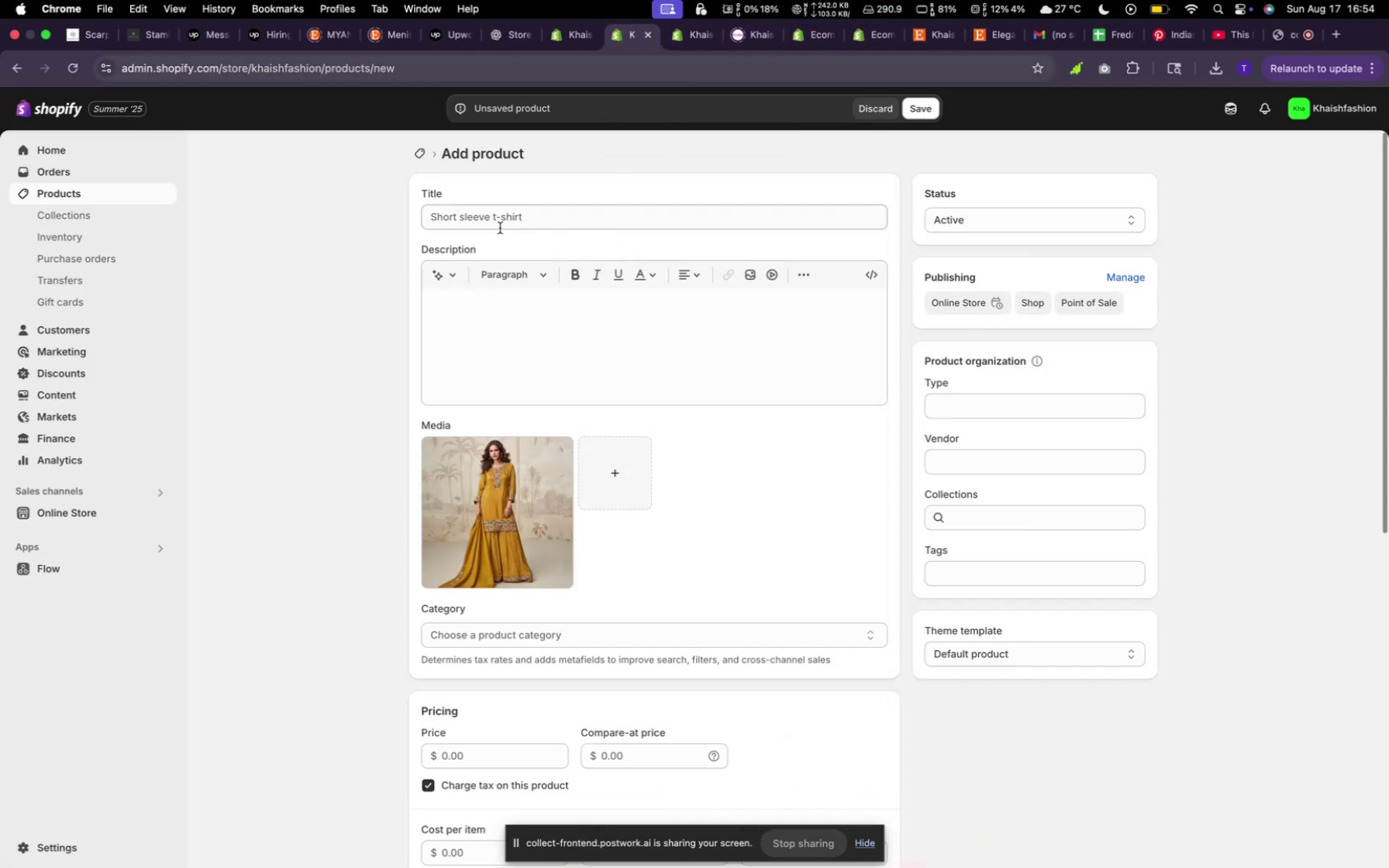 
left_click([500, 215])
 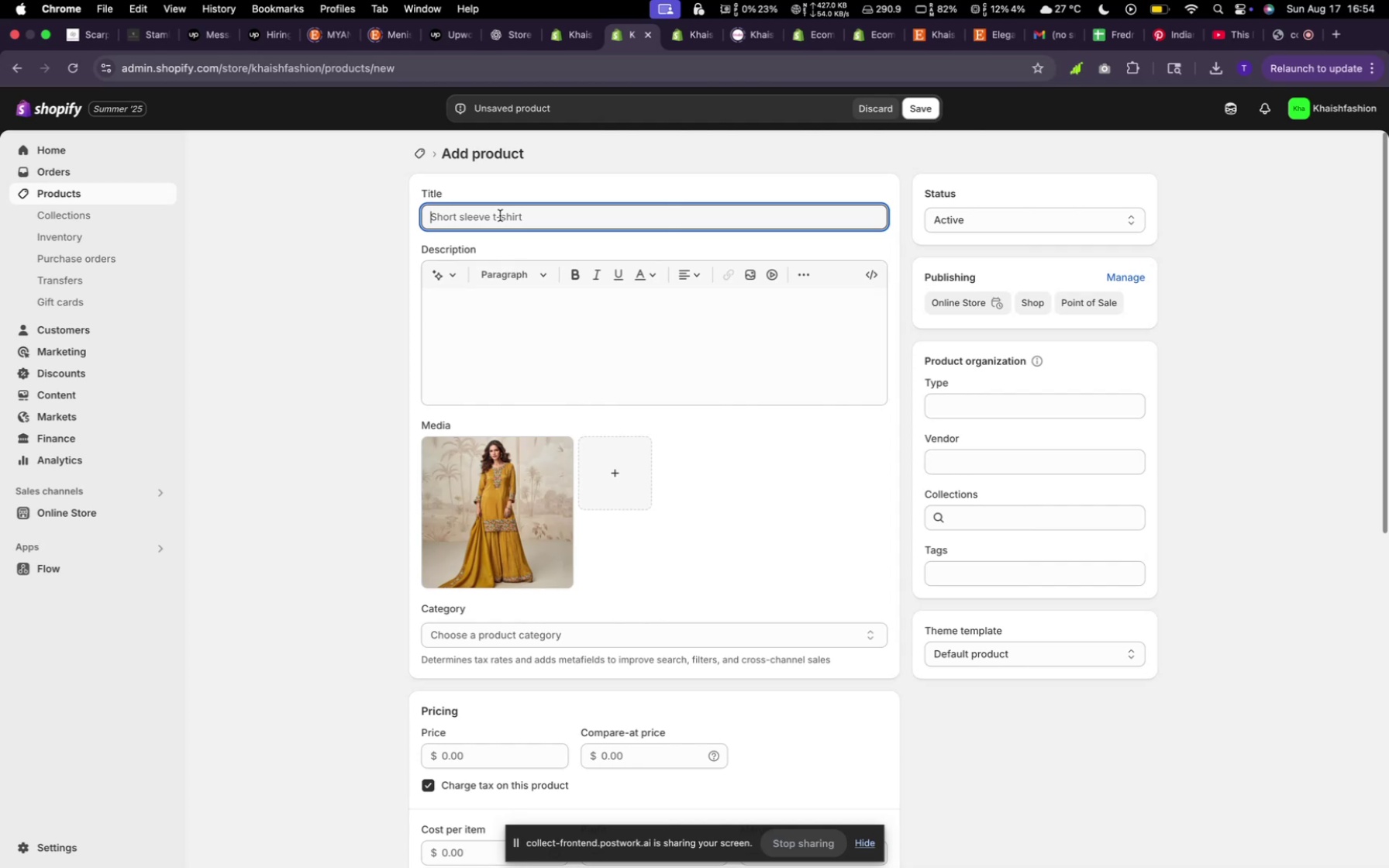 
type(Viral floral vibrant salwa)
 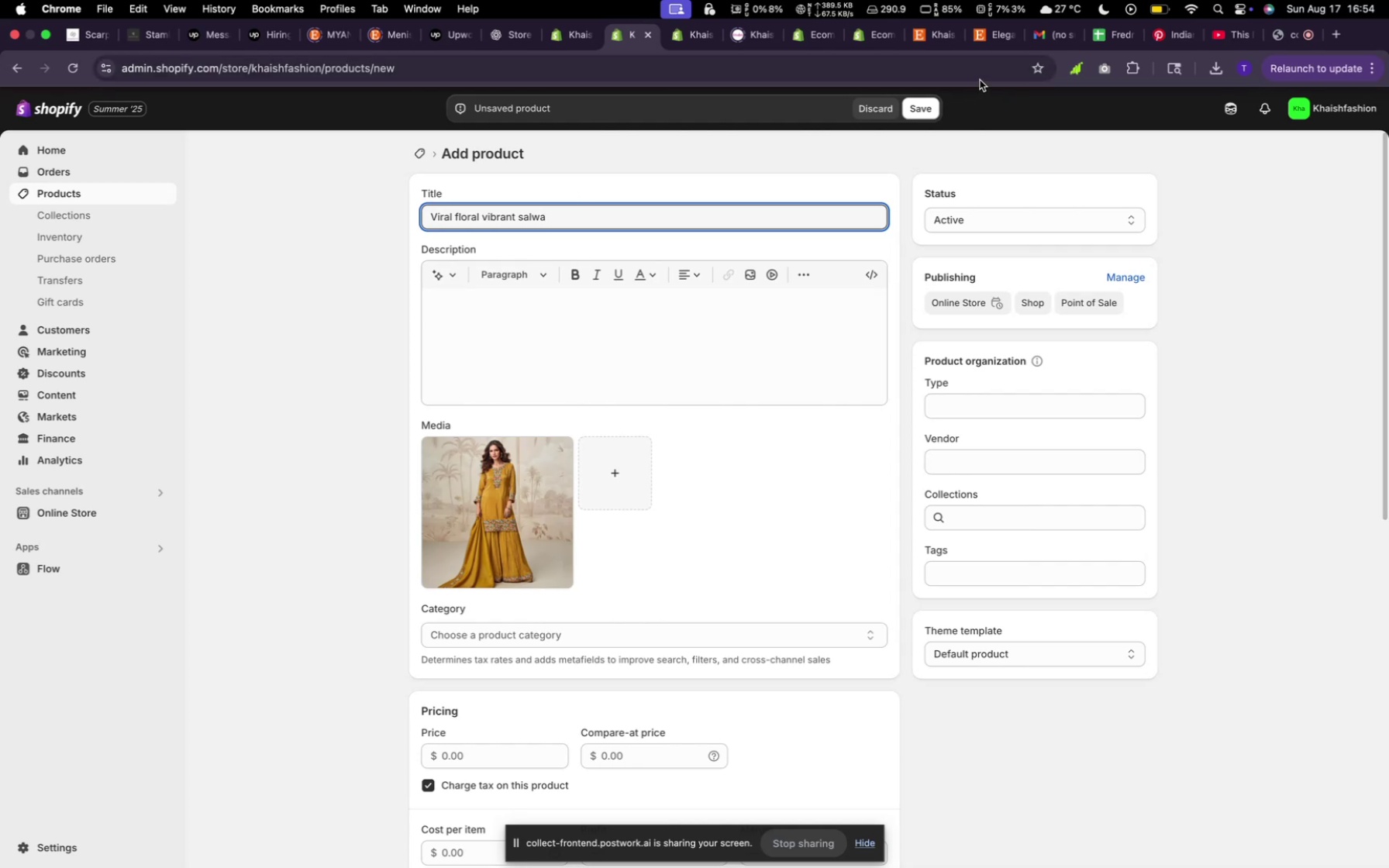 
left_click([936, 37])
 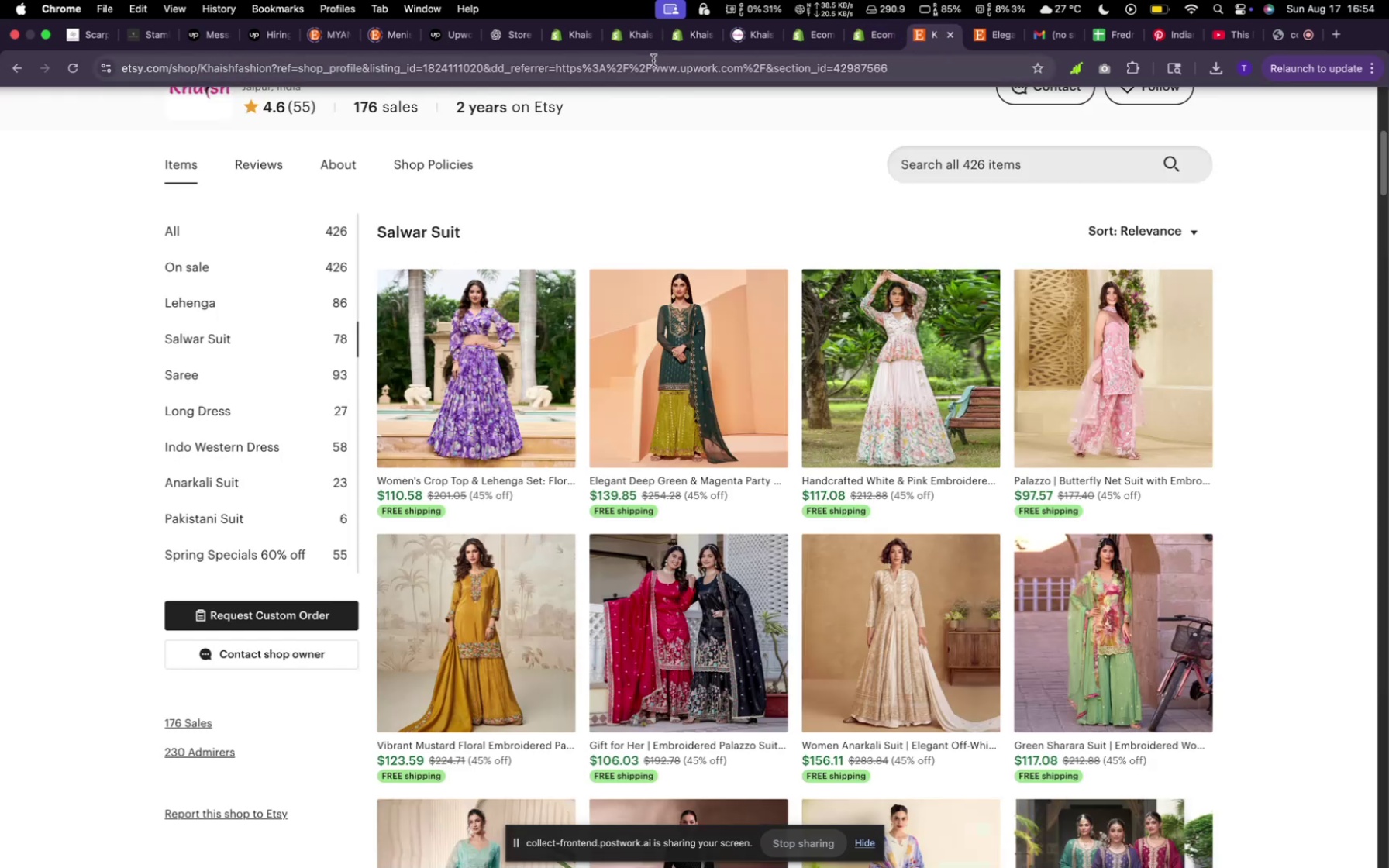 
left_click([615, 44])
 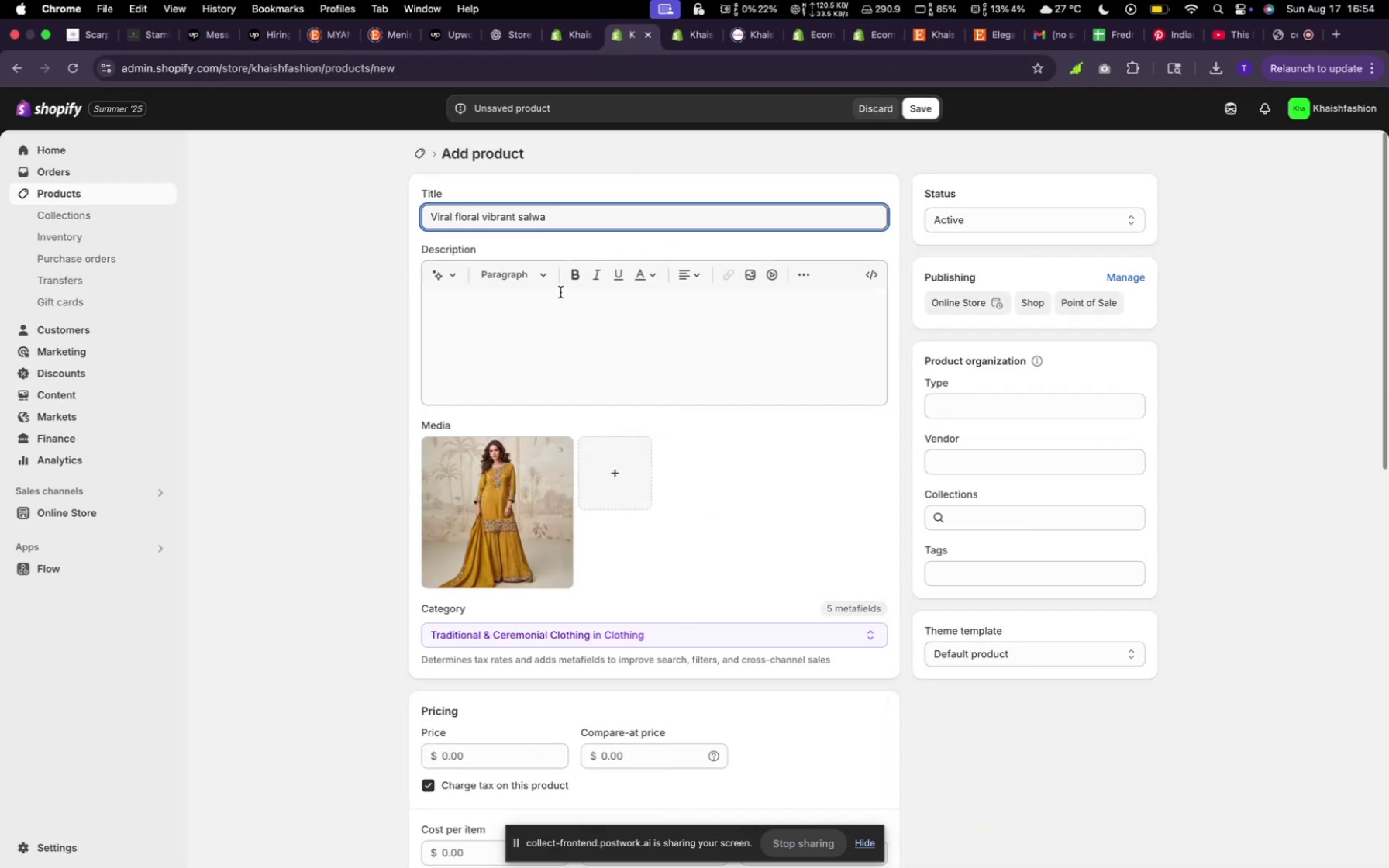 
type(r suit)
 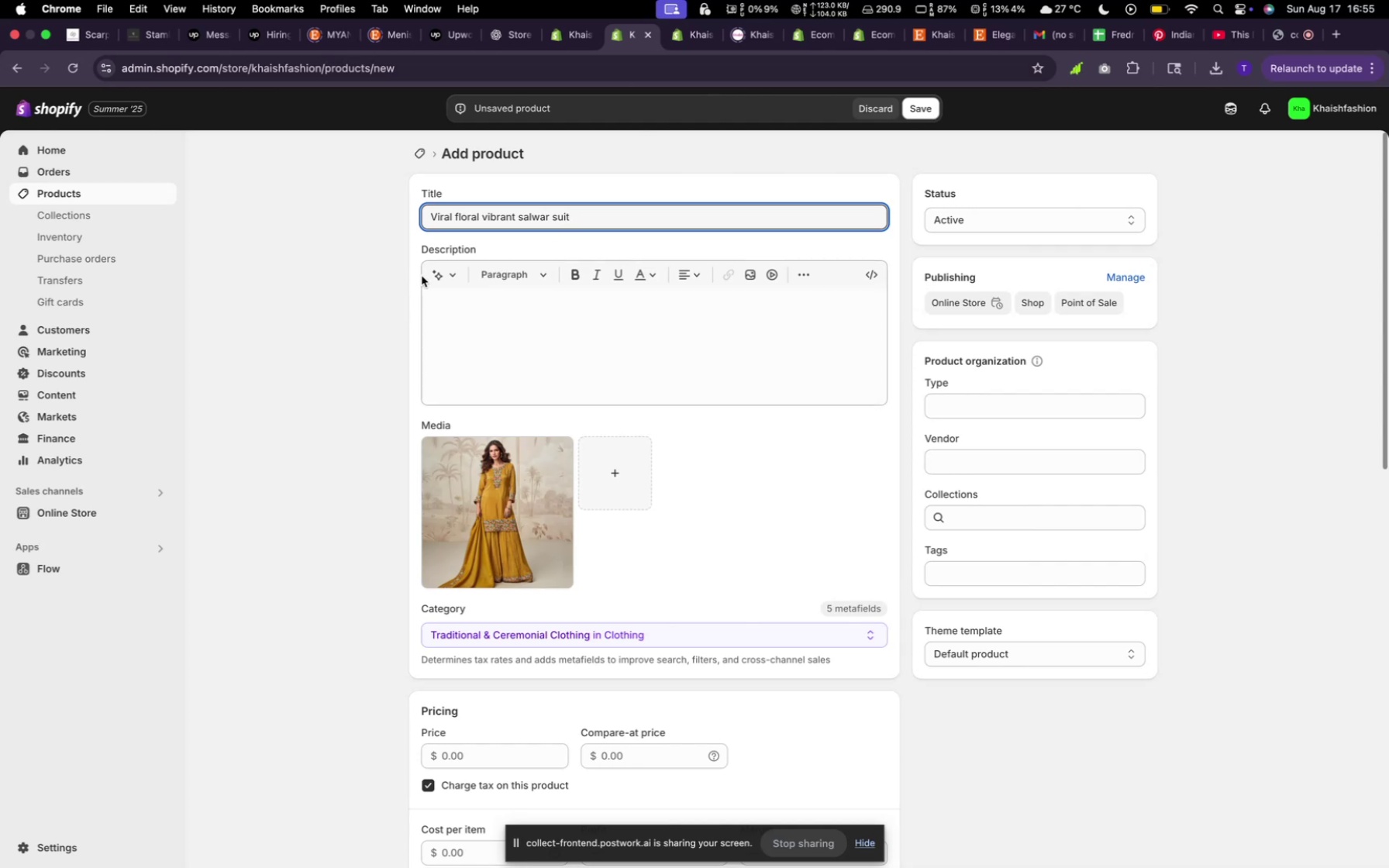 
left_click([431, 275])
 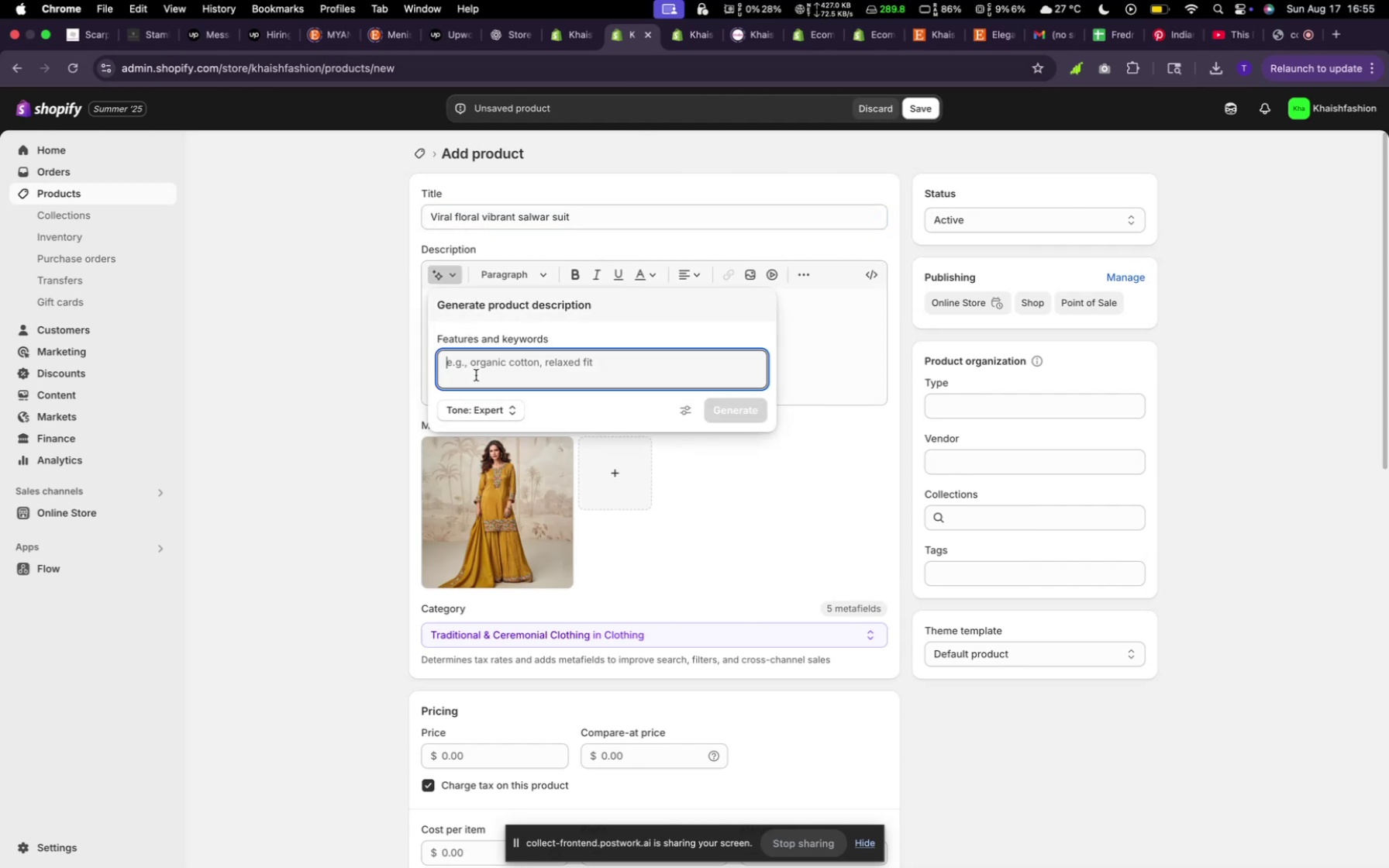 
type(random)
 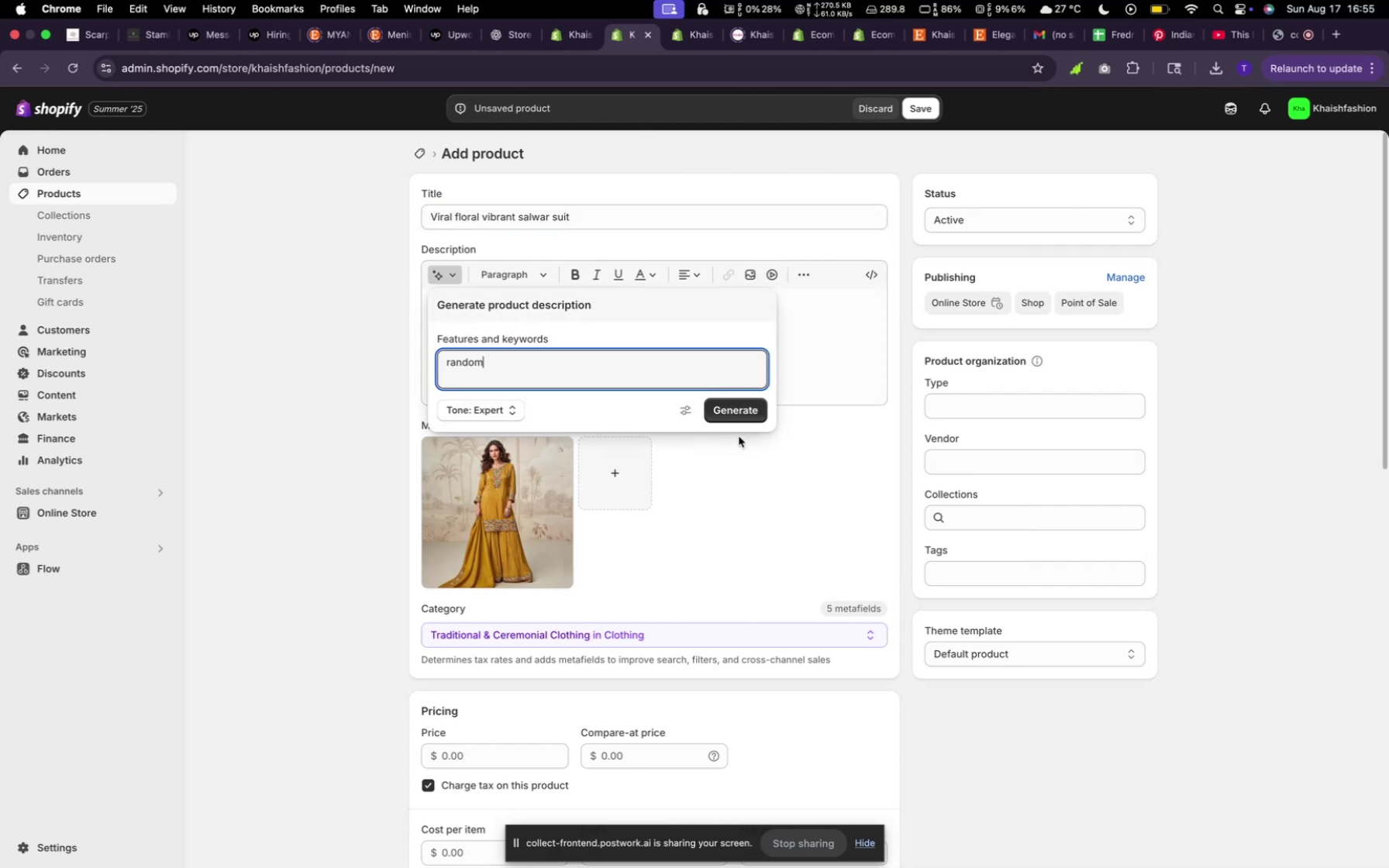 
left_click([738, 408])
 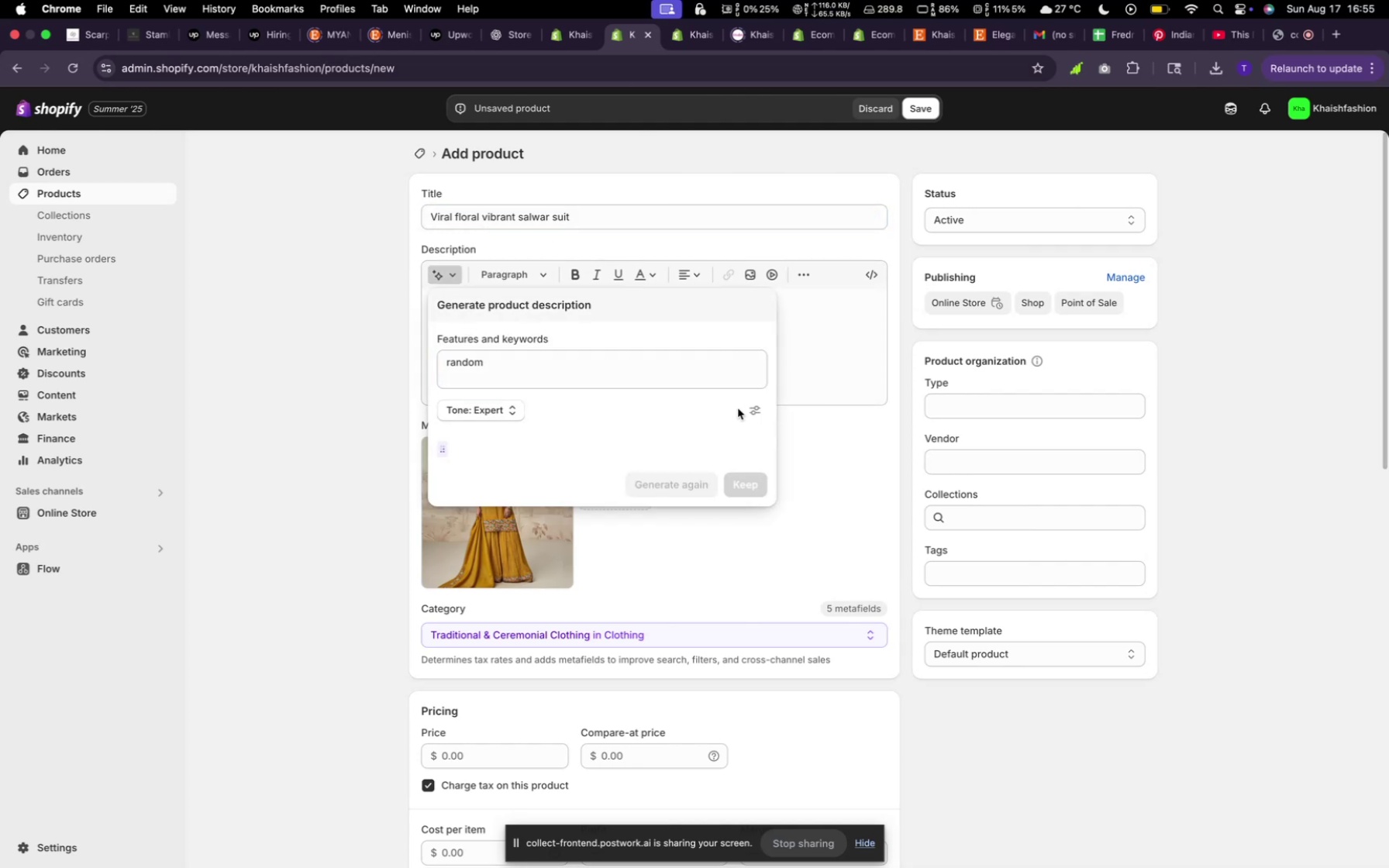 
mouse_move([732, 386])
 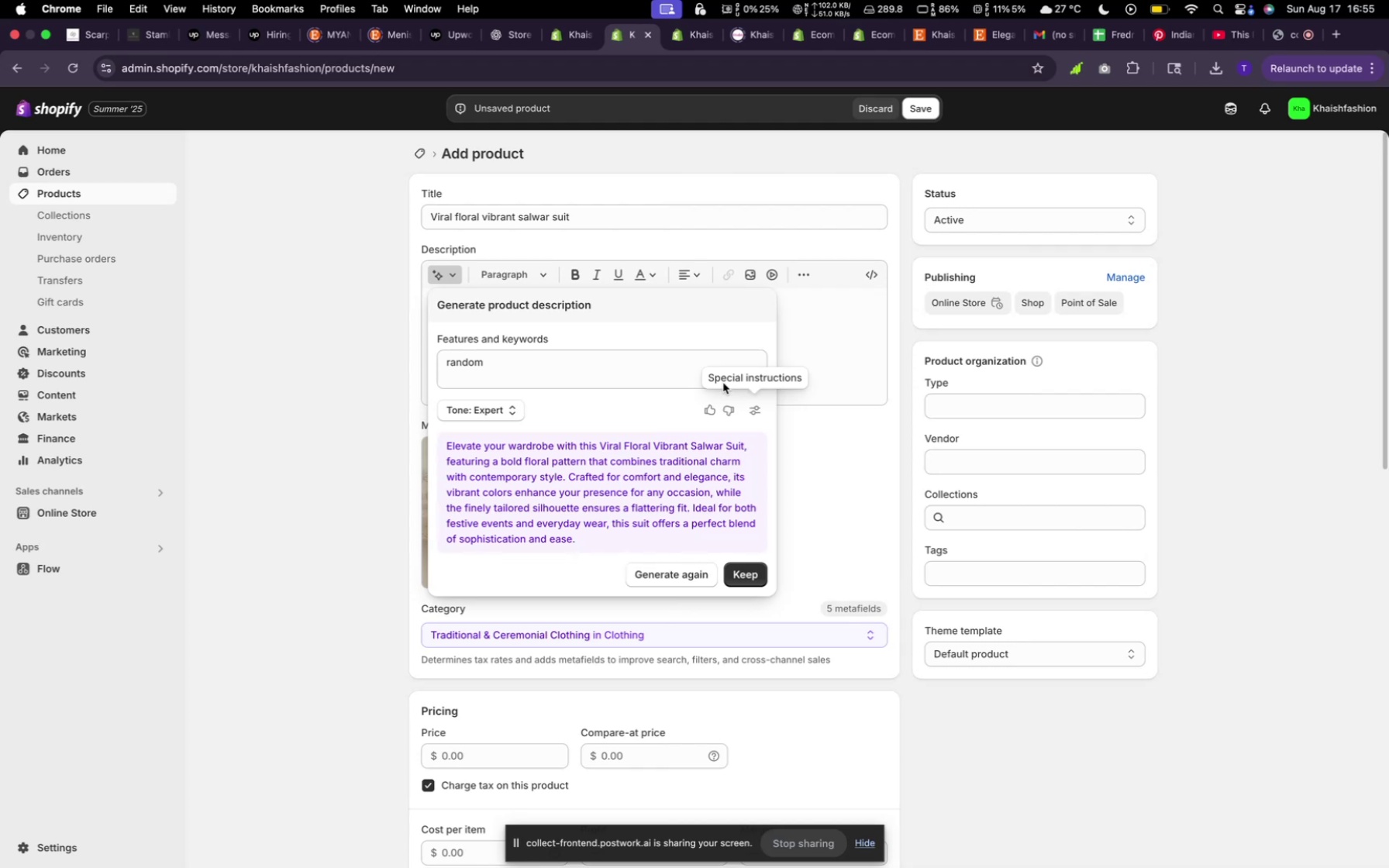 
hold_key(key=VolumeUp, duration=1.92)
 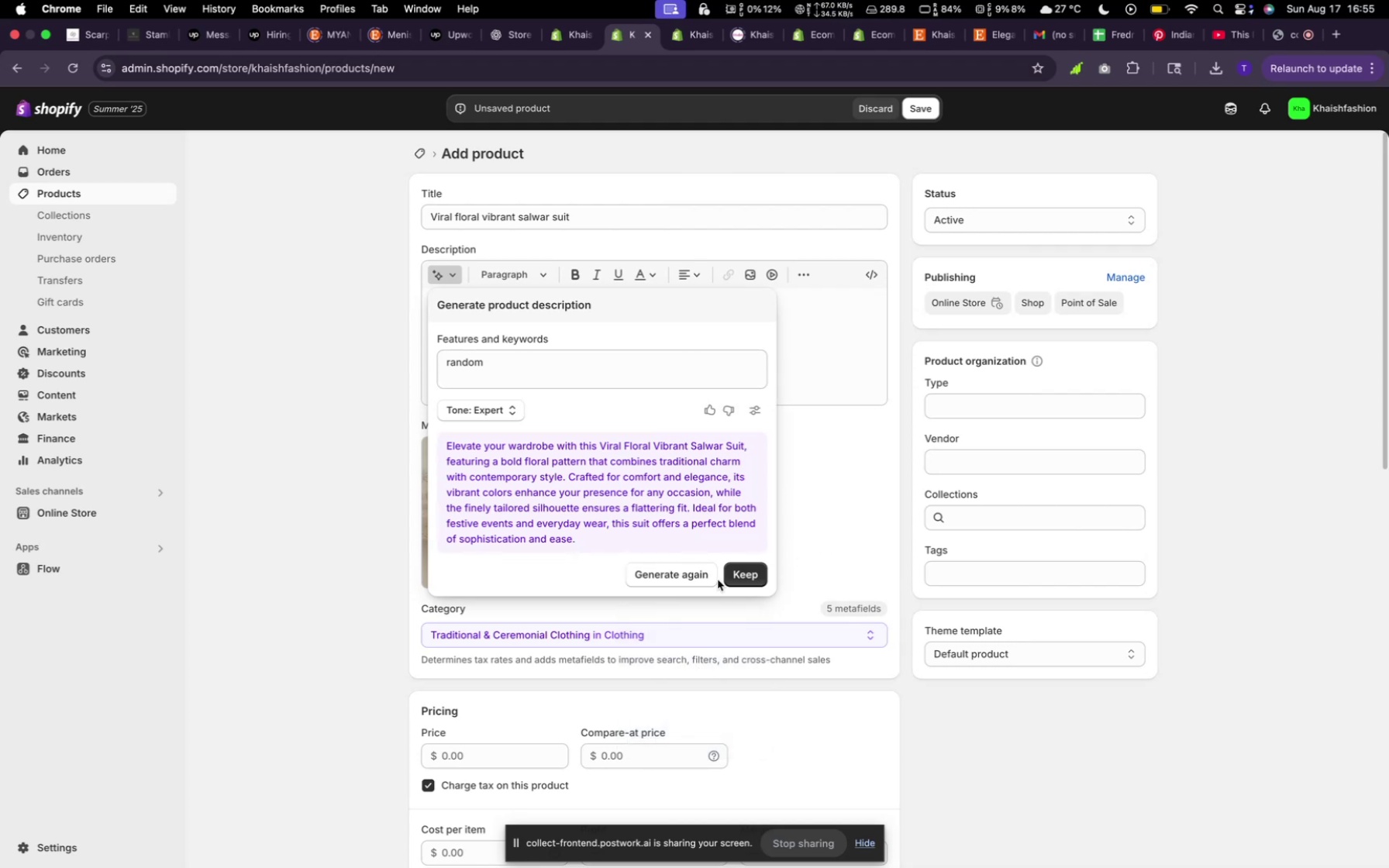 
left_click([734, 577])
 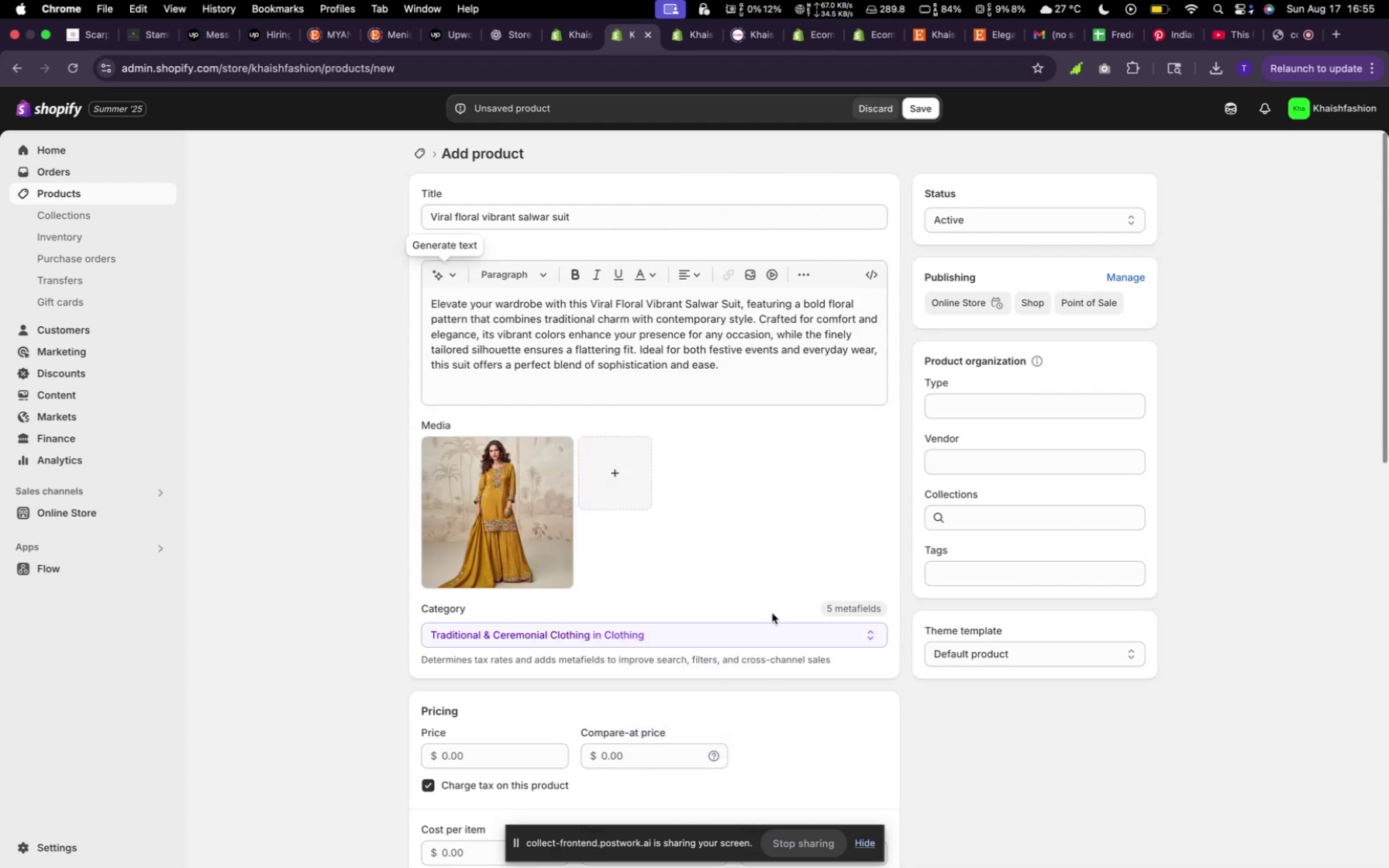 
scroll: coordinate [532, 627], scroll_direction: down, amount: 15.0
 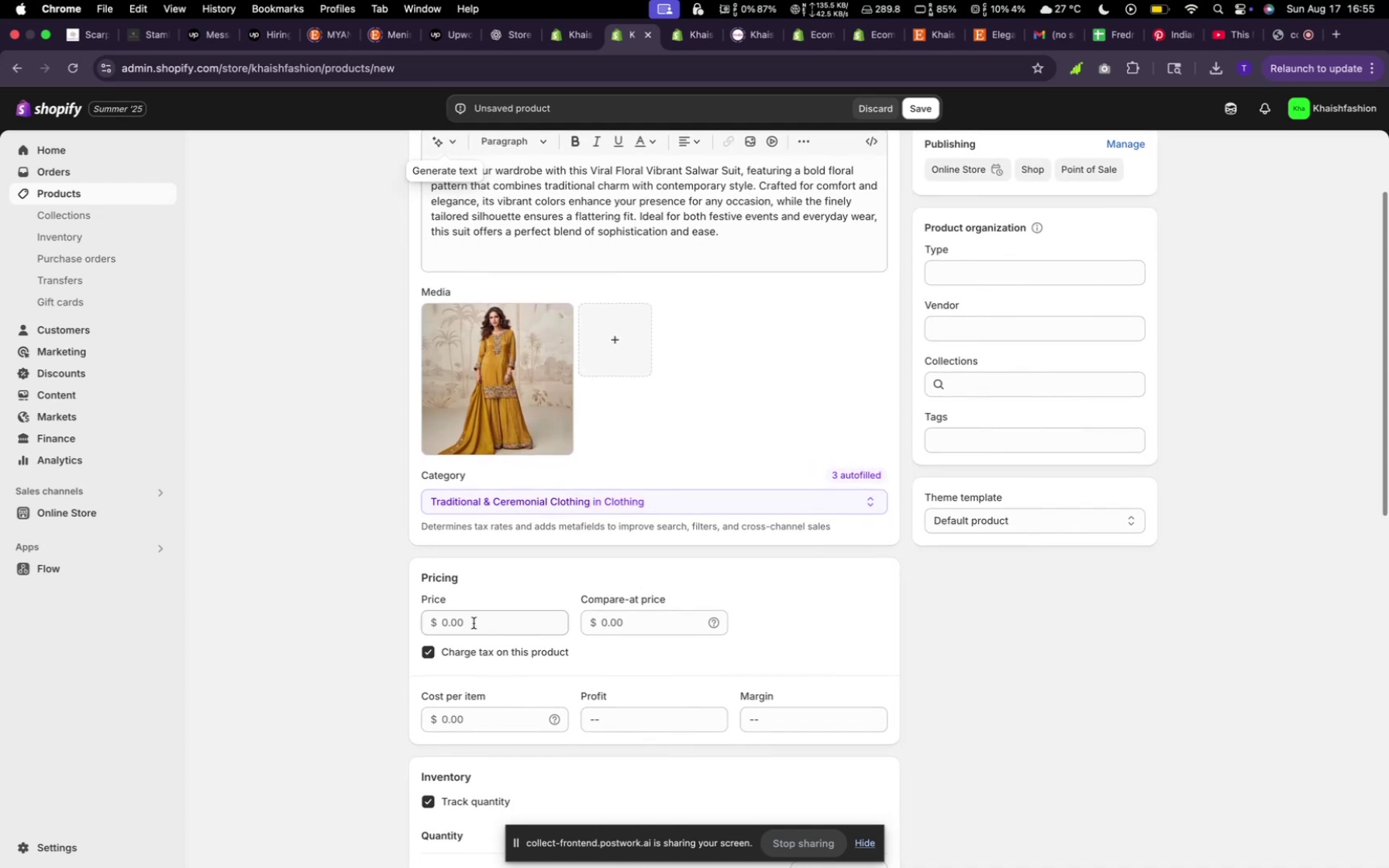 
left_click([473, 622])
 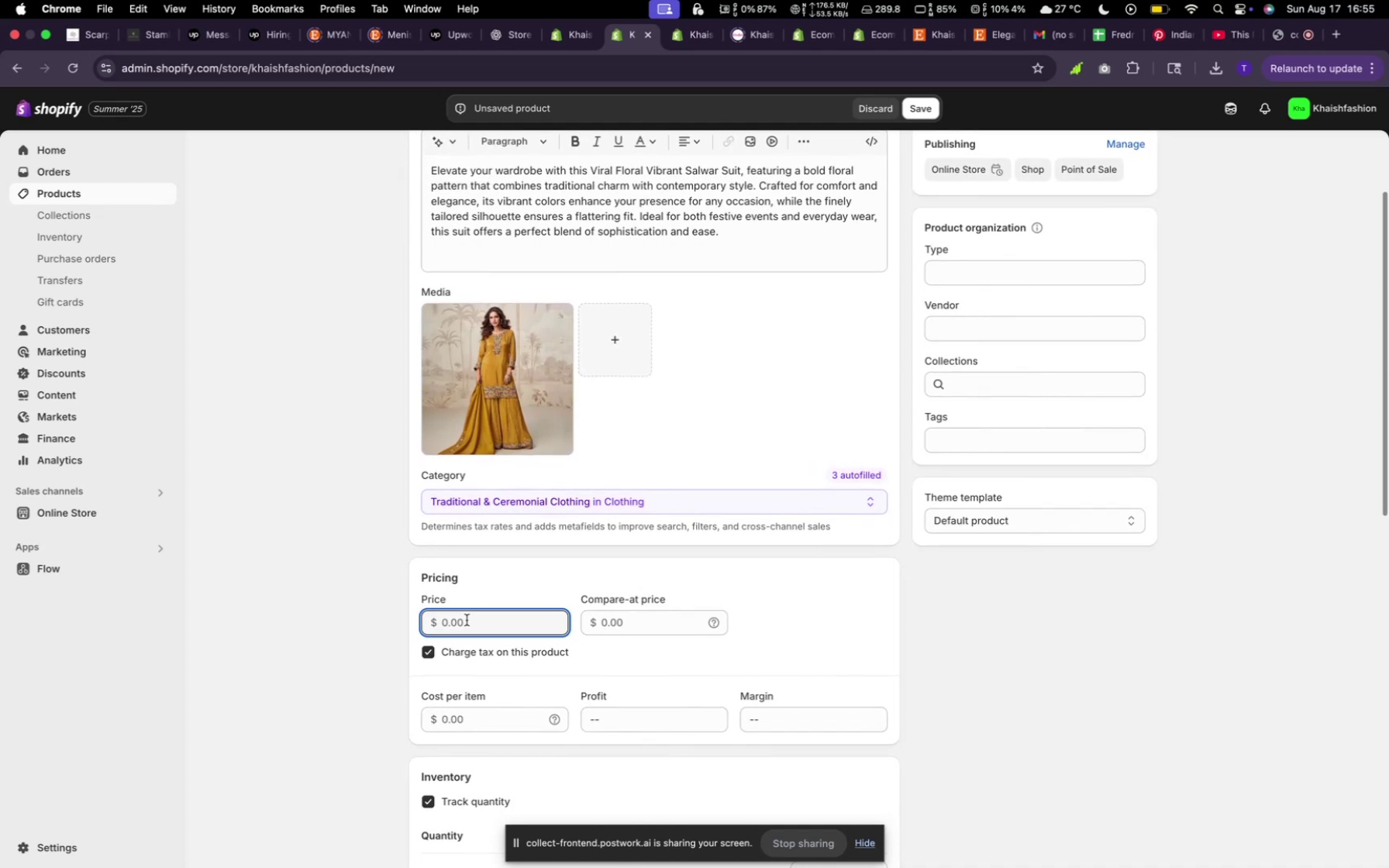 
type(390)
 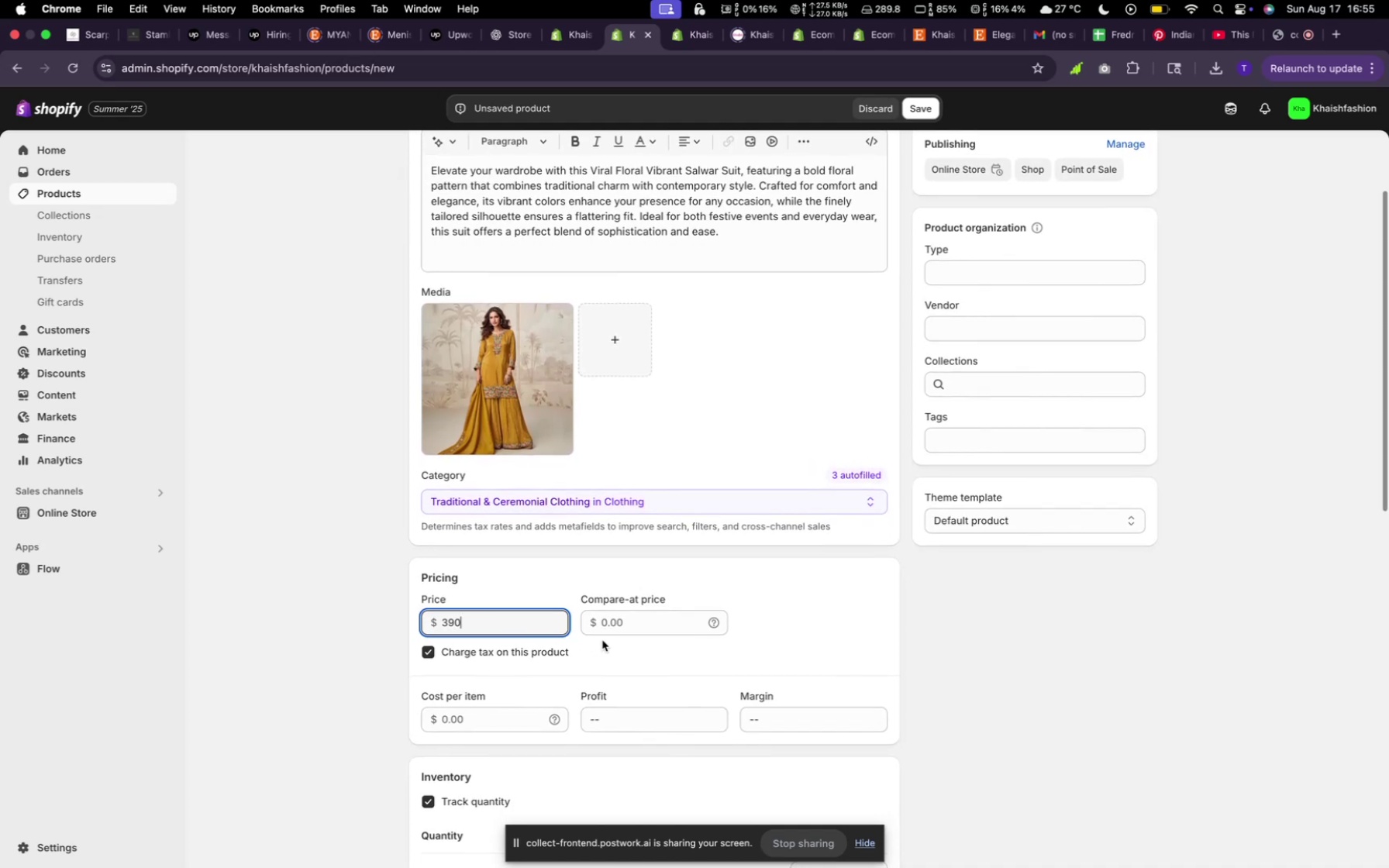 
left_click([615, 628])
 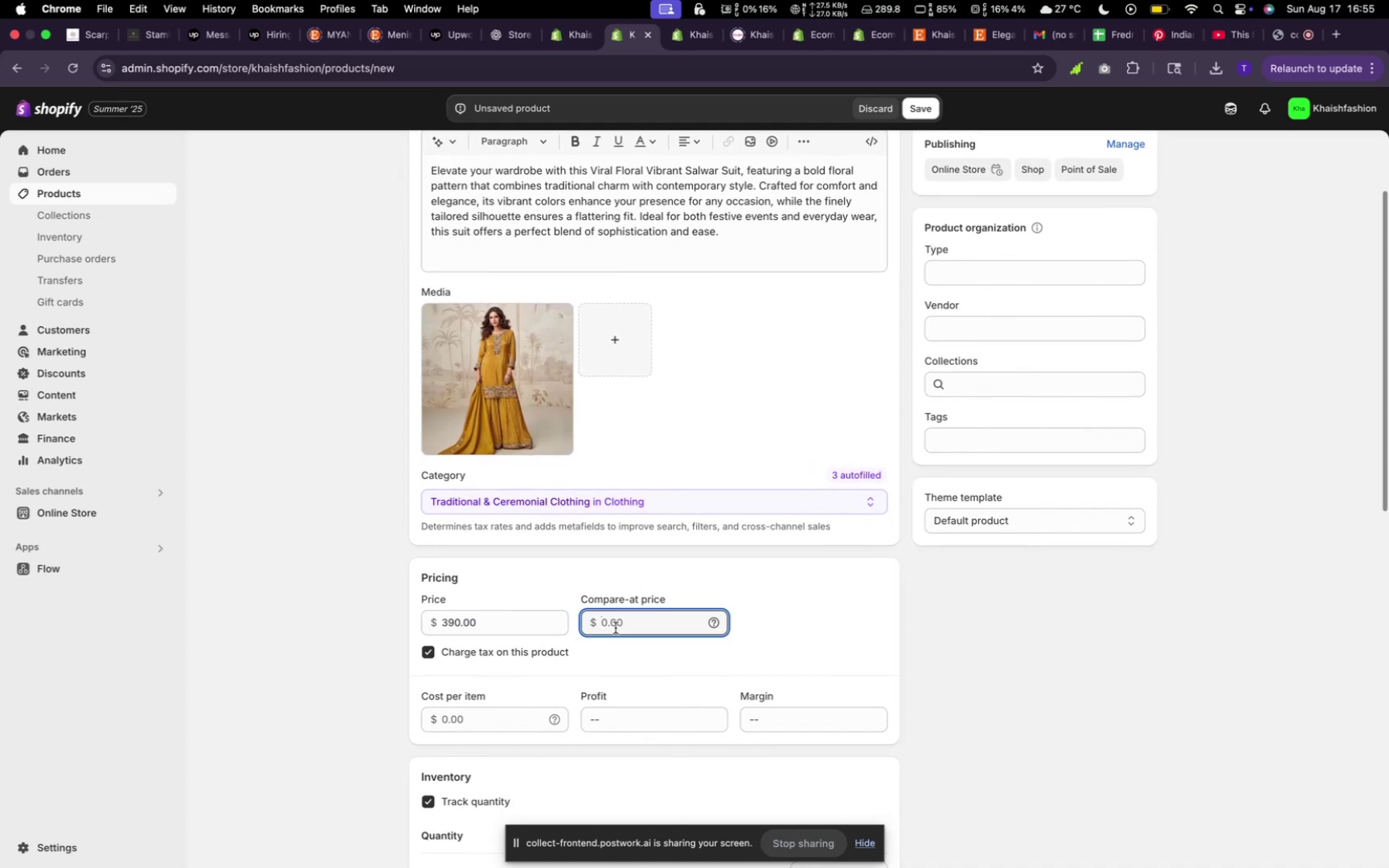 
type(380)
 